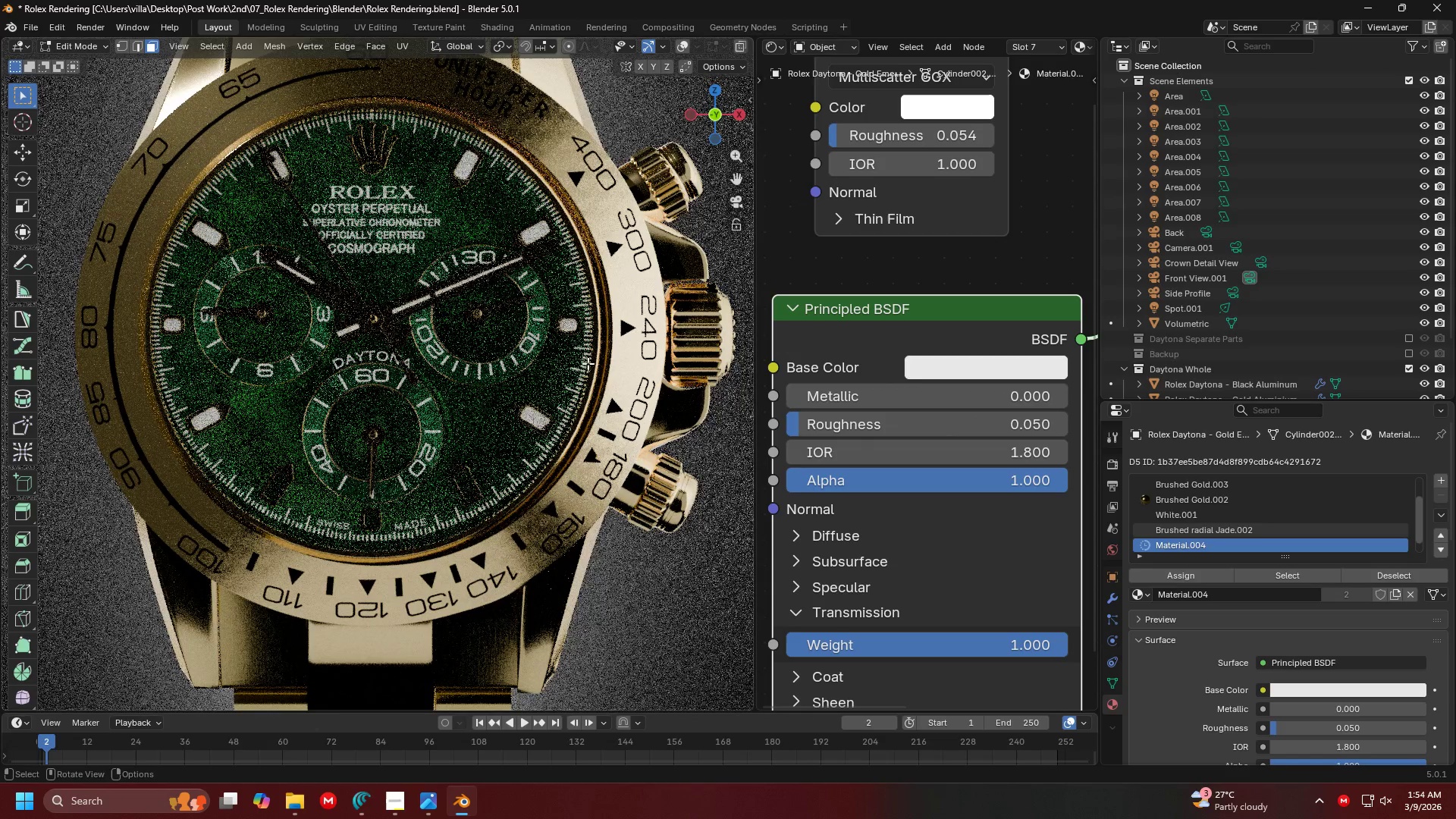 
scroll: coordinate [632, 360], scroll_direction: up, amount: 3.0
 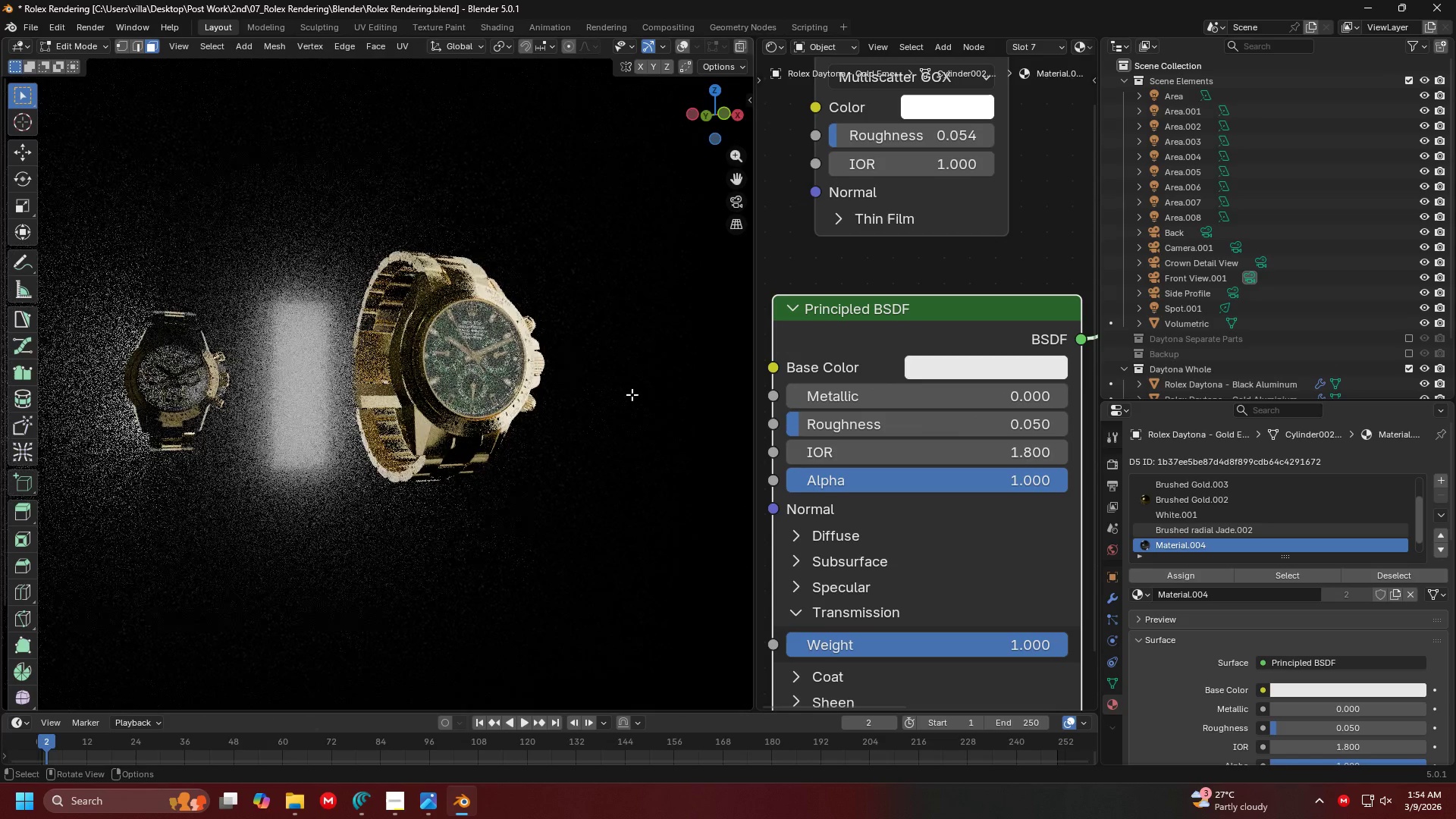 
key(Shift+ShiftLeft)
 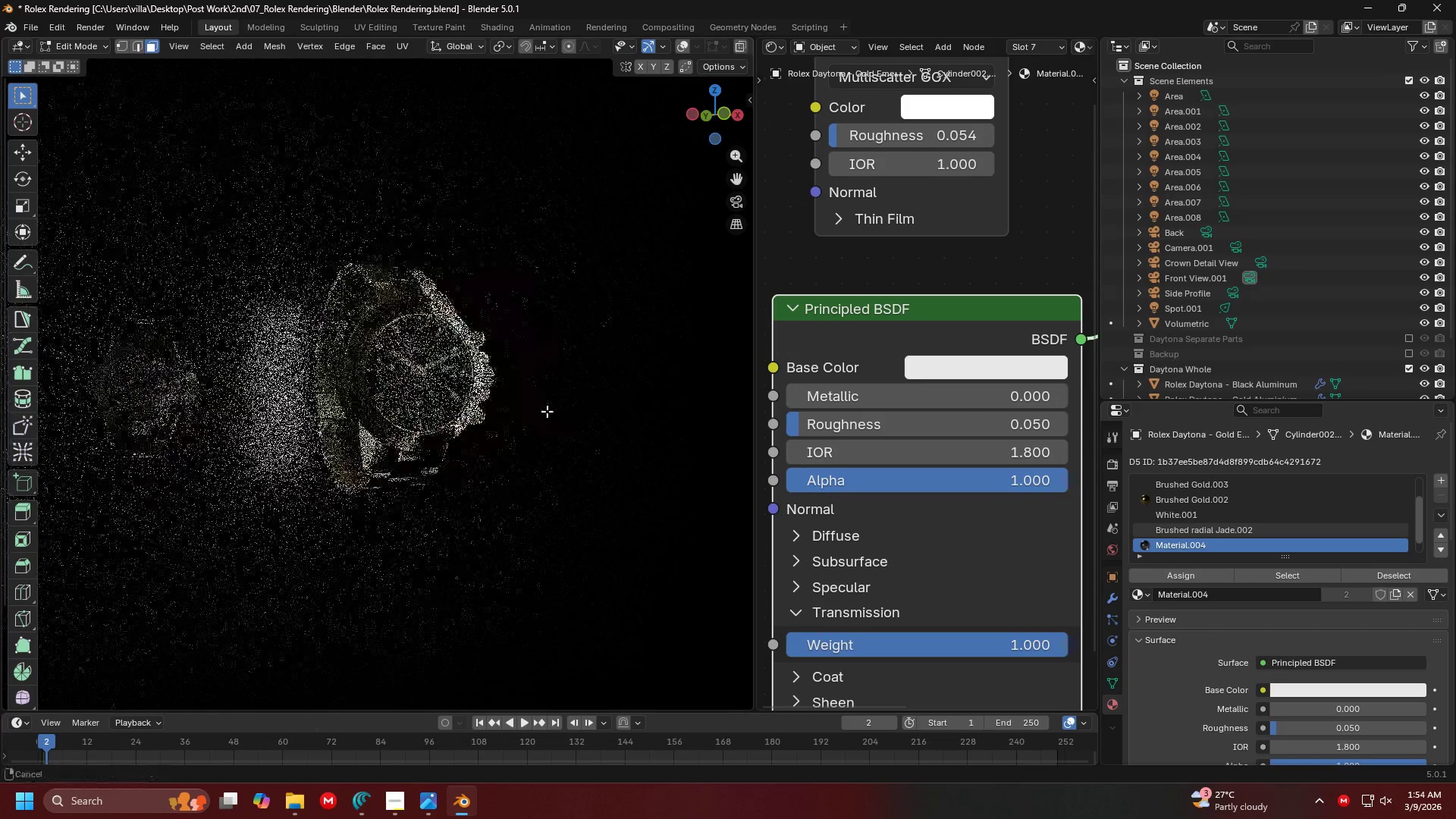 
scroll: coordinate [546, 411], scroll_direction: up, amount: 4.0
 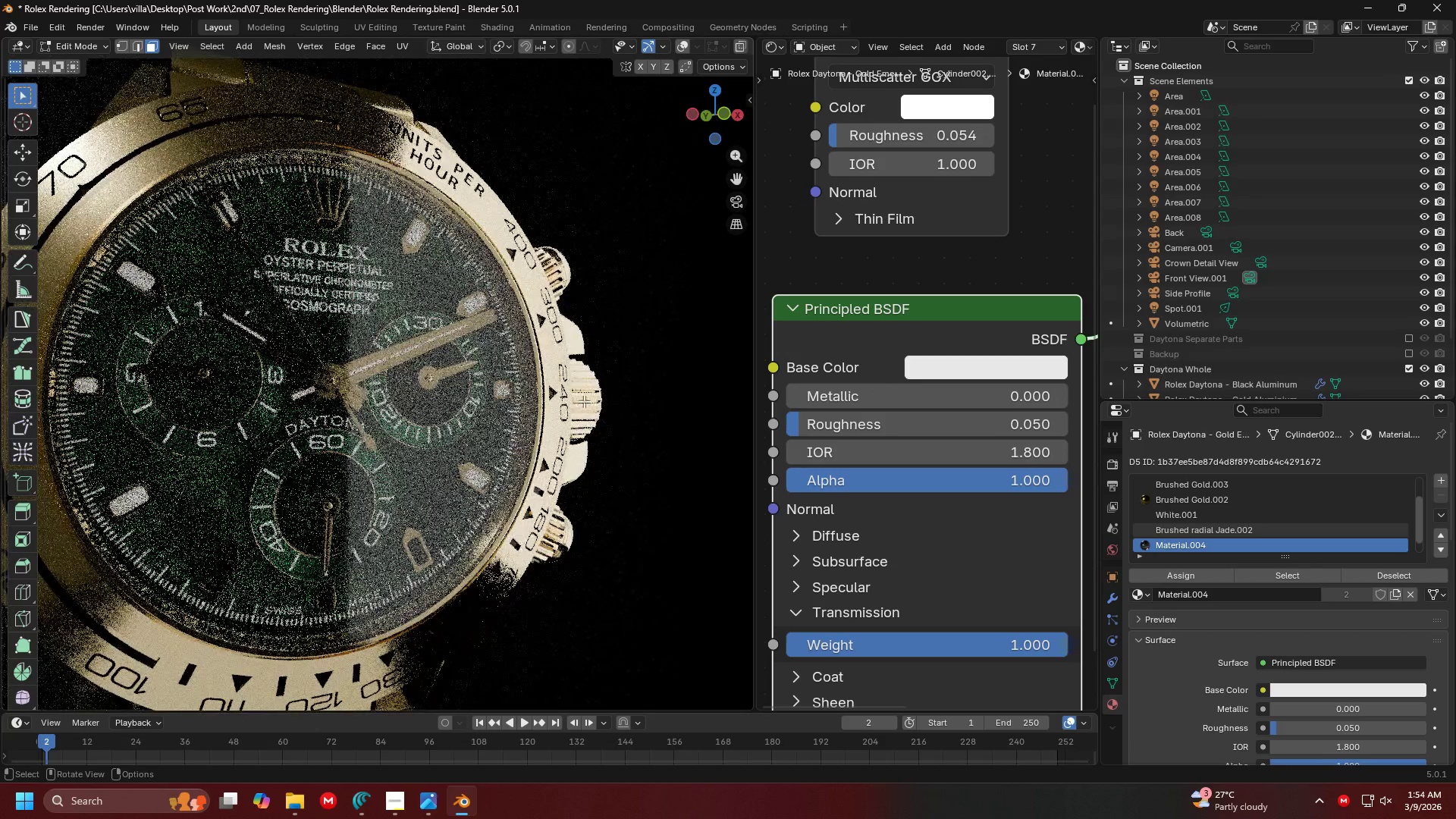 
hold_key(key=ShiftLeft, duration=0.62)
 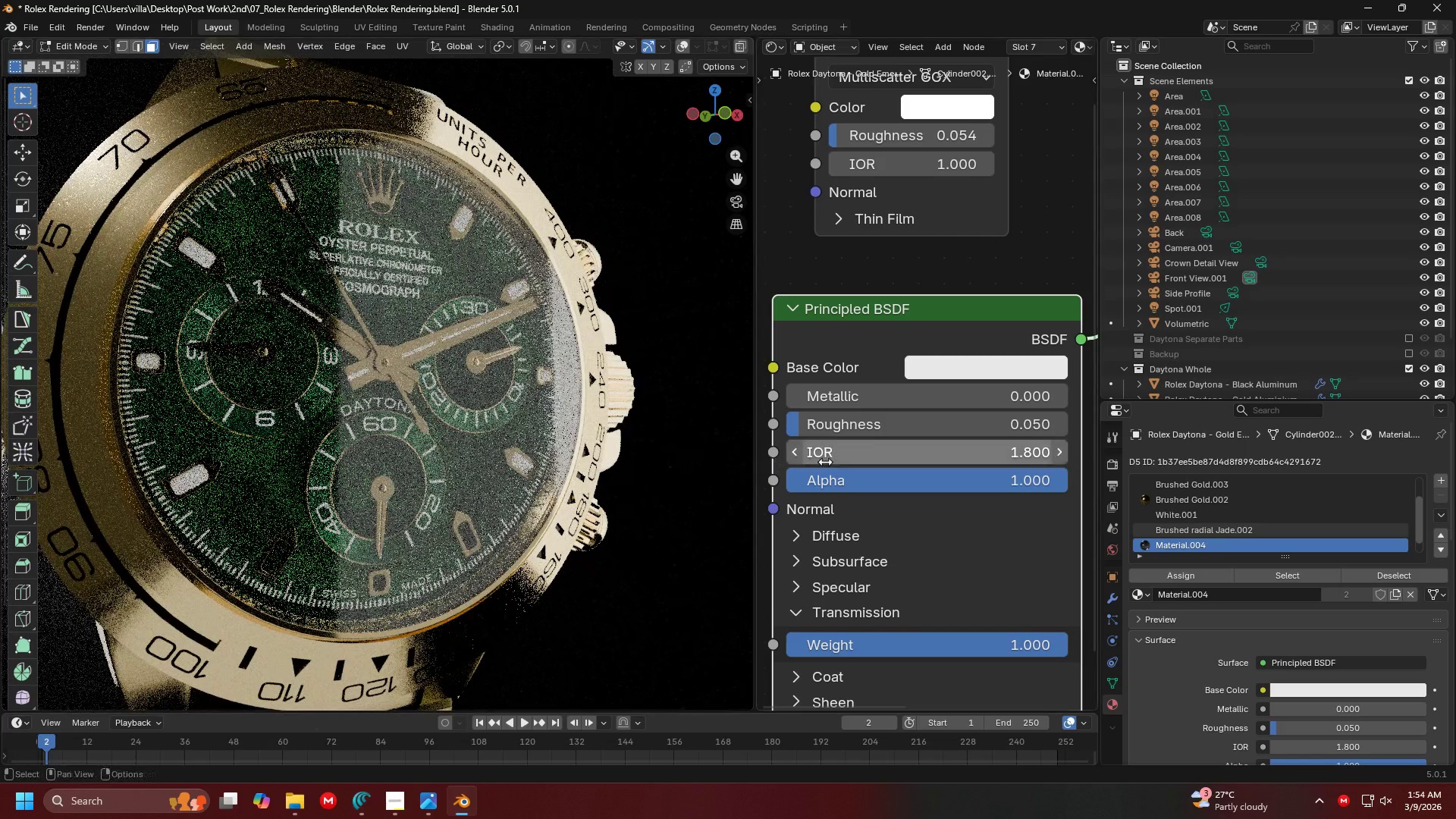 
wait(5.73)
 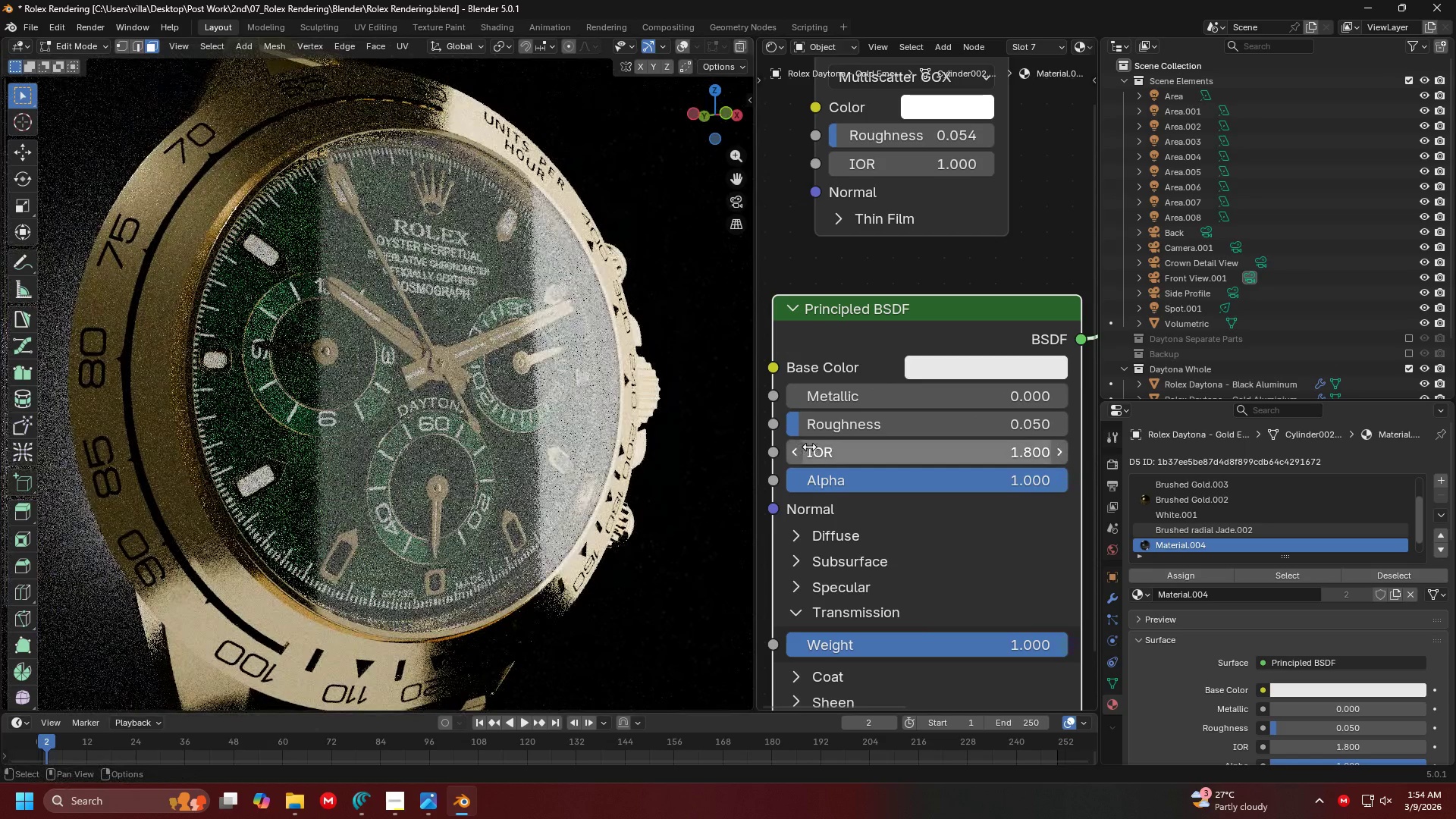 
left_click([888, 431])
 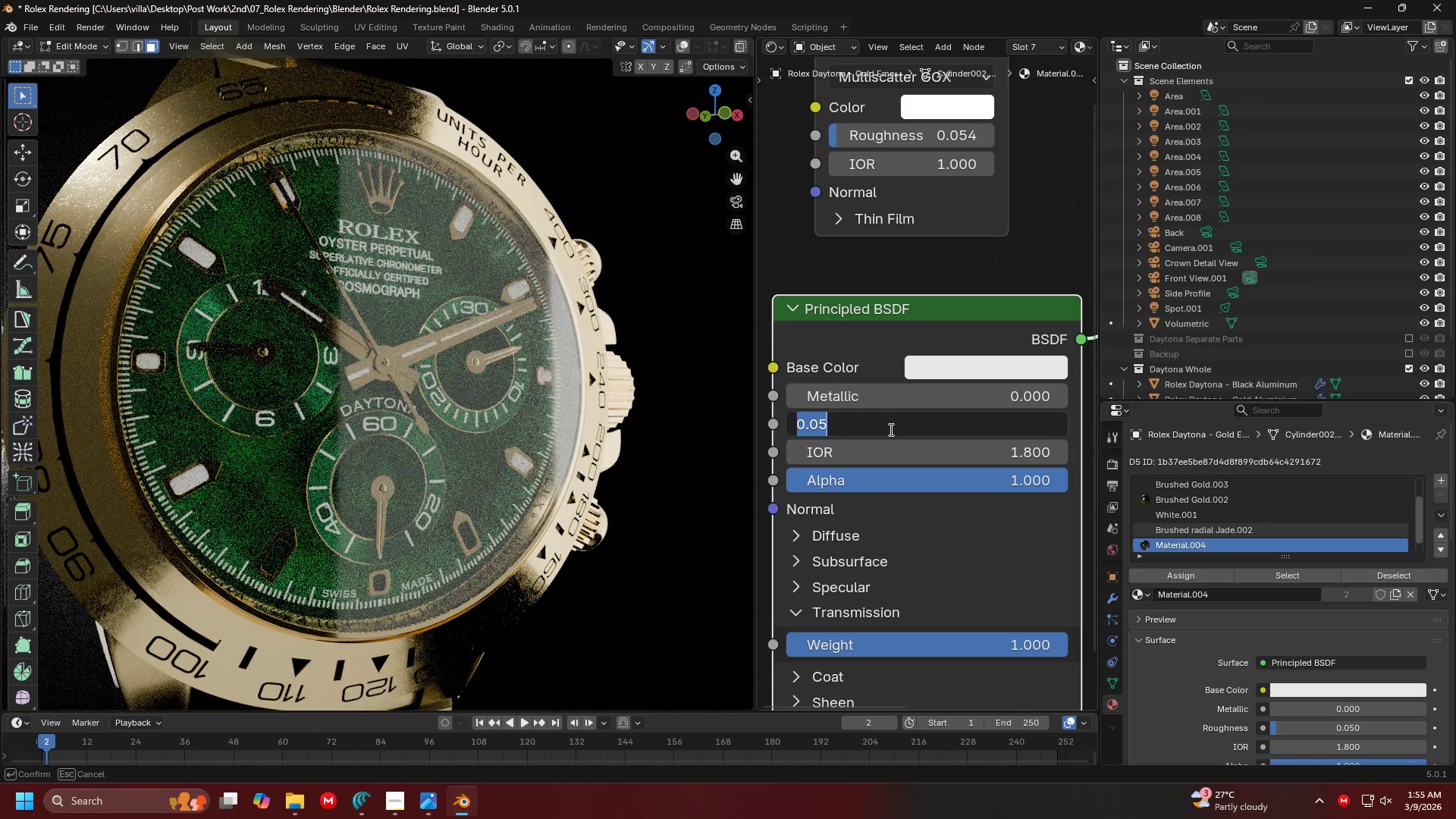 
left_click([890, 429])
 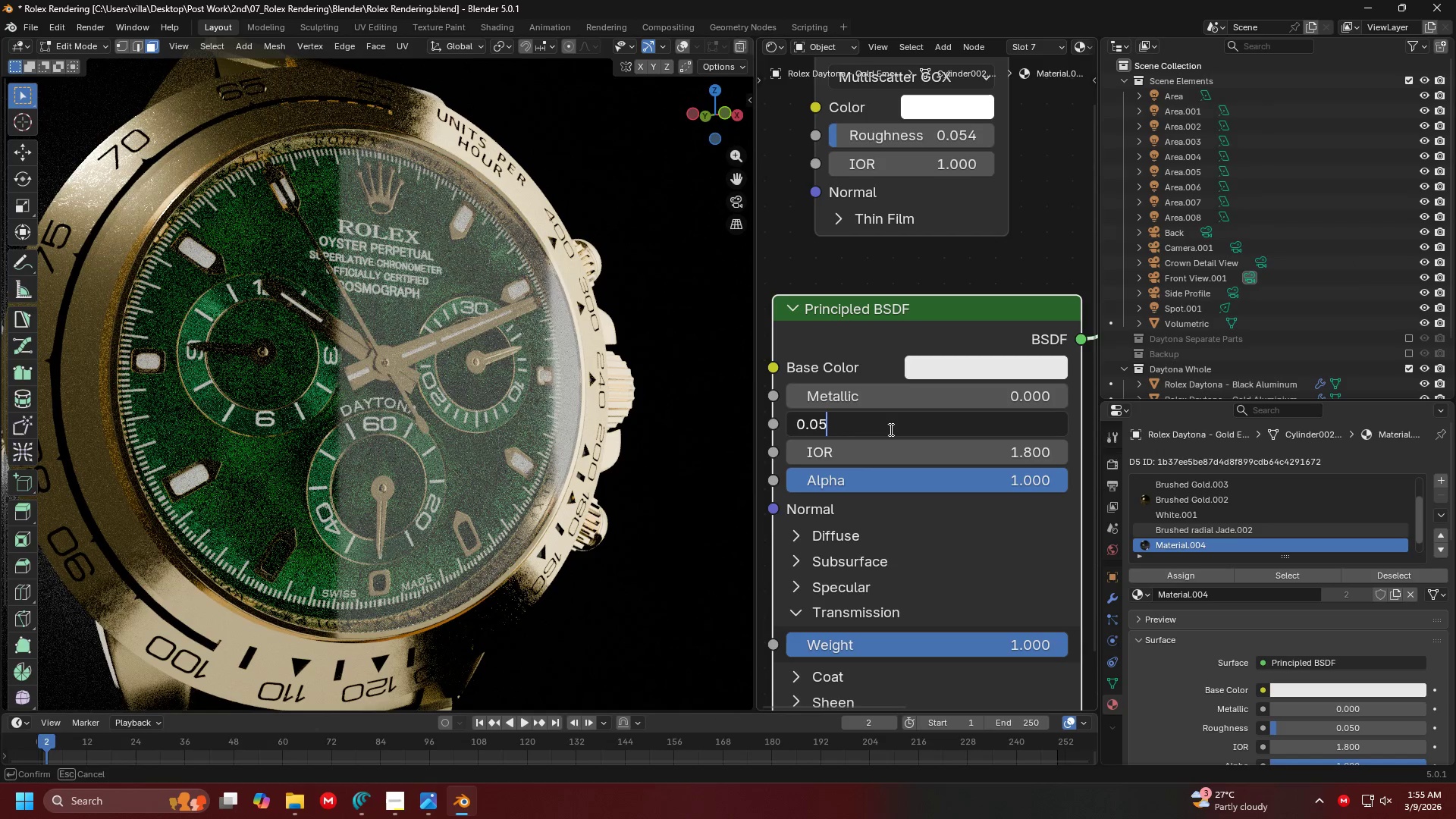 
key(Backspace)
 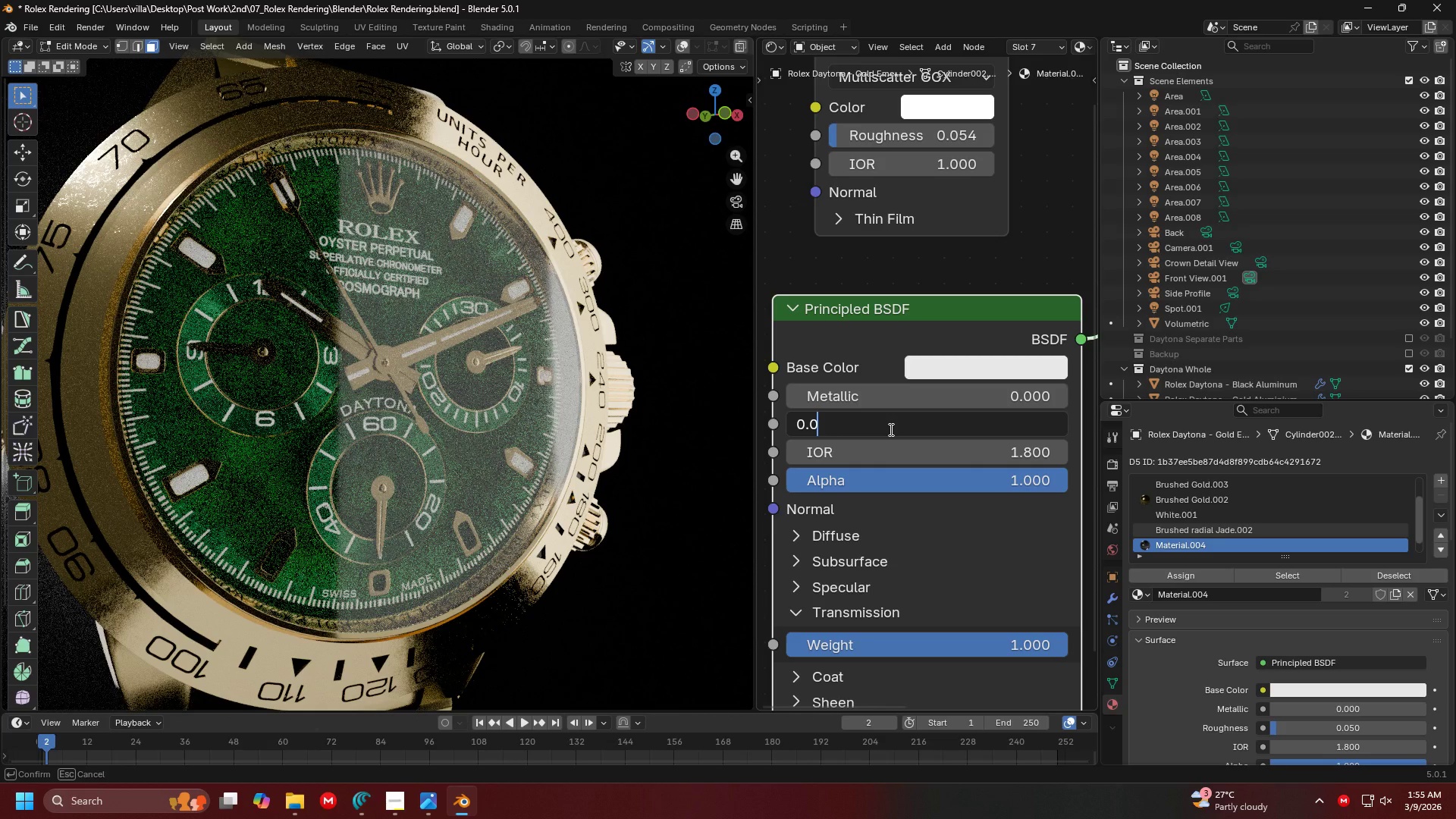 
key(1)
 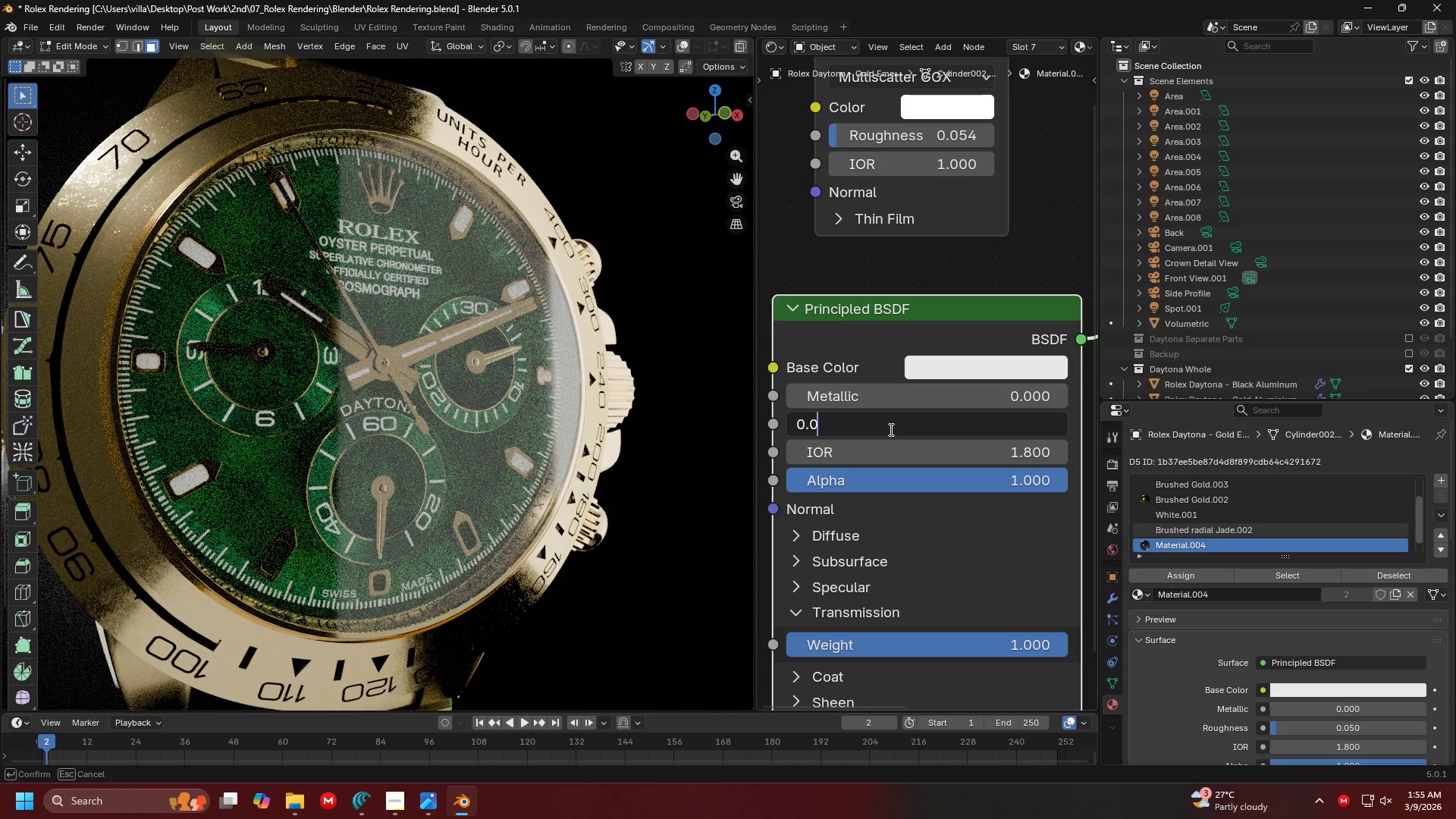 
key(Backspace)
 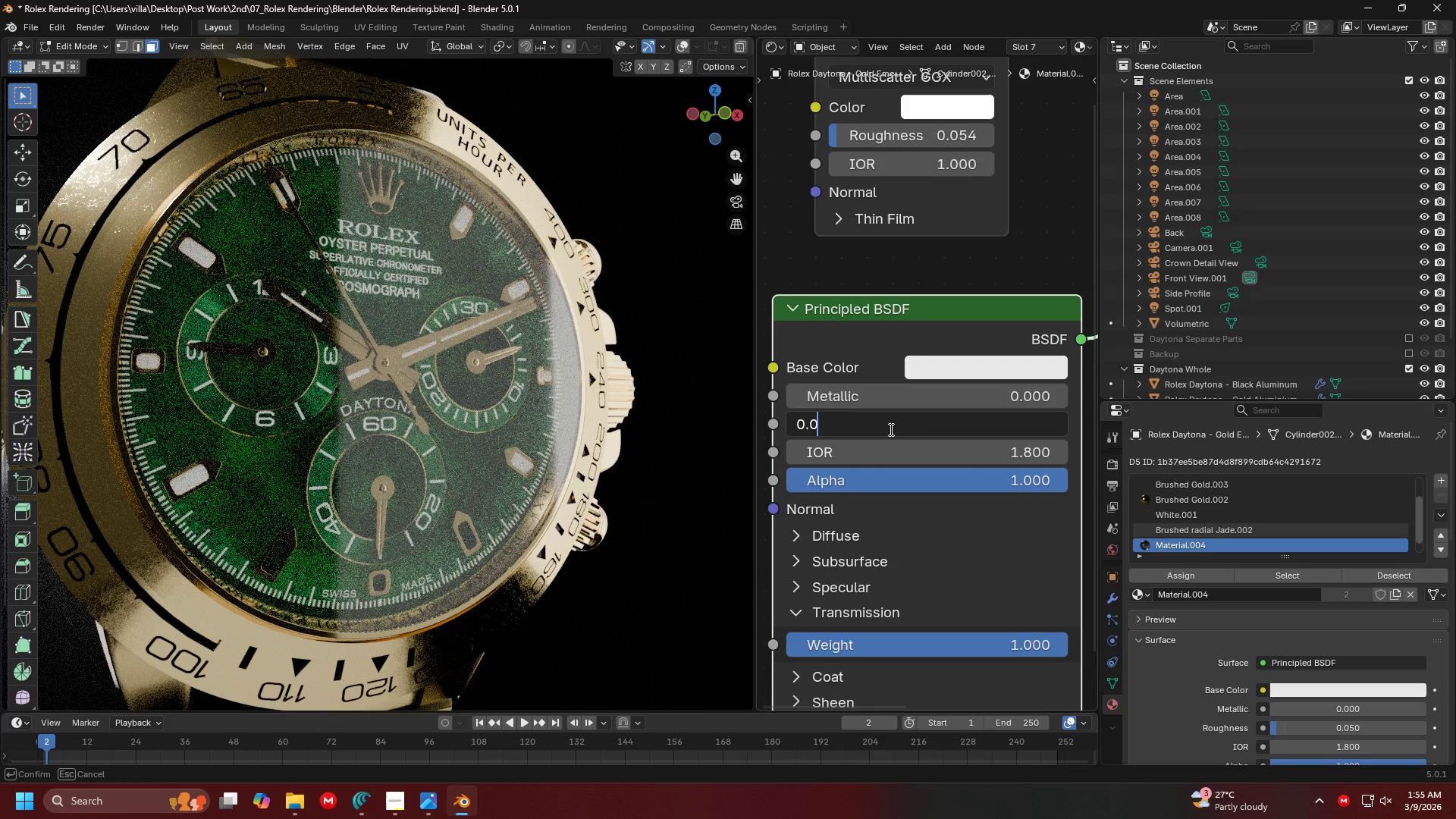 
key(Backspace)
 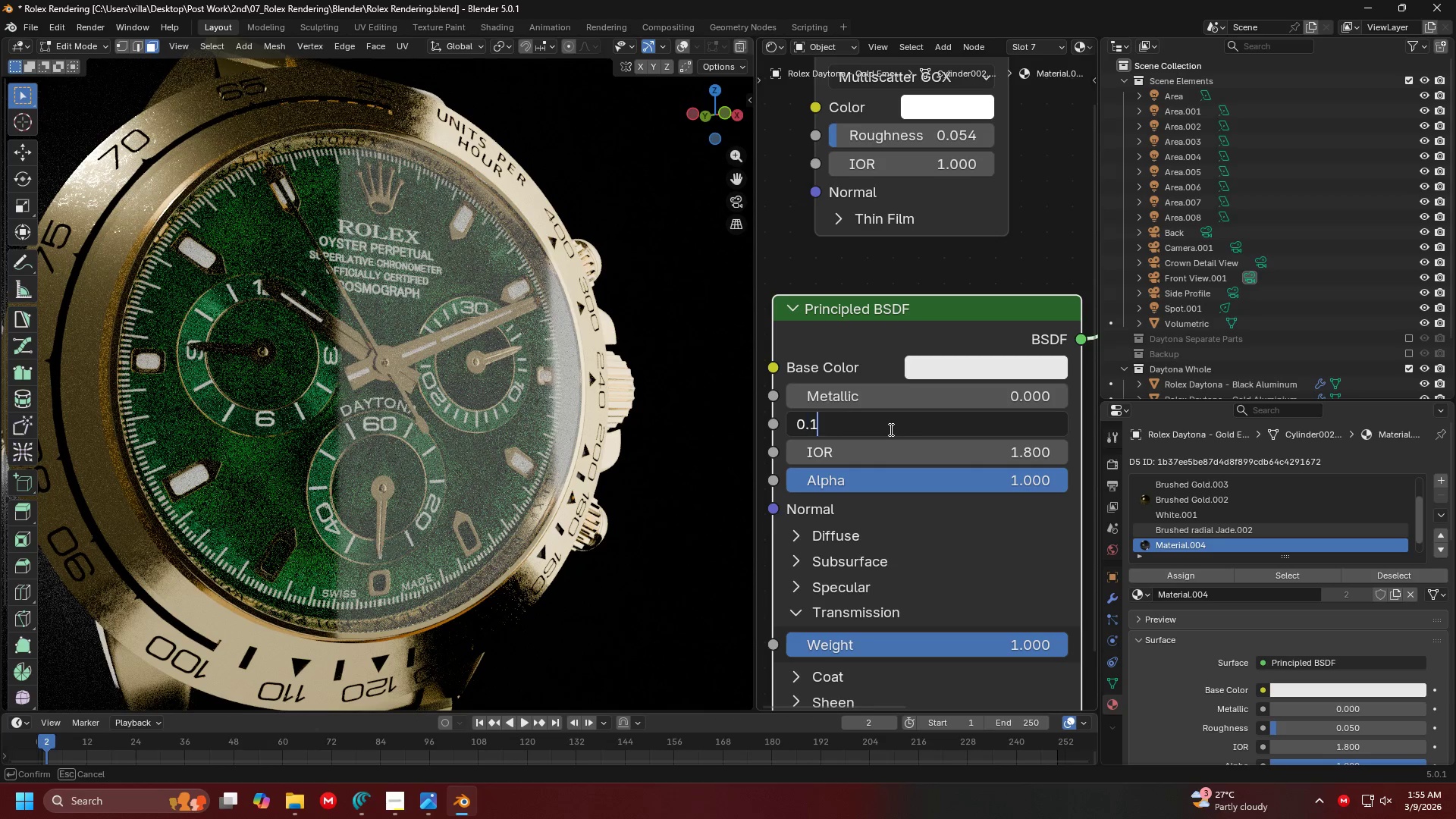 
key(1)
 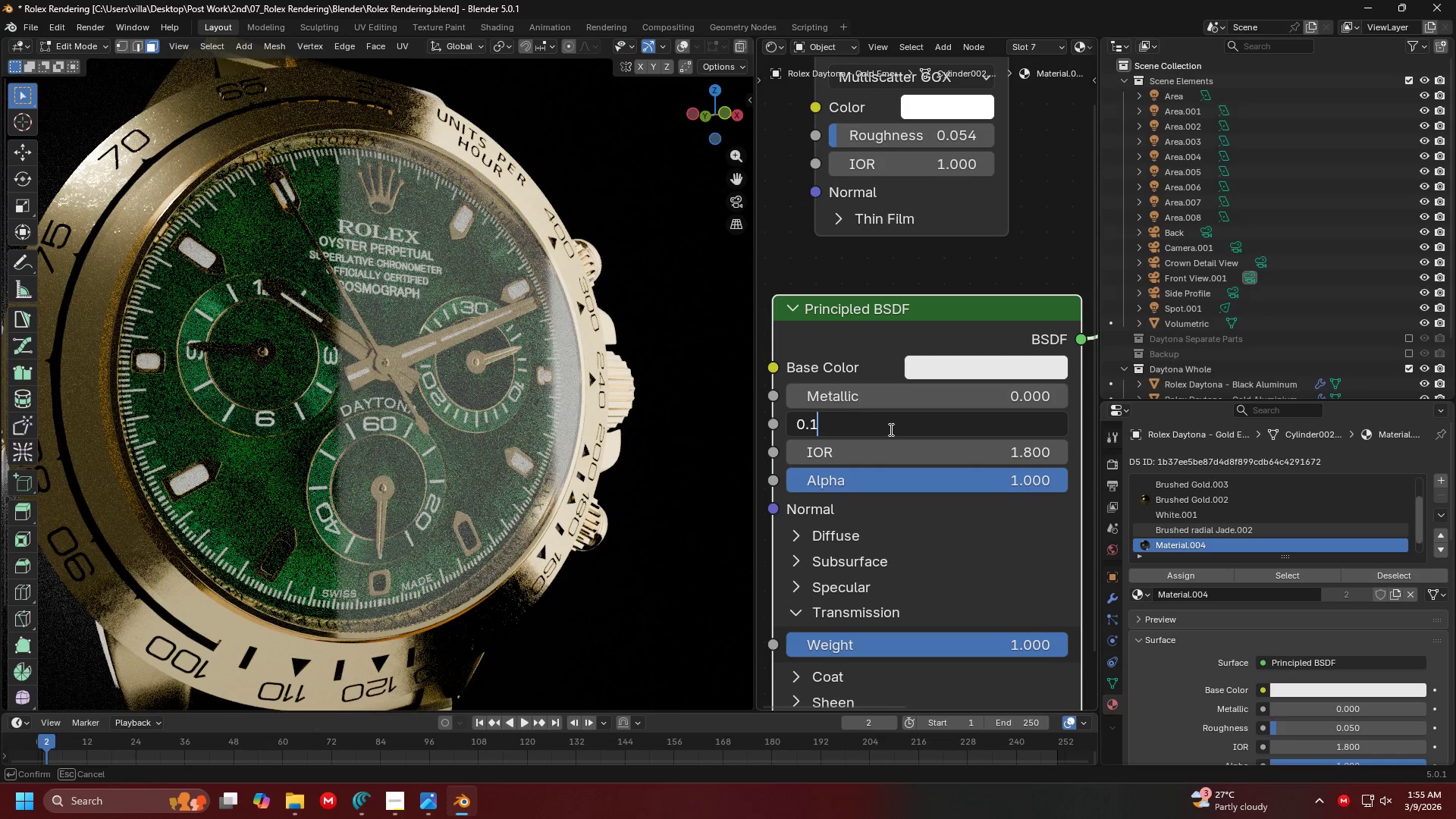 
key(Enter)
 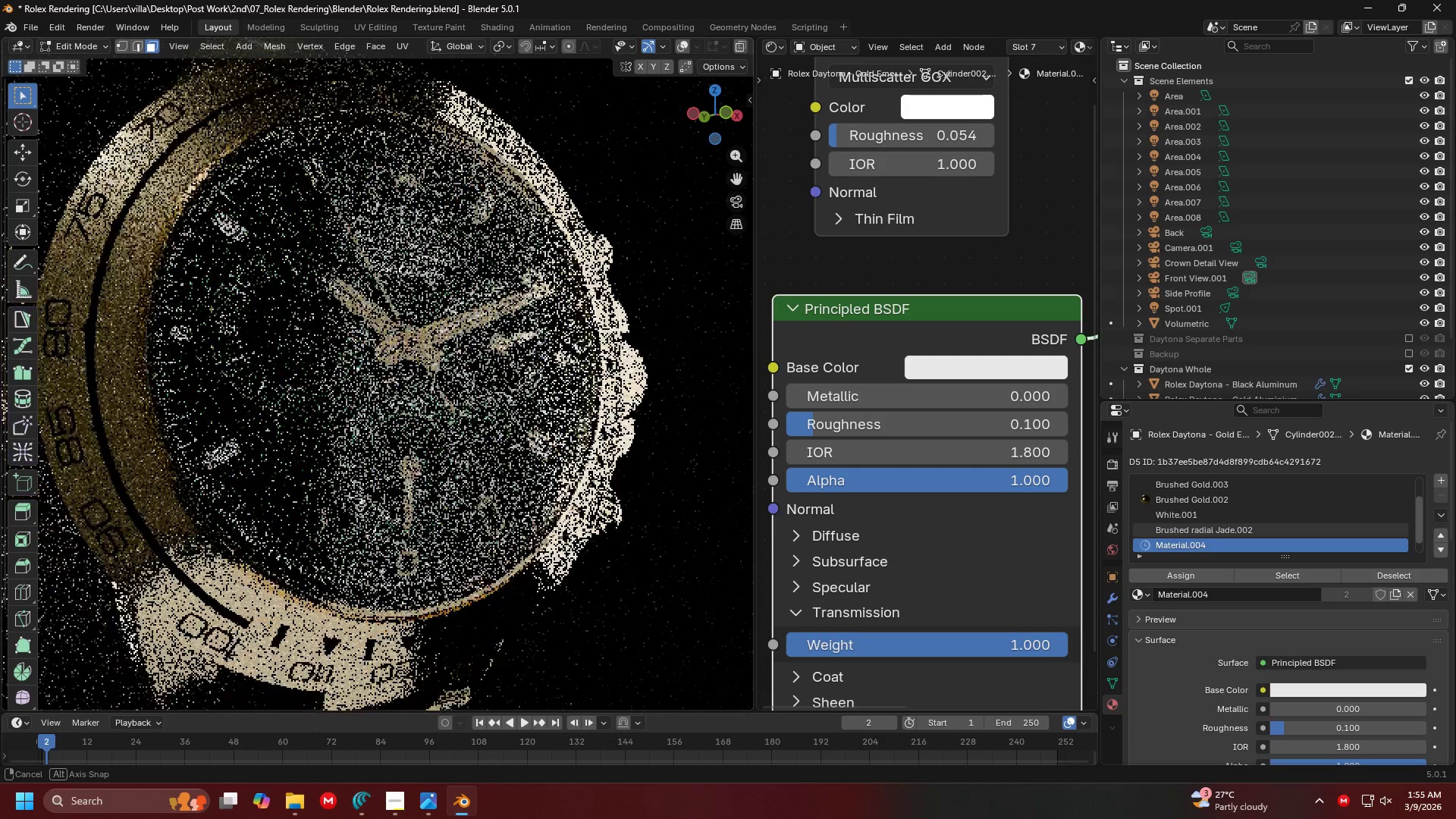 
left_click([856, 419])
 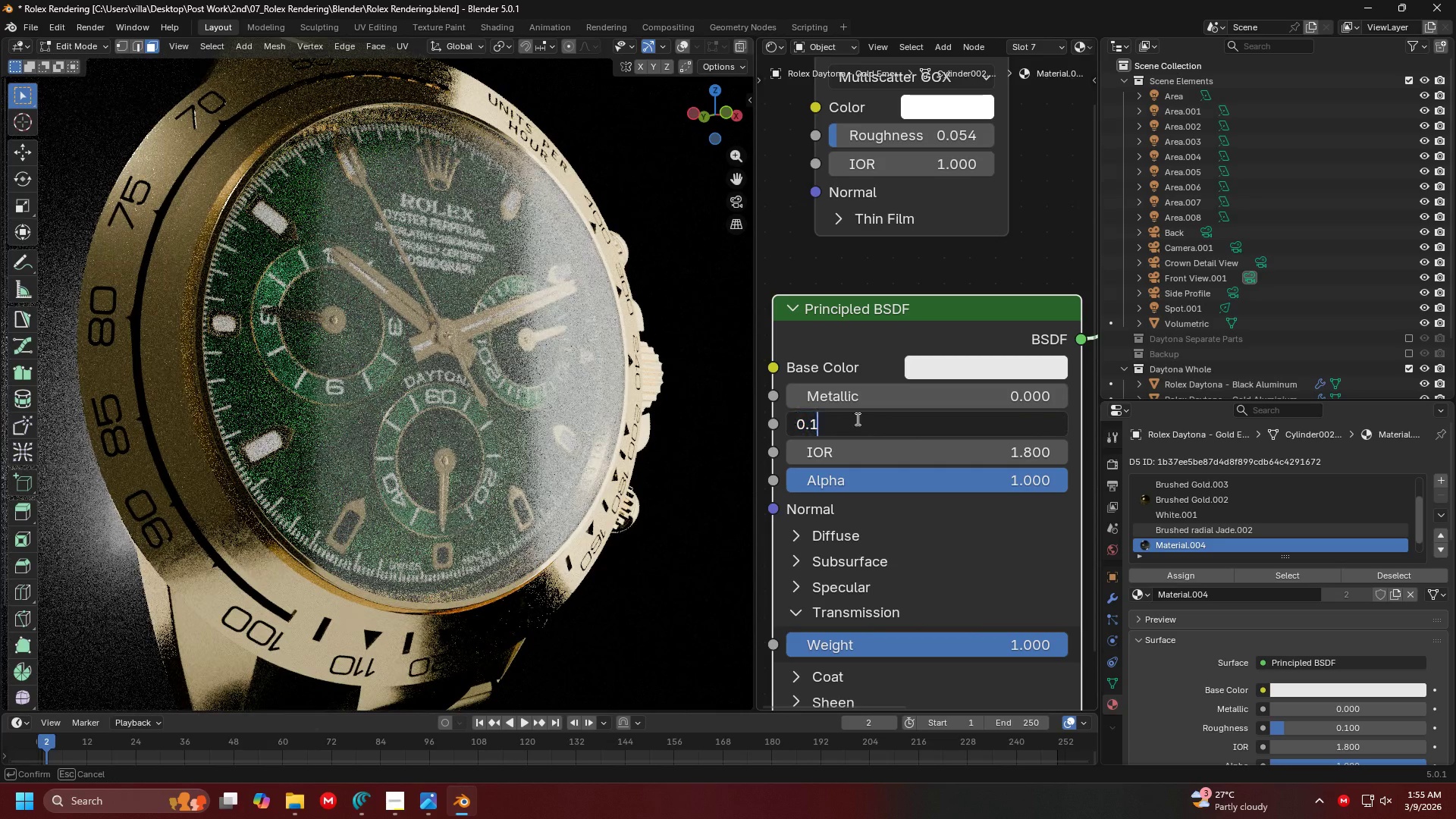 
key(Backspace)
type(05)
 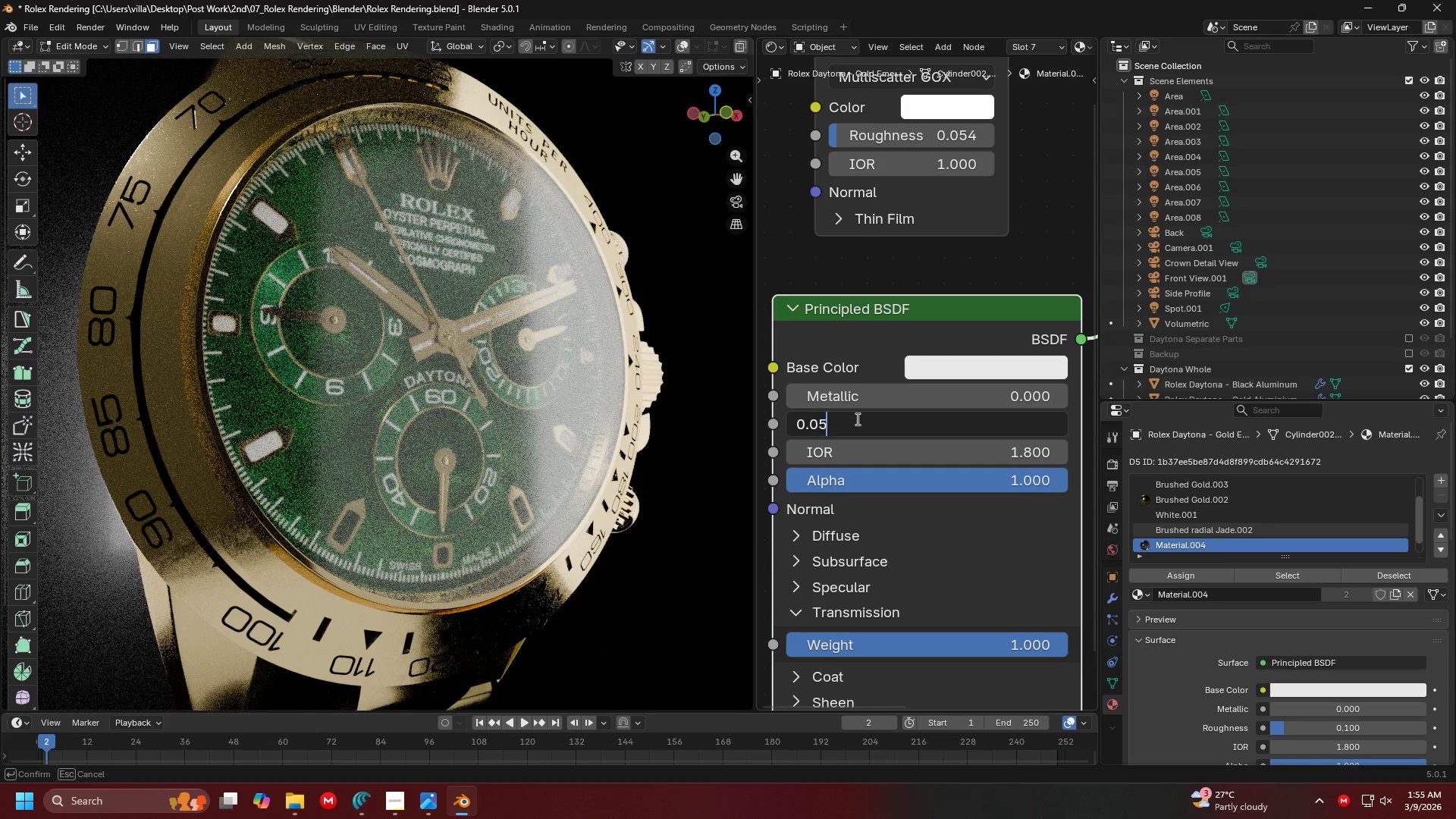 
key(Enter)
 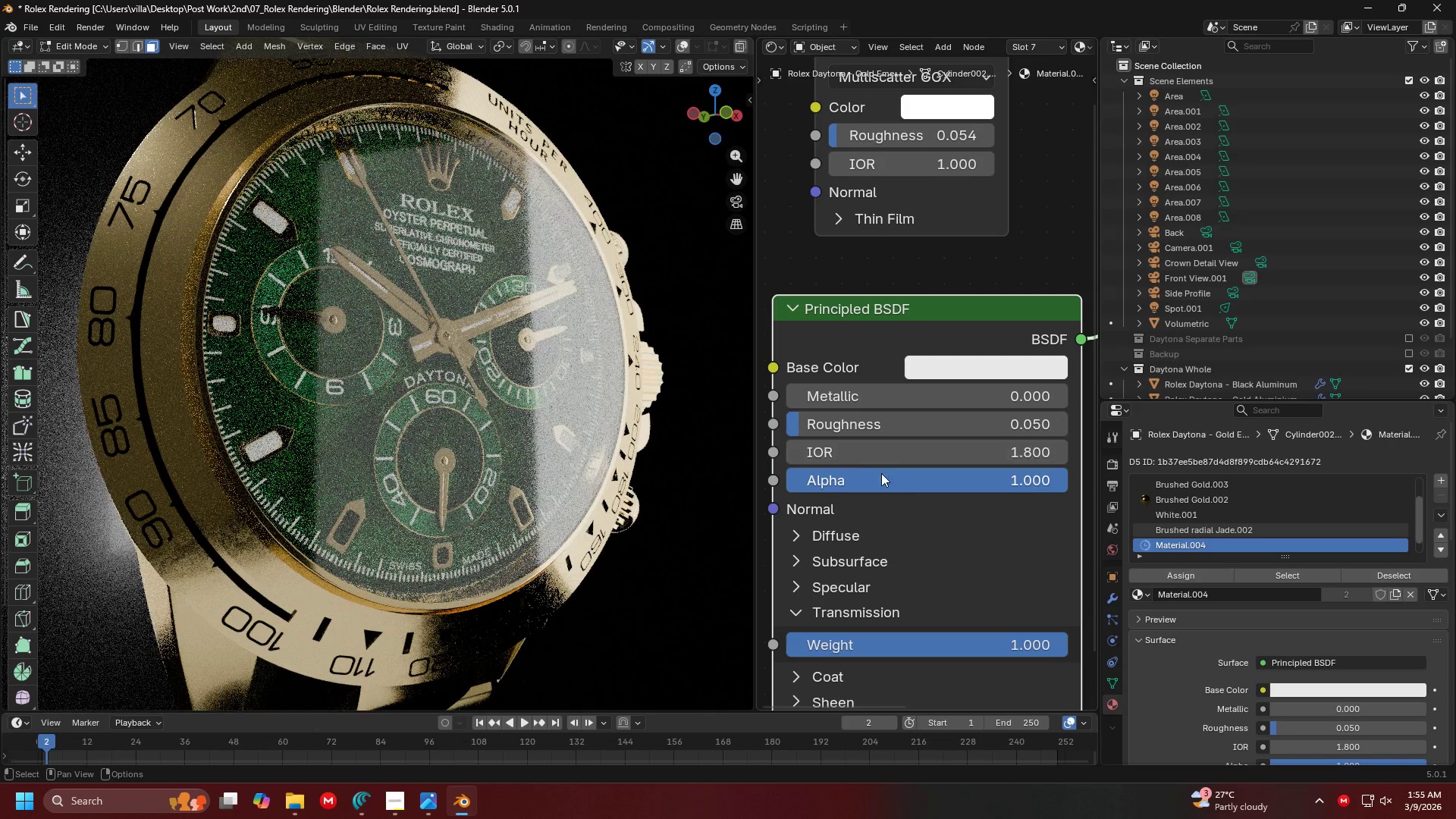 
scroll: coordinate [918, 549], scroll_direction: down, amount: 1.0
 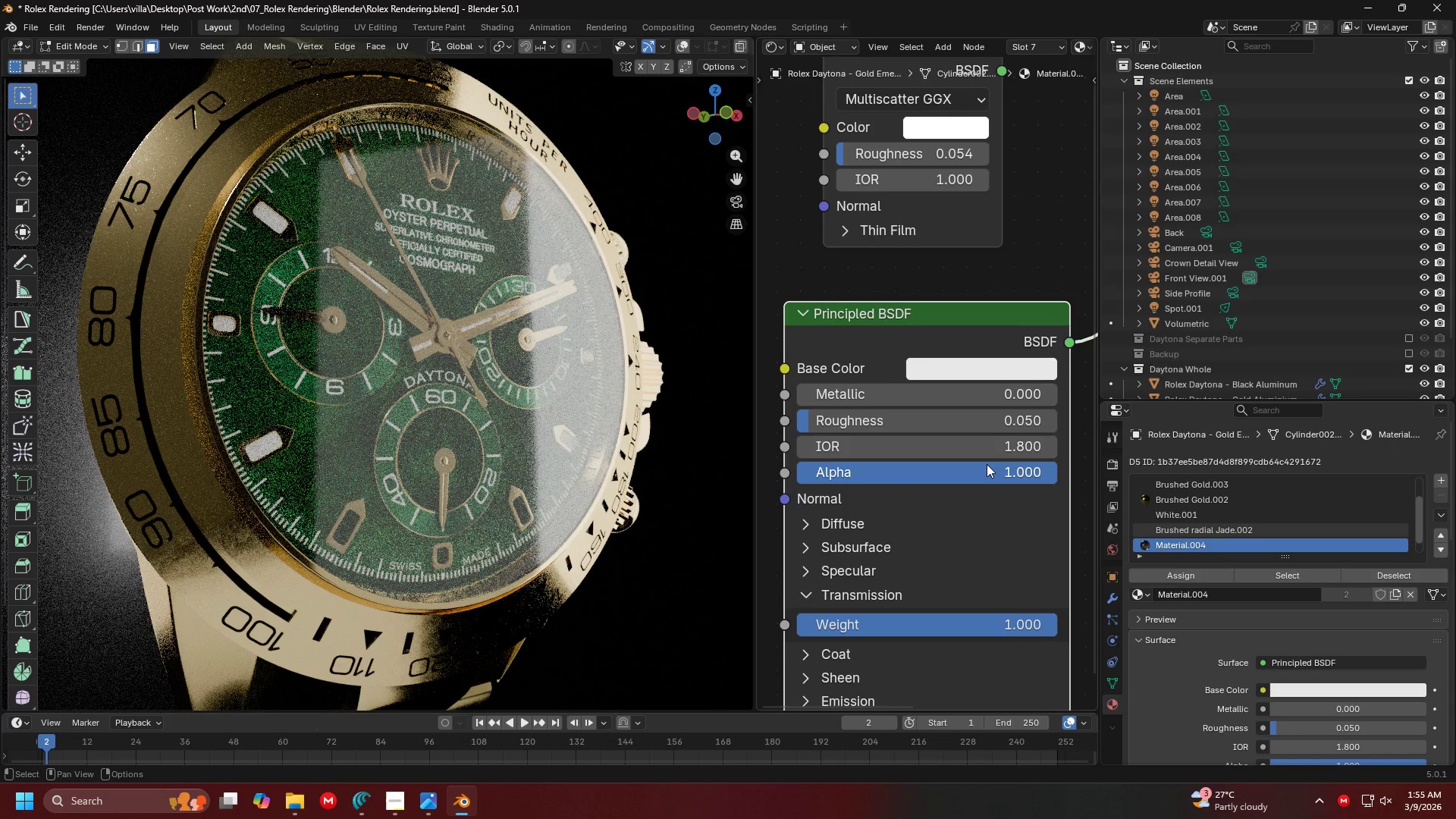 
key(Alt+Tab)
 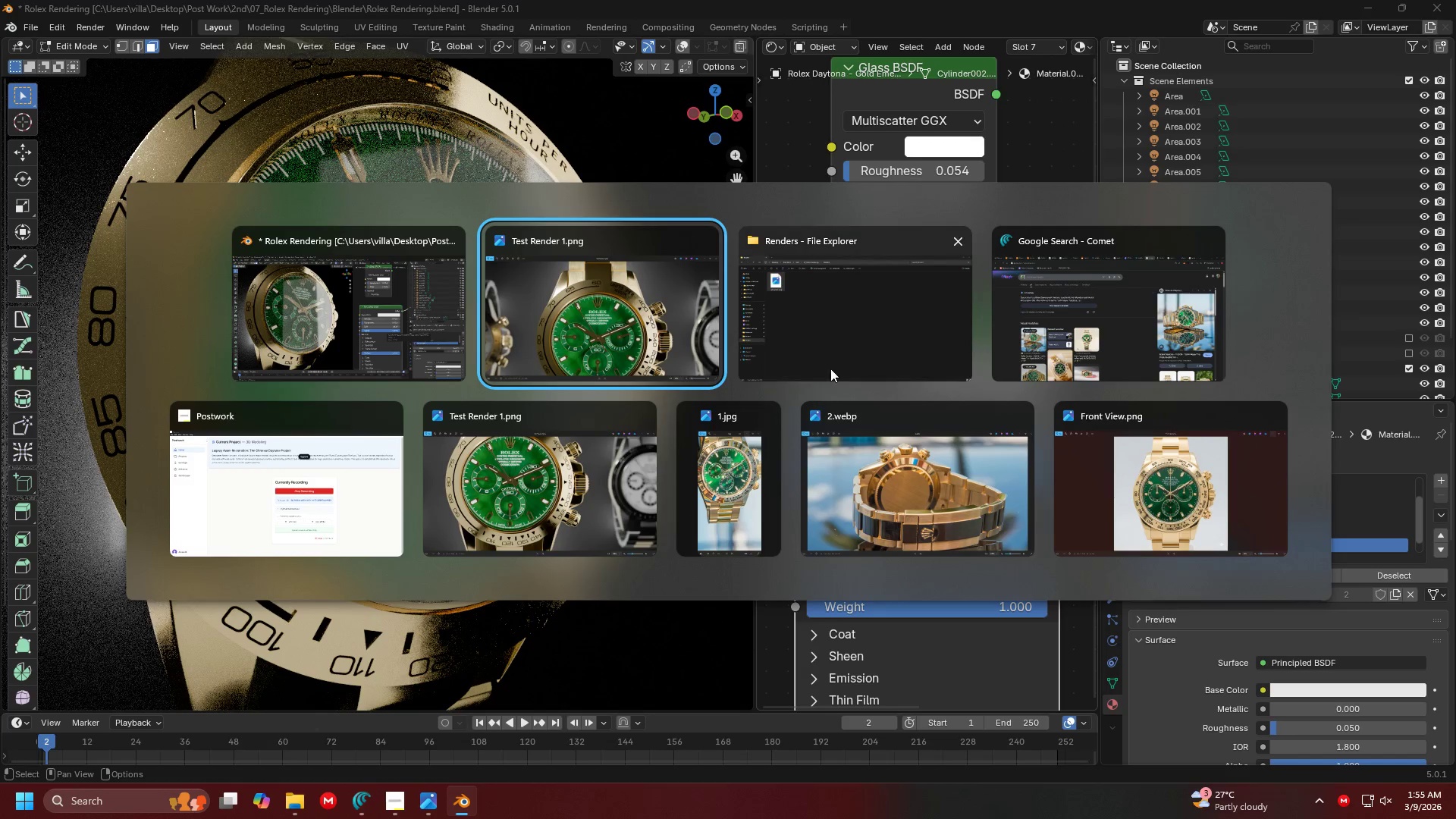 
scroll: coordinate [997, 467], scroll_direction: down, amount: 1.0
 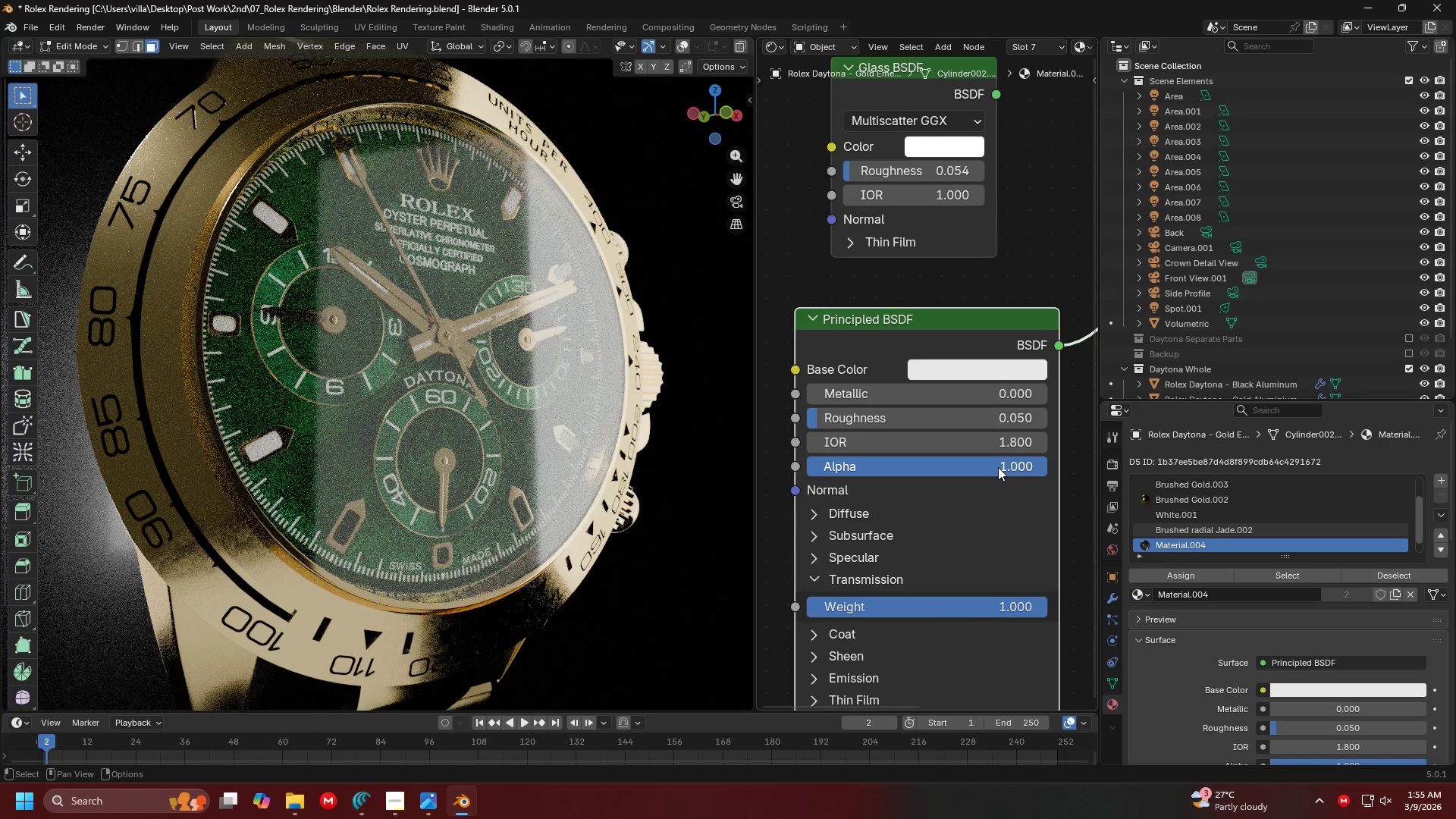 
left_click([1065, 344])
 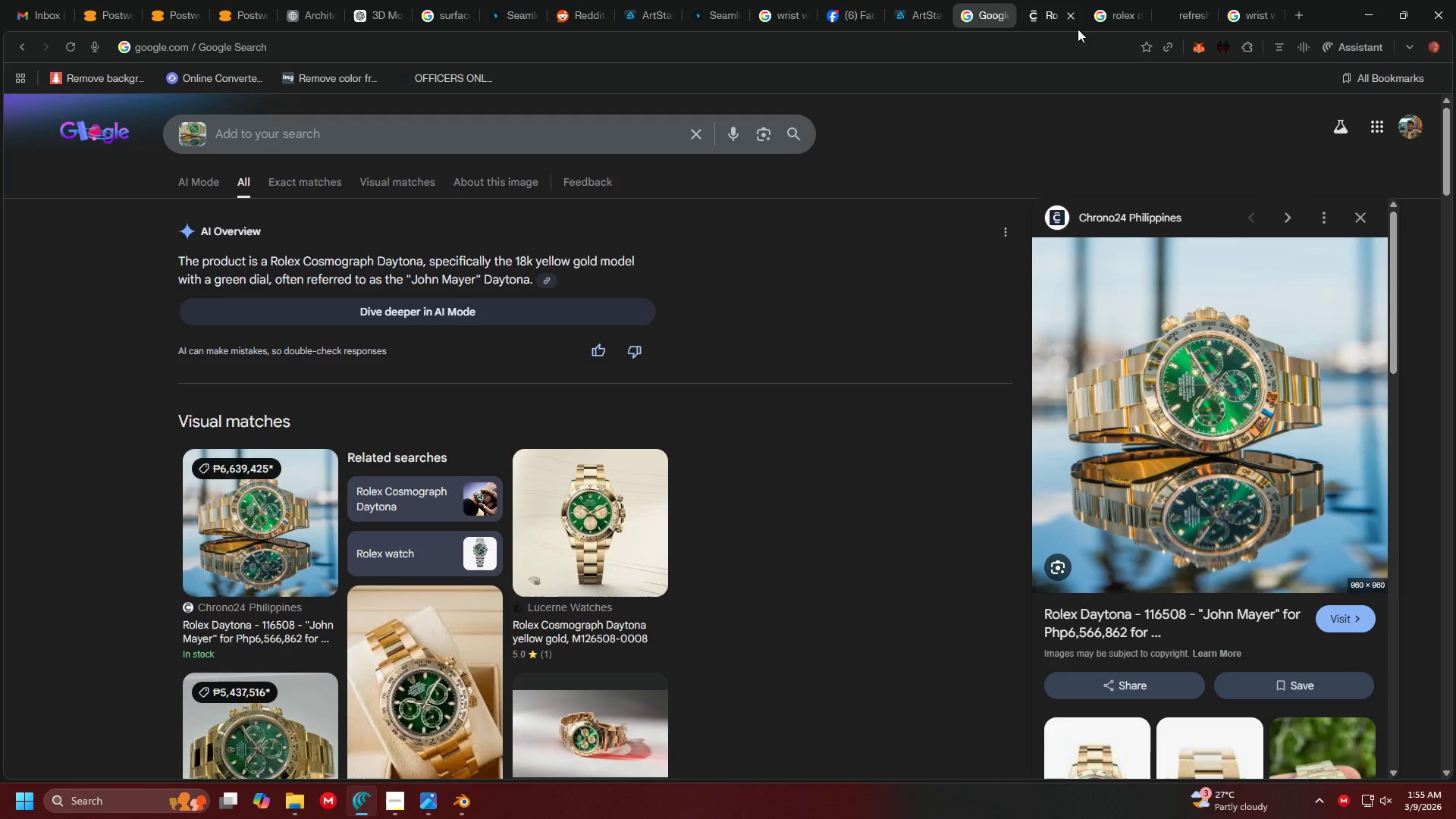 
left_click([1244, 0])
 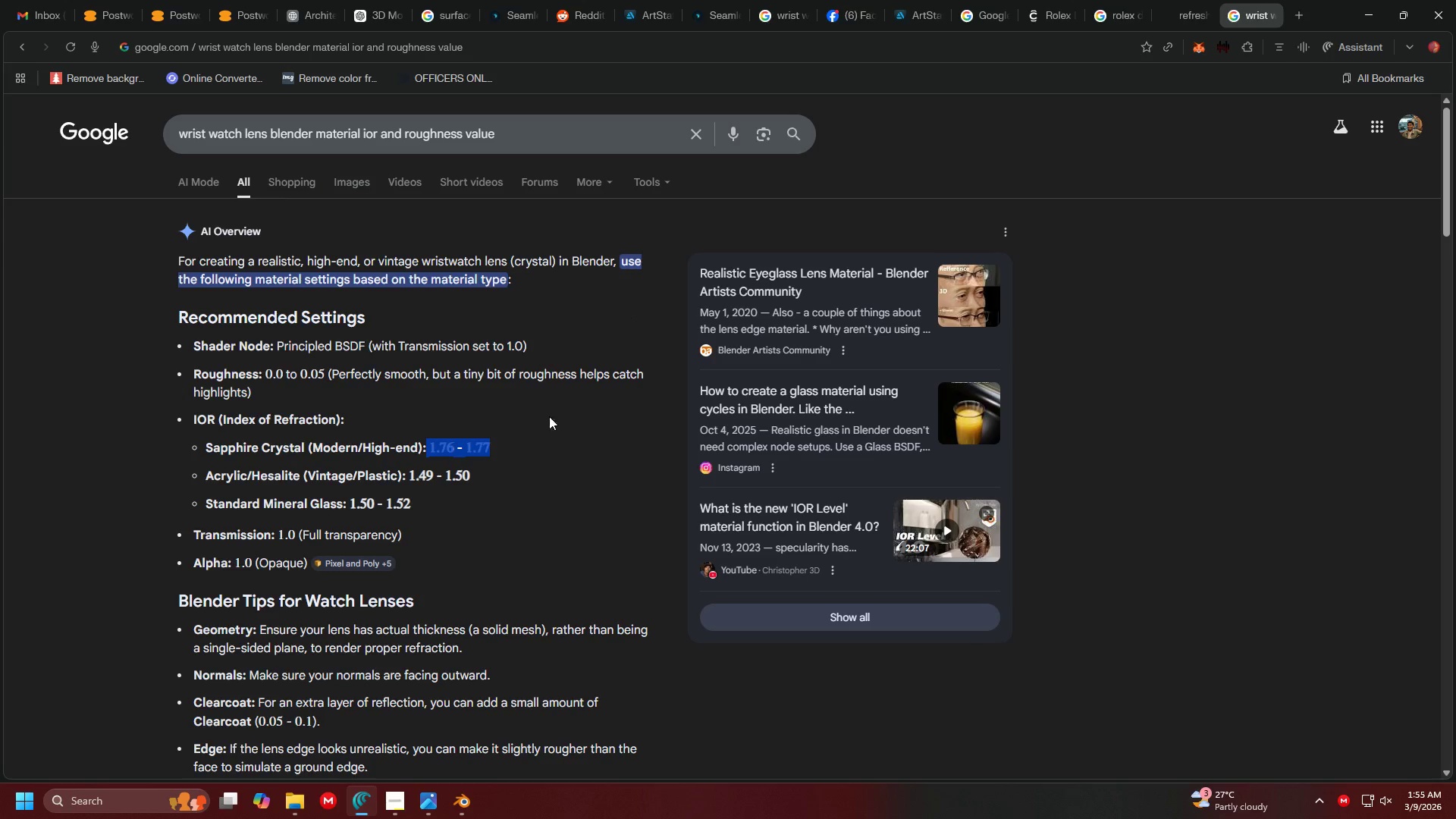 
left_click([496, 454])
 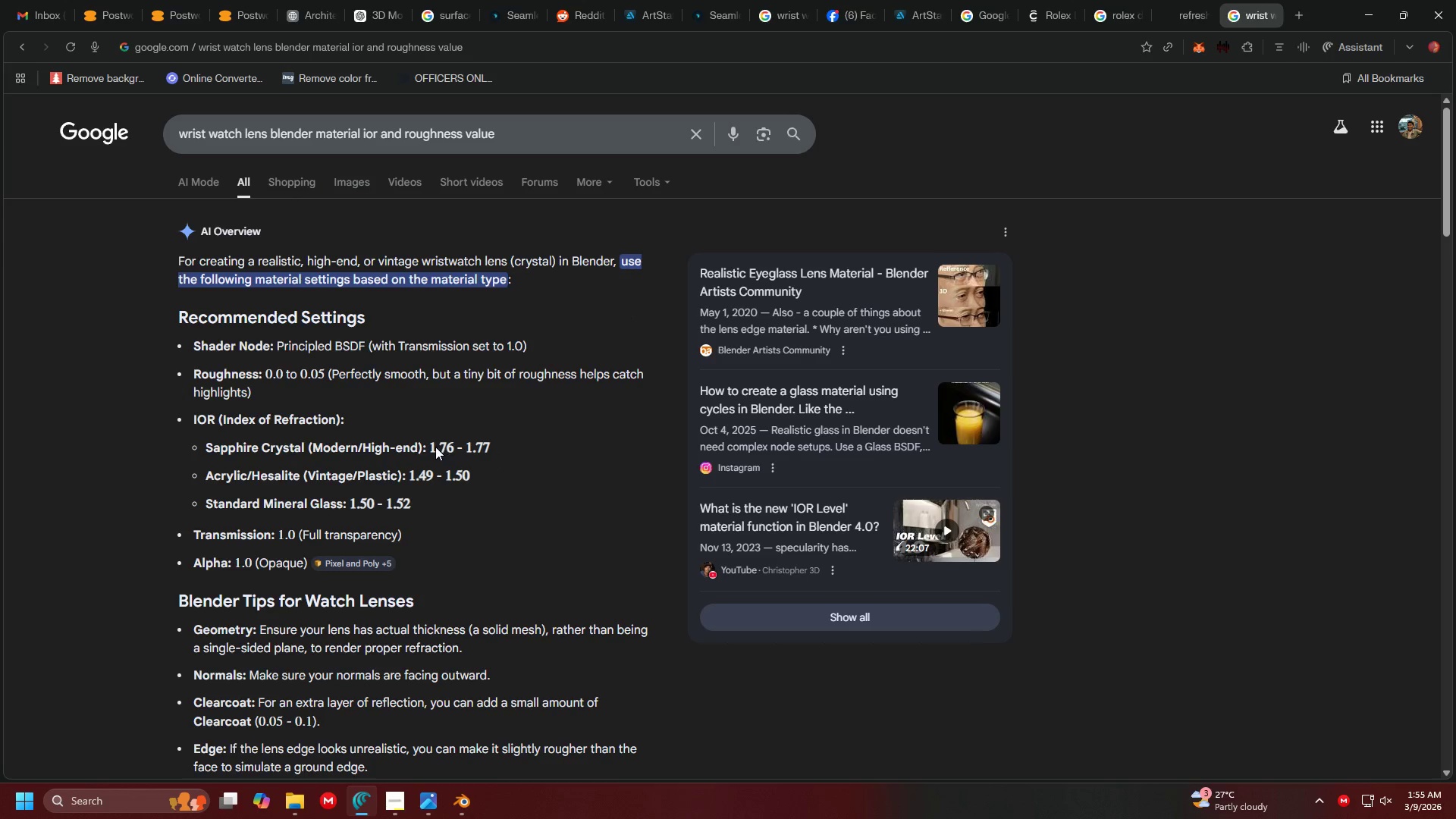 
left_click_drag(start_coordinate=[434, 447], to_coordinate=[490, 444])
 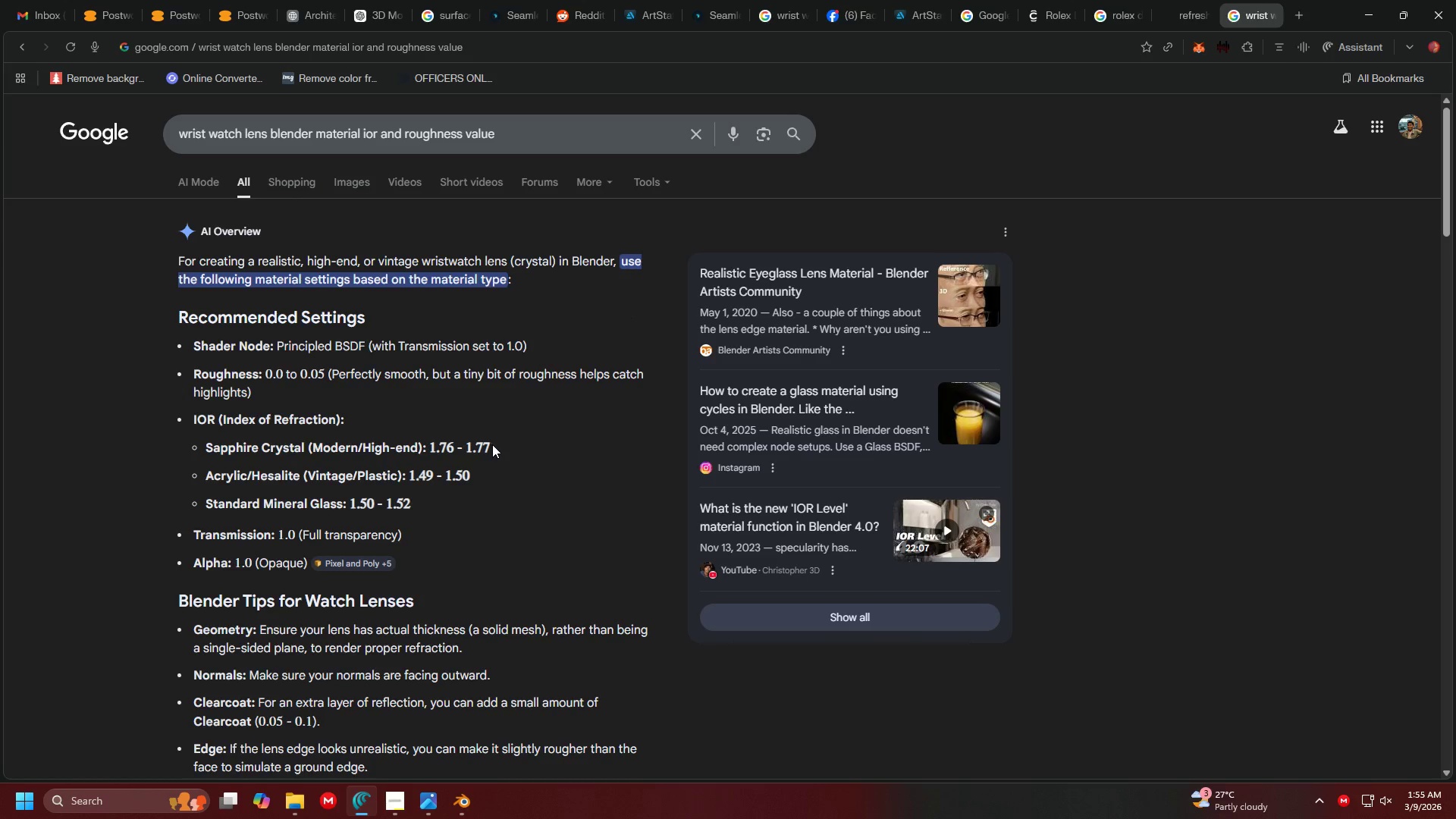 
double_click([492, 444])
 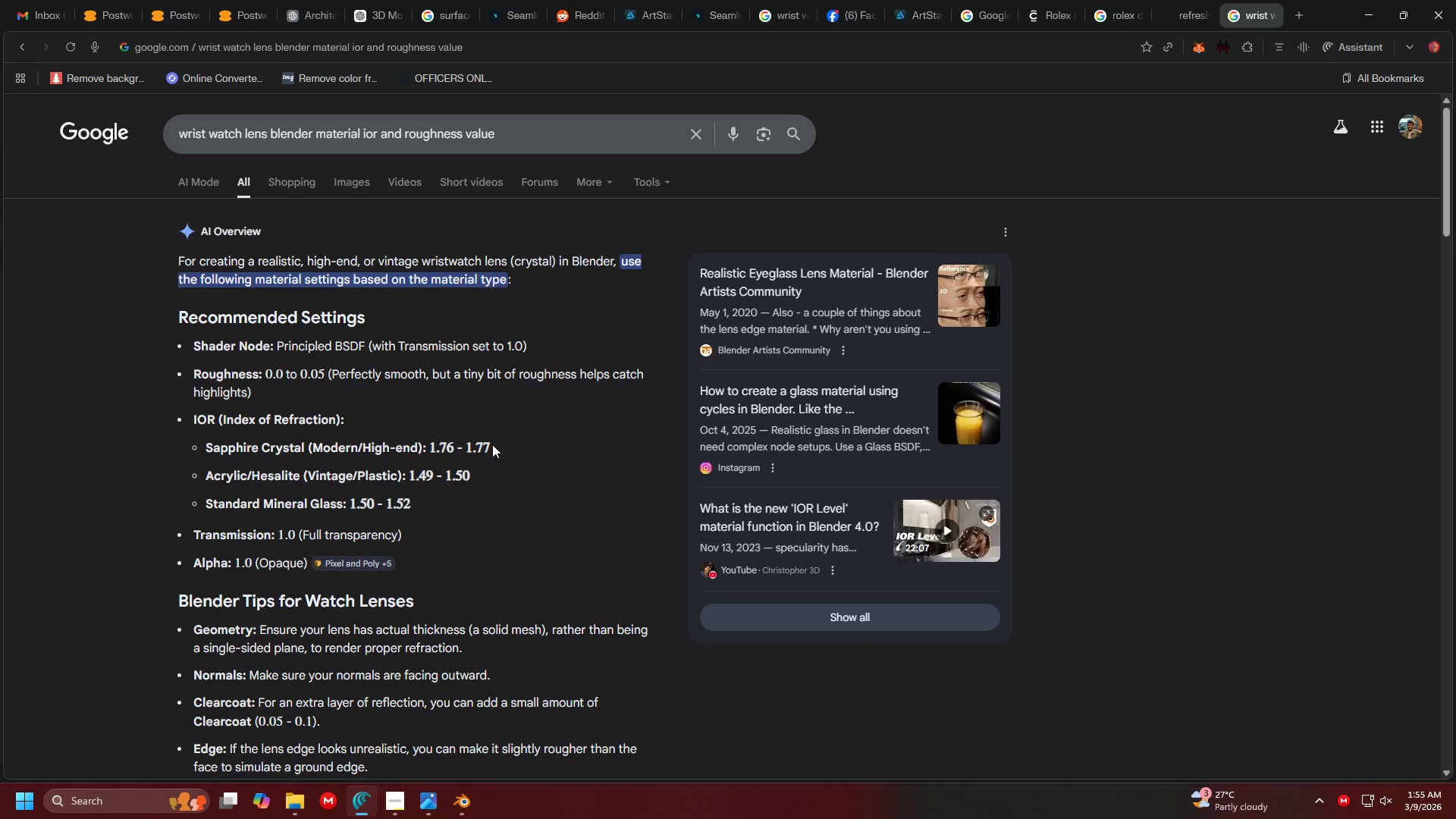 
key(Alt+AltLeft)
 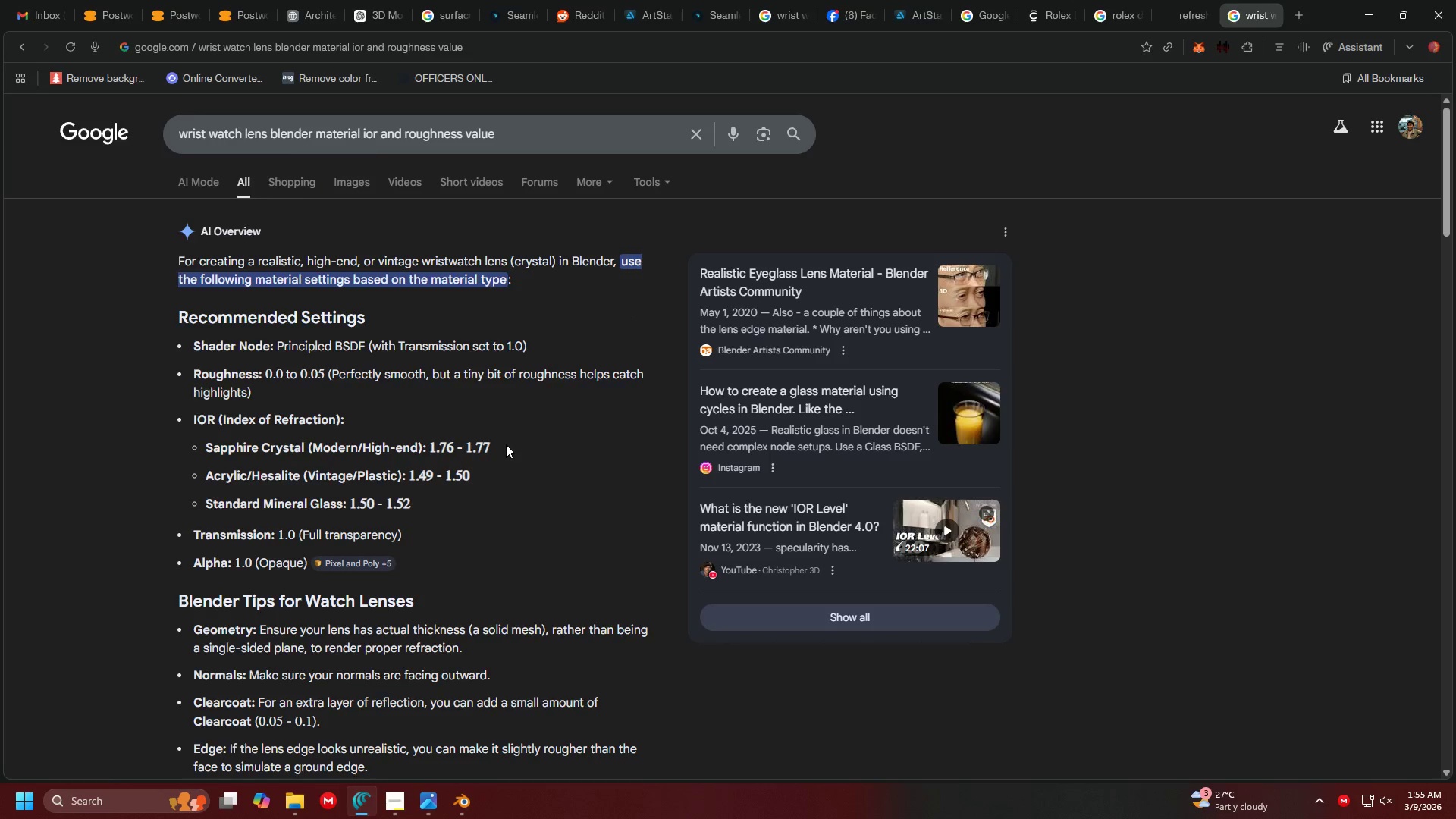 
key(Alt+Tab)
 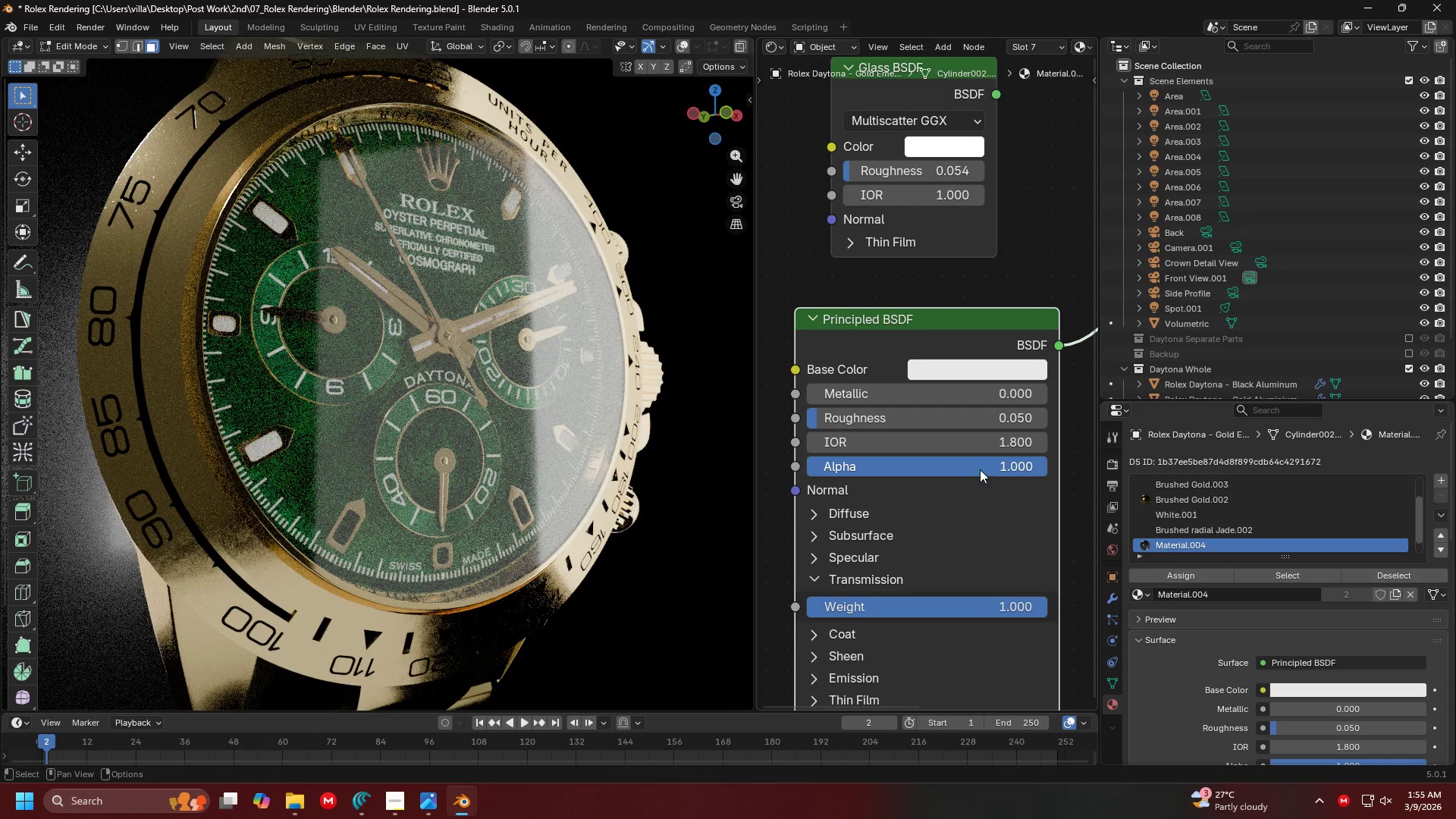 
left_click([995, 440])
 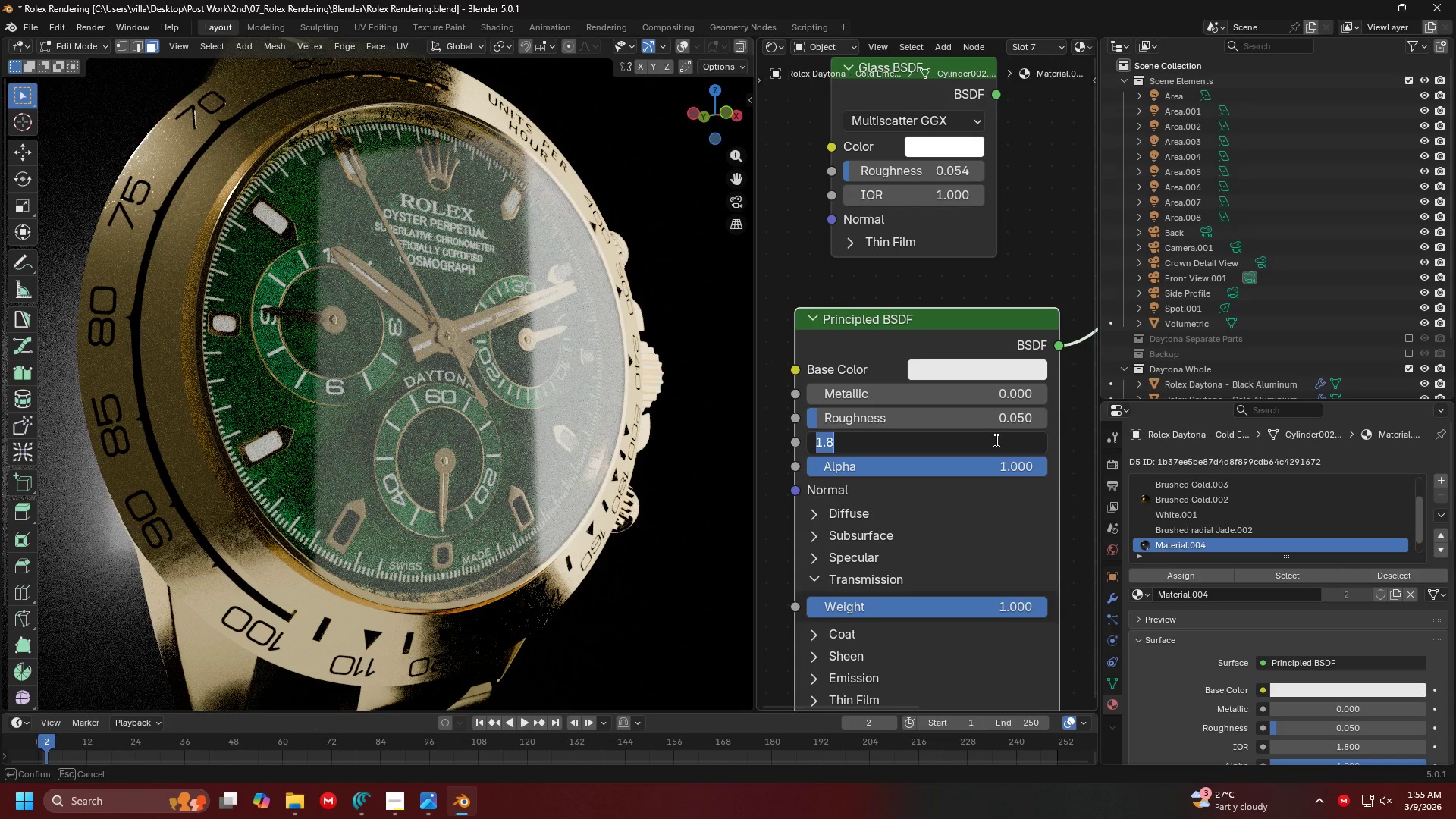 
type(1.76)
 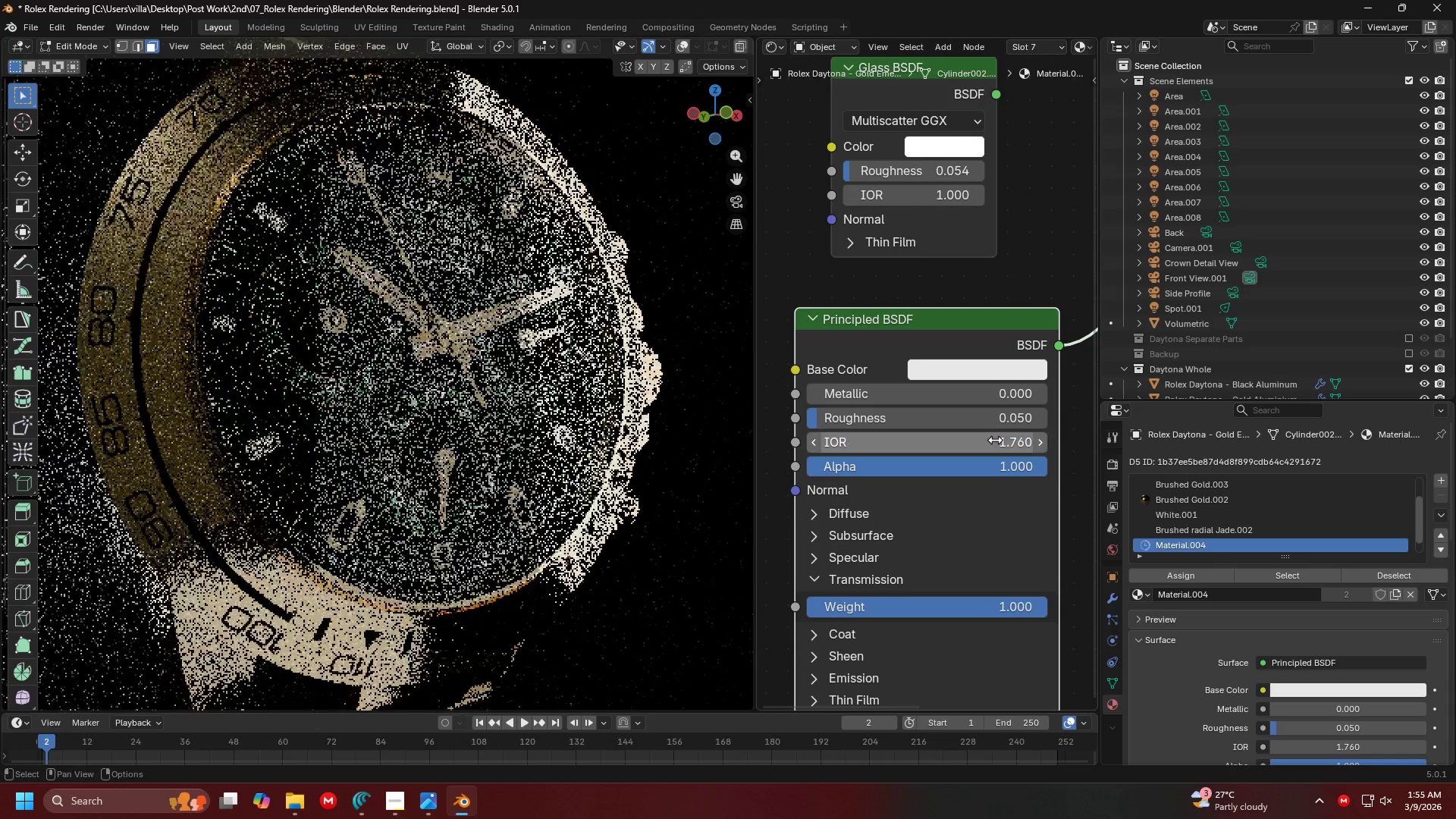 
key(Enter)
 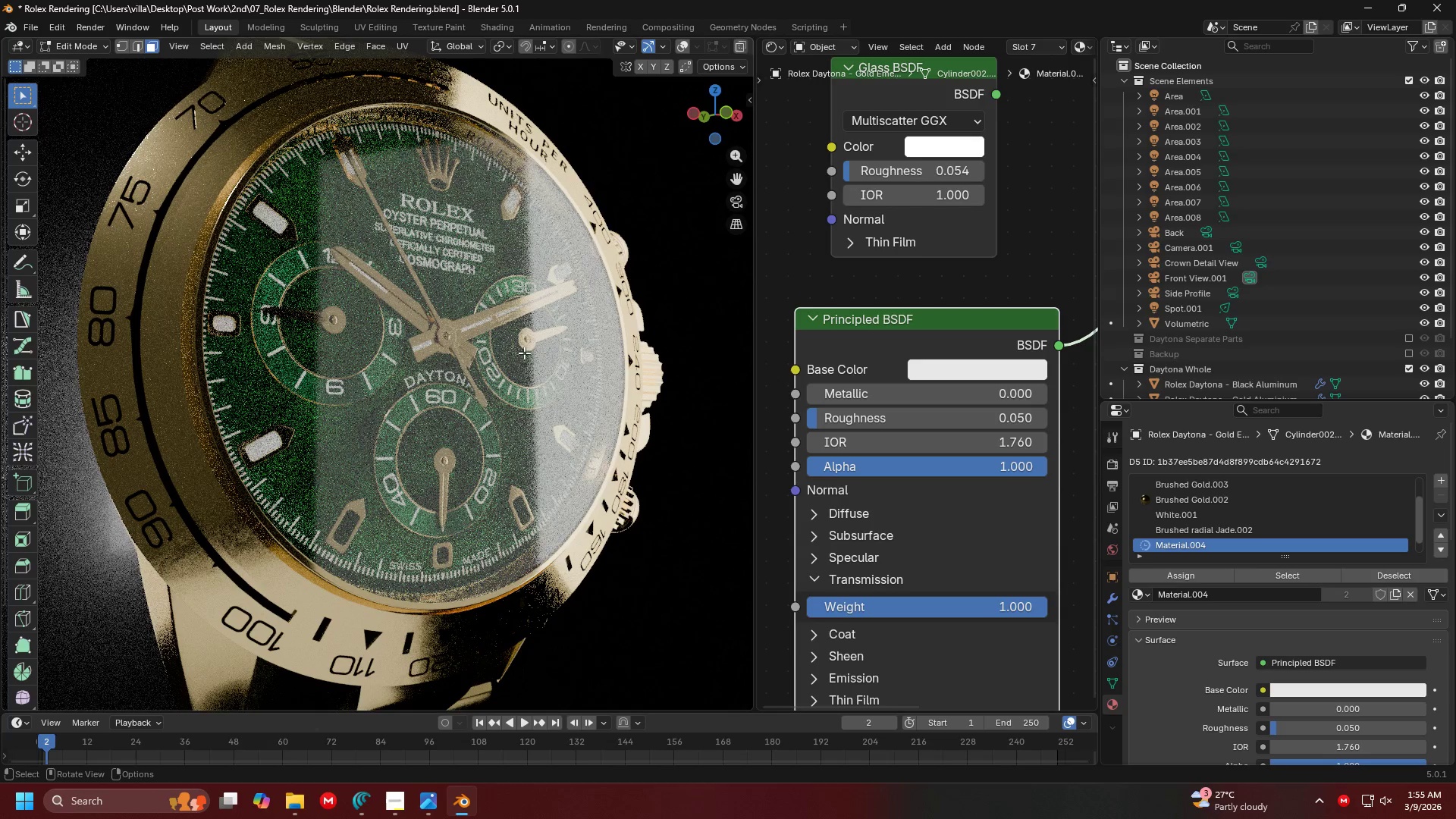 
key(Alt+AltLeft)
 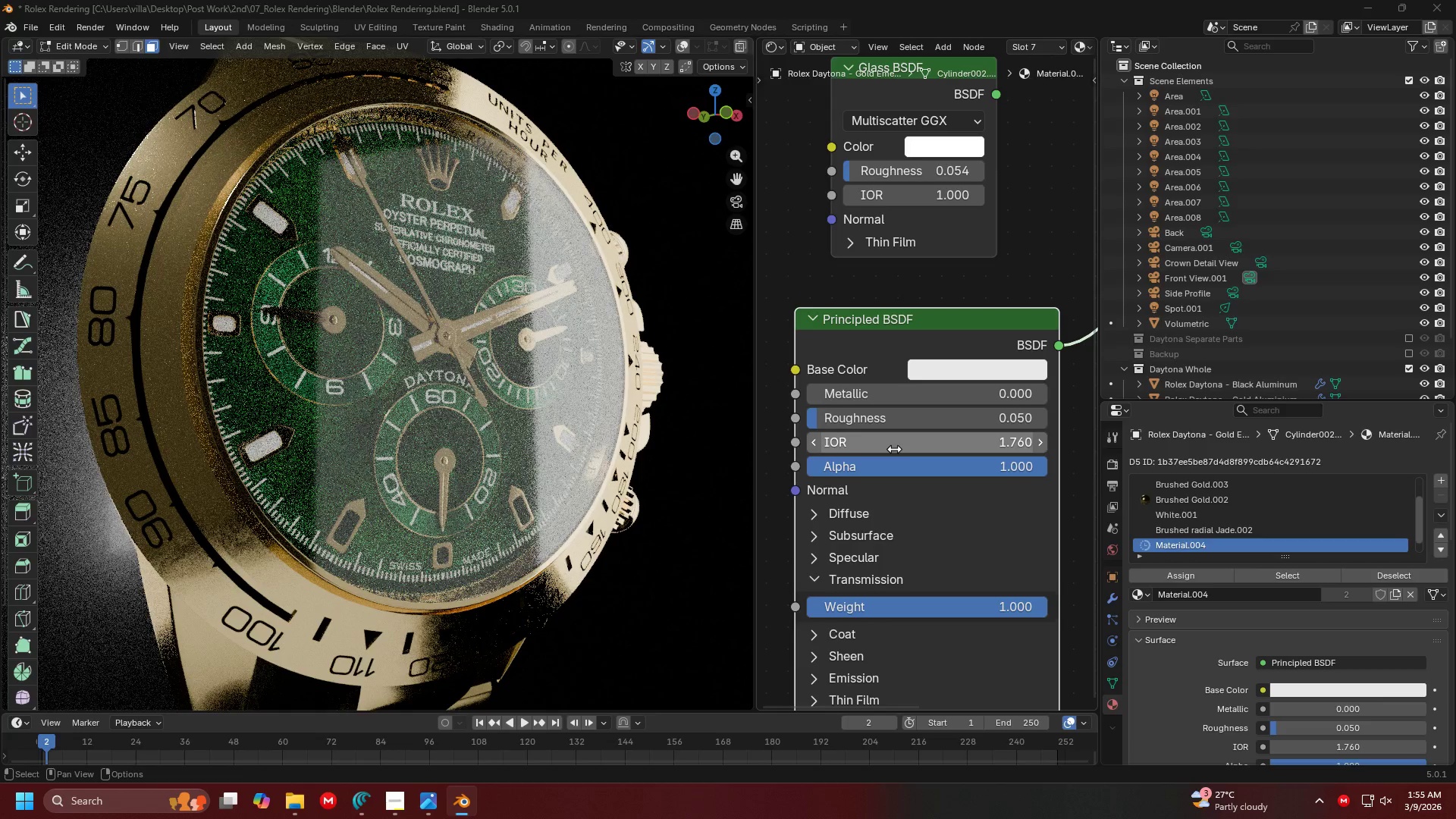 
key(Alt+Tab)
 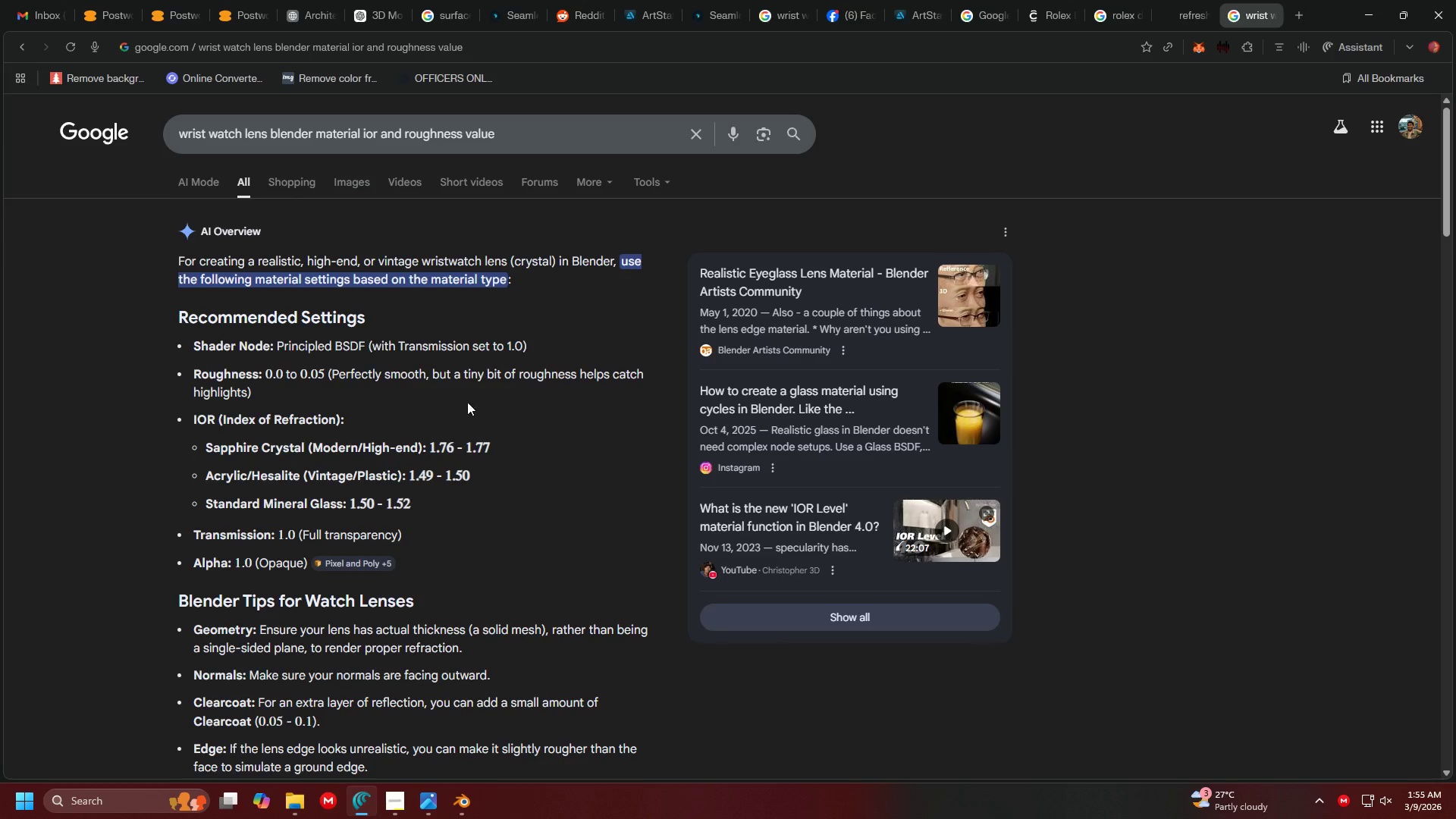 
scroll: coordinate [415, 447], scroll_direction: down, amount: 1.0
 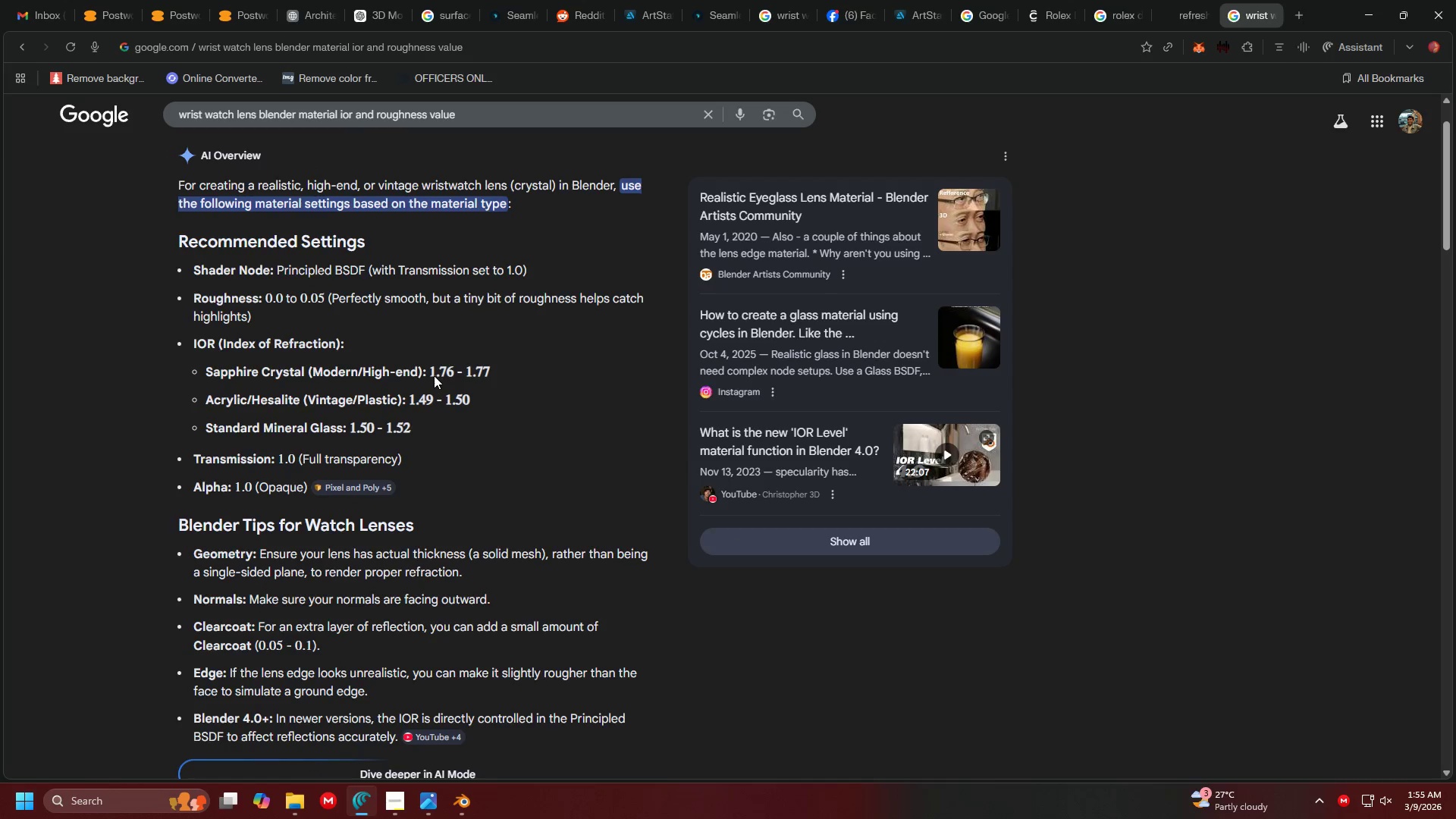 
left_click_drag(start_coordinate=[439, 371], to_coordinate=[519, 366])
 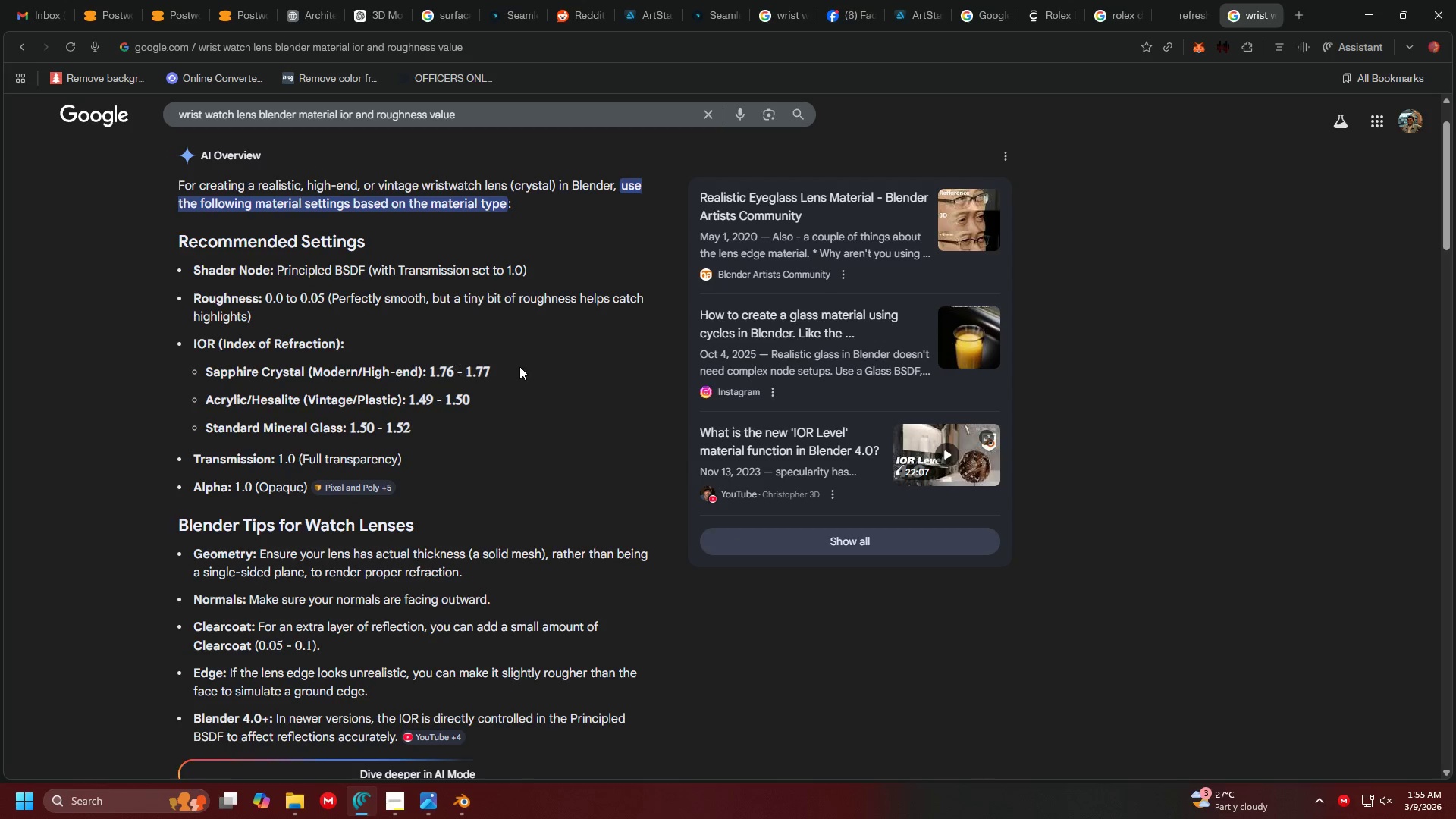 
double_click([519, 366])
 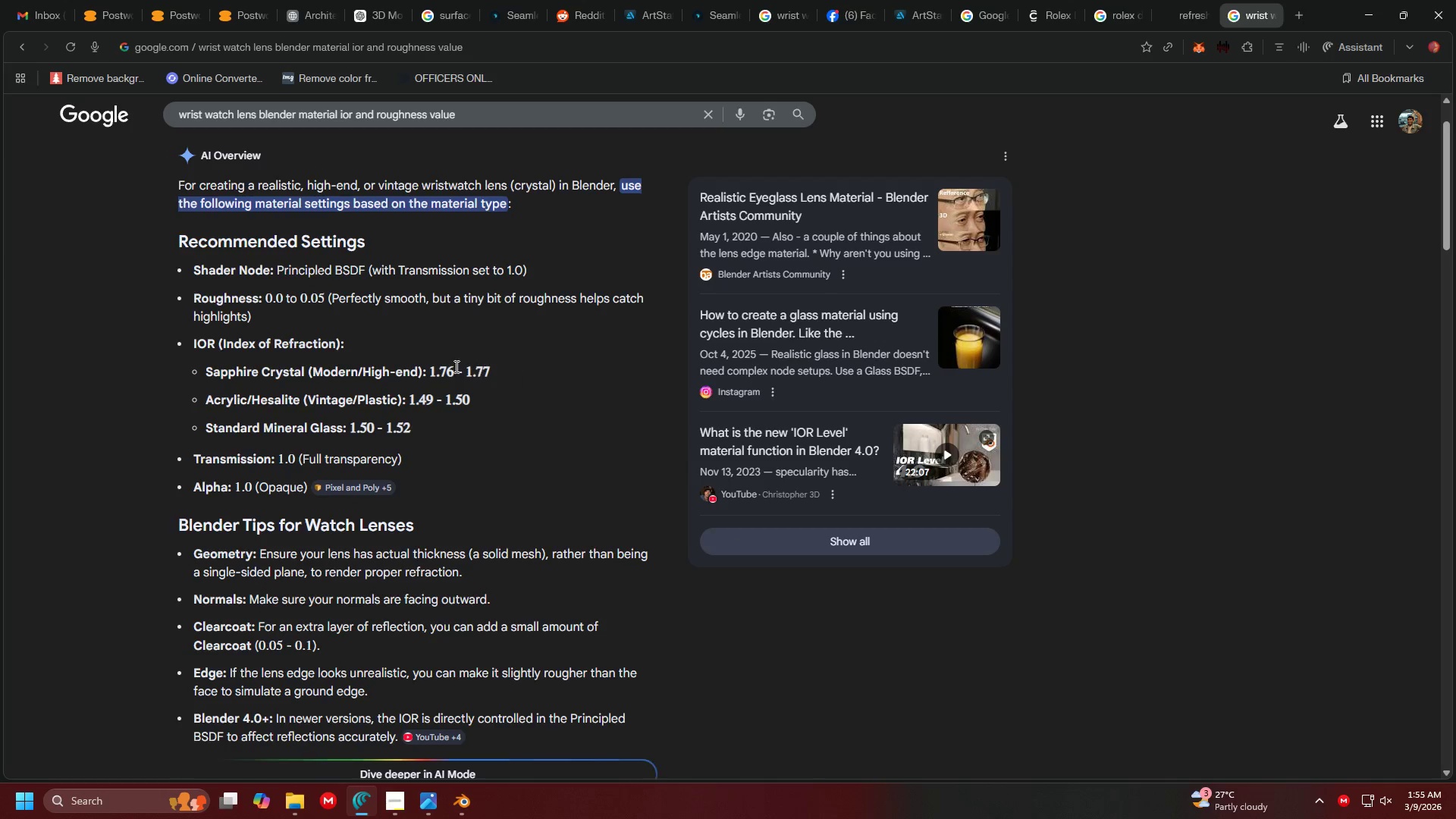 
left_click_drag(start_coordinate=[454, 366], to_coordinate=[491, 366])
 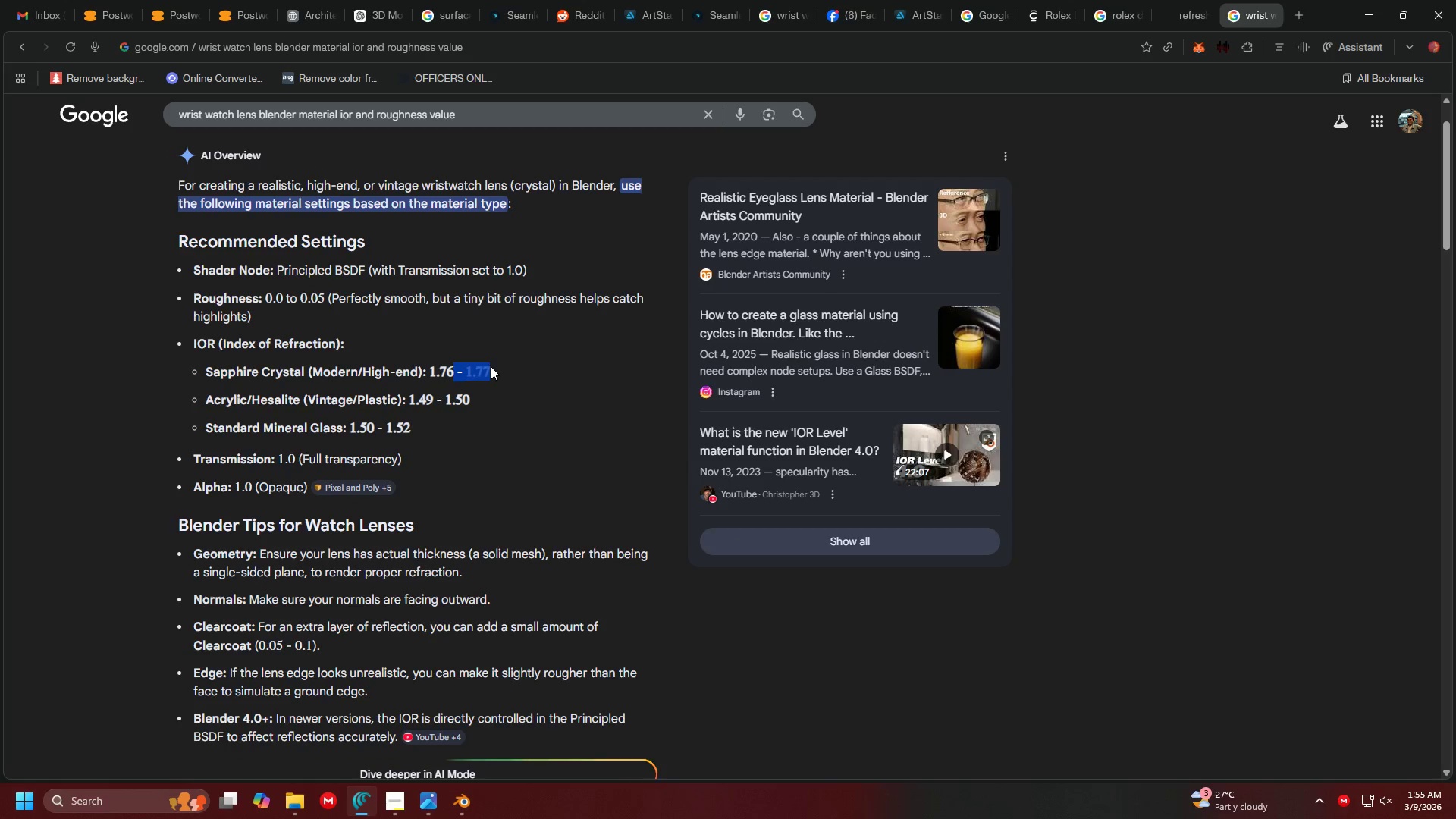 
triple_click([491, 366])
 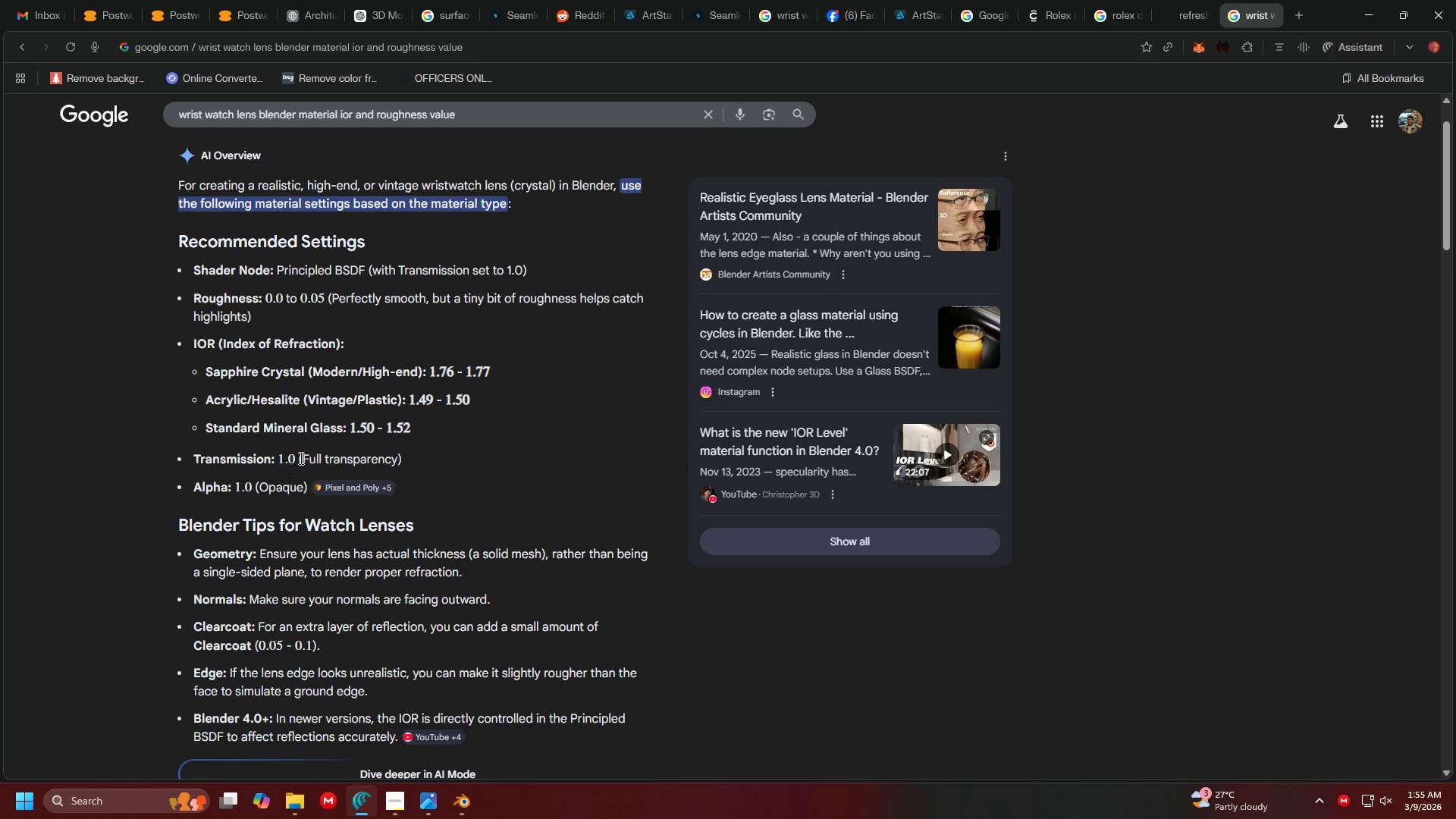 
key(Alt+AltLeft)
 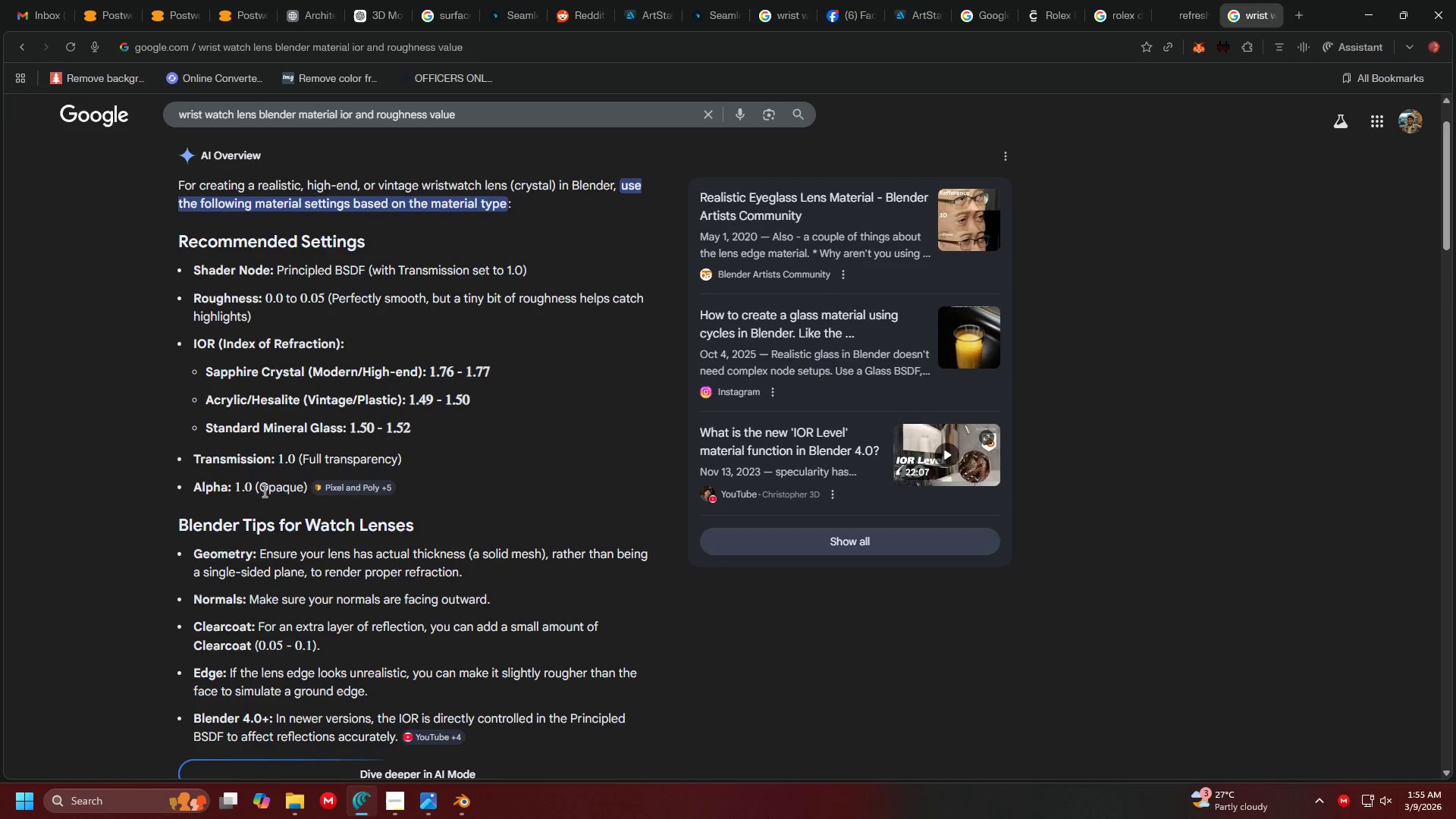 
key(Alt+Tab)
 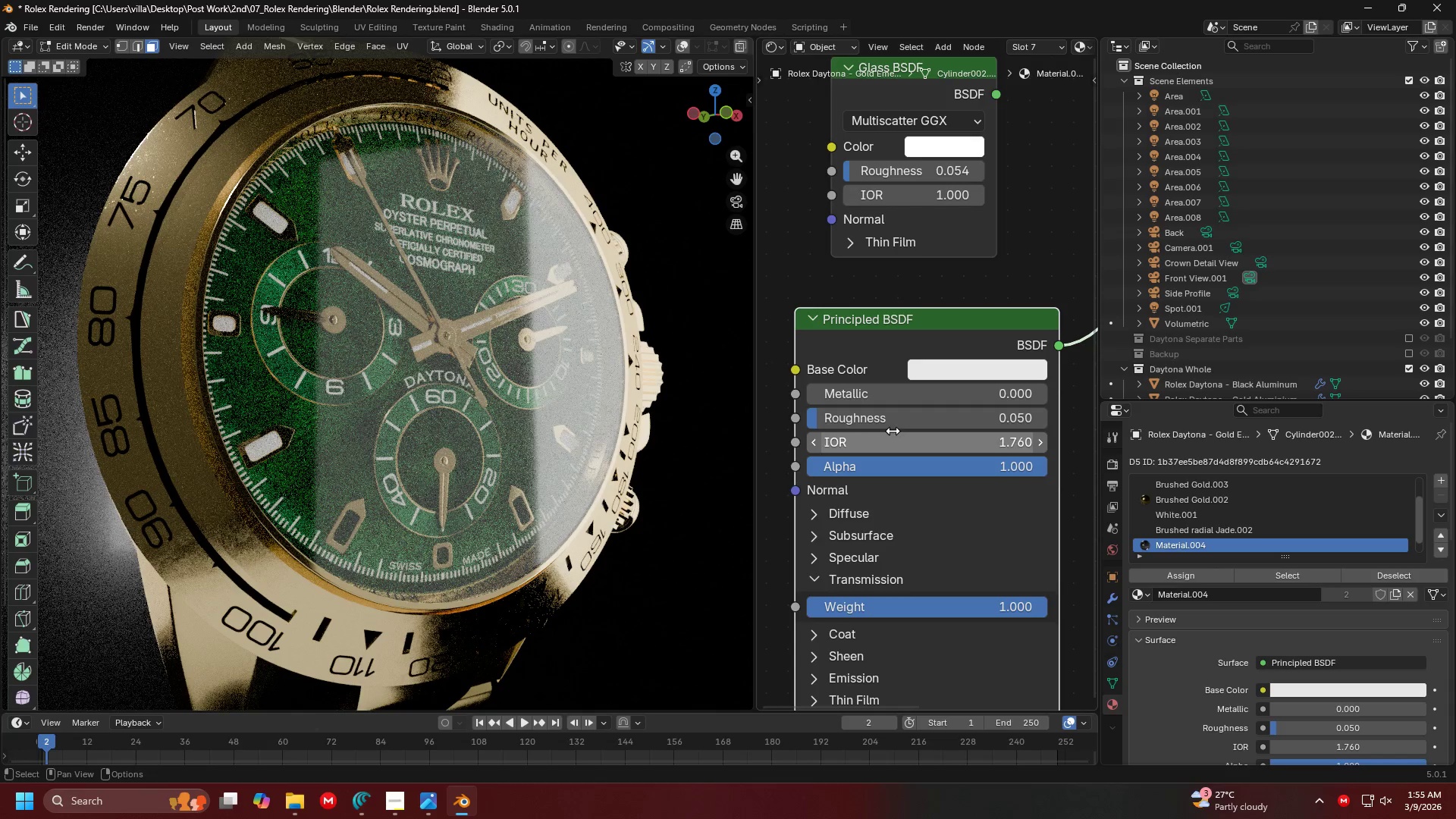 
scroll: coordinate [962, 507], scroll_direction: none, amount: 0.0
 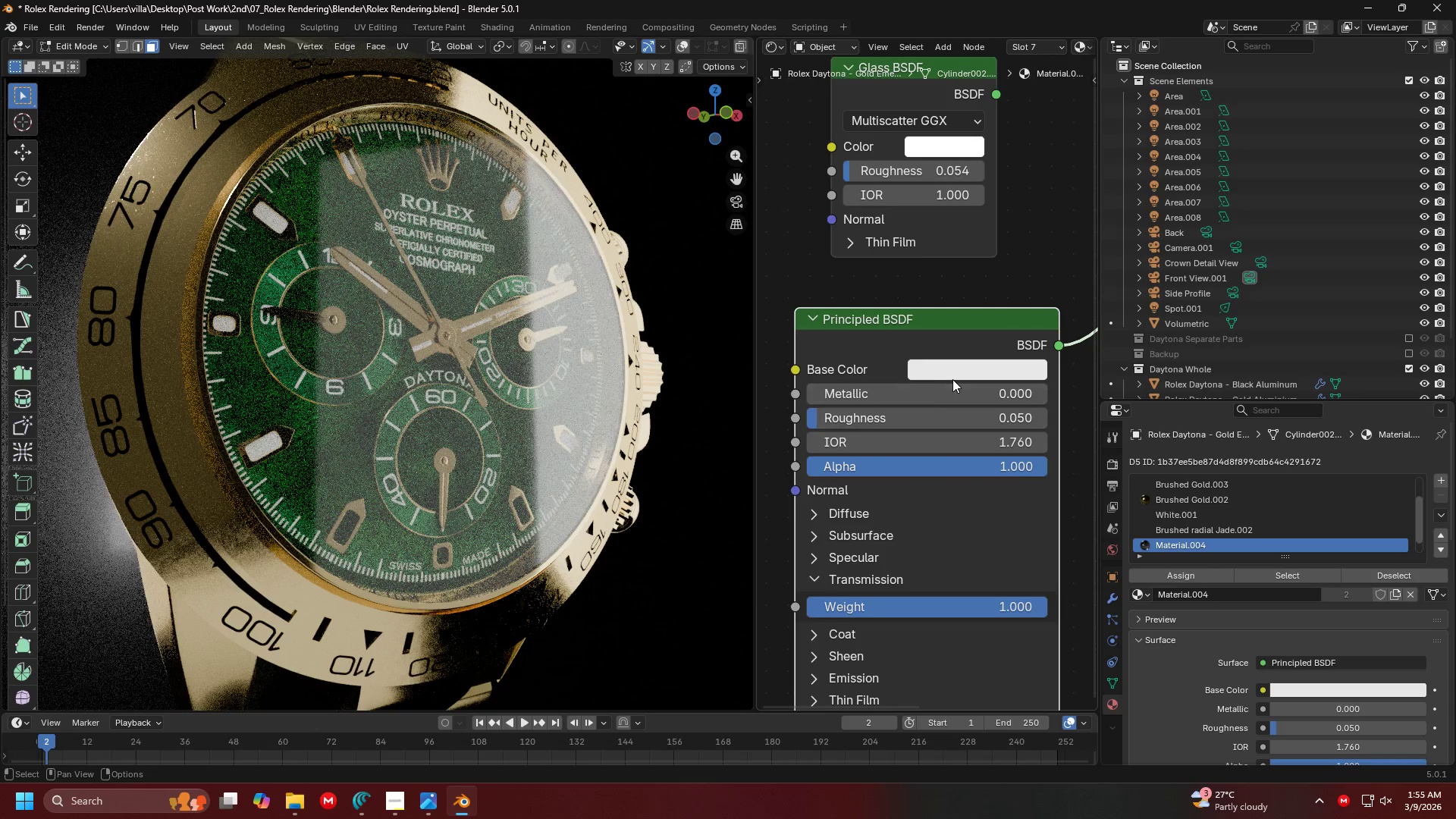 
left_click([953, 378])
 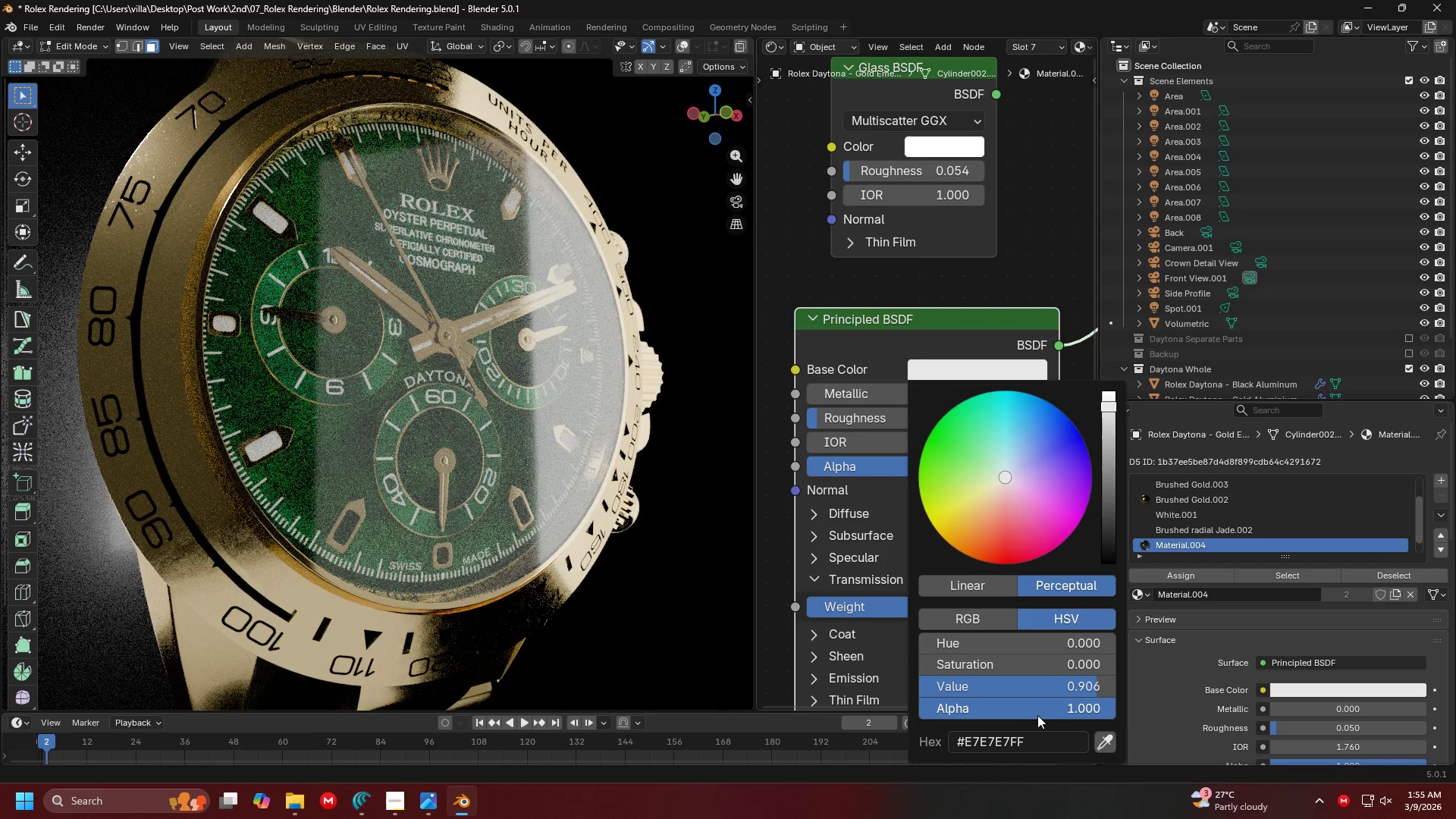 
left_click_drag(start_coordinate=[1056, 705], to_coordinate=[798, 246])
 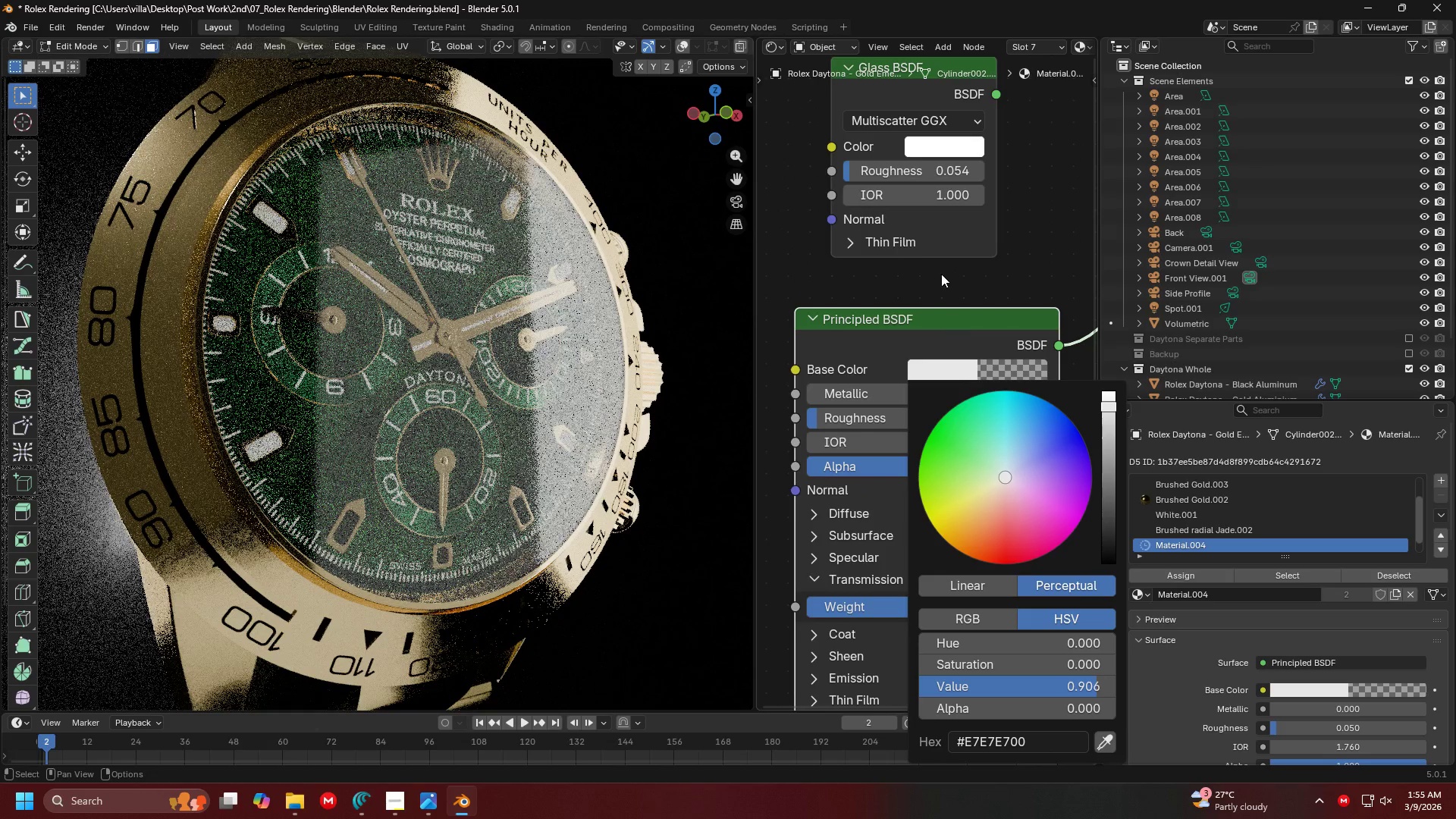 
left_click([941, 273])
 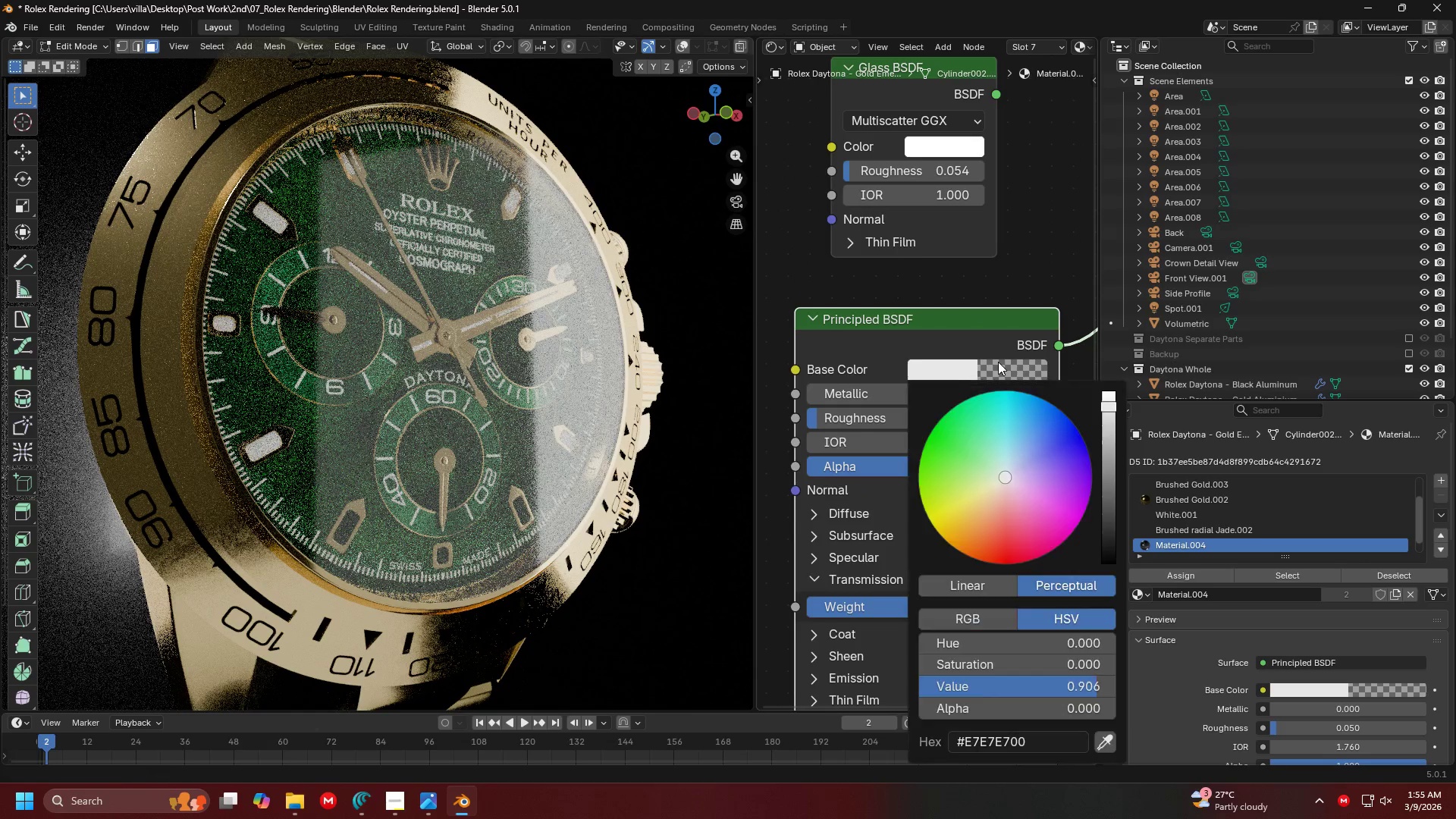 
double_click([948, 373])
 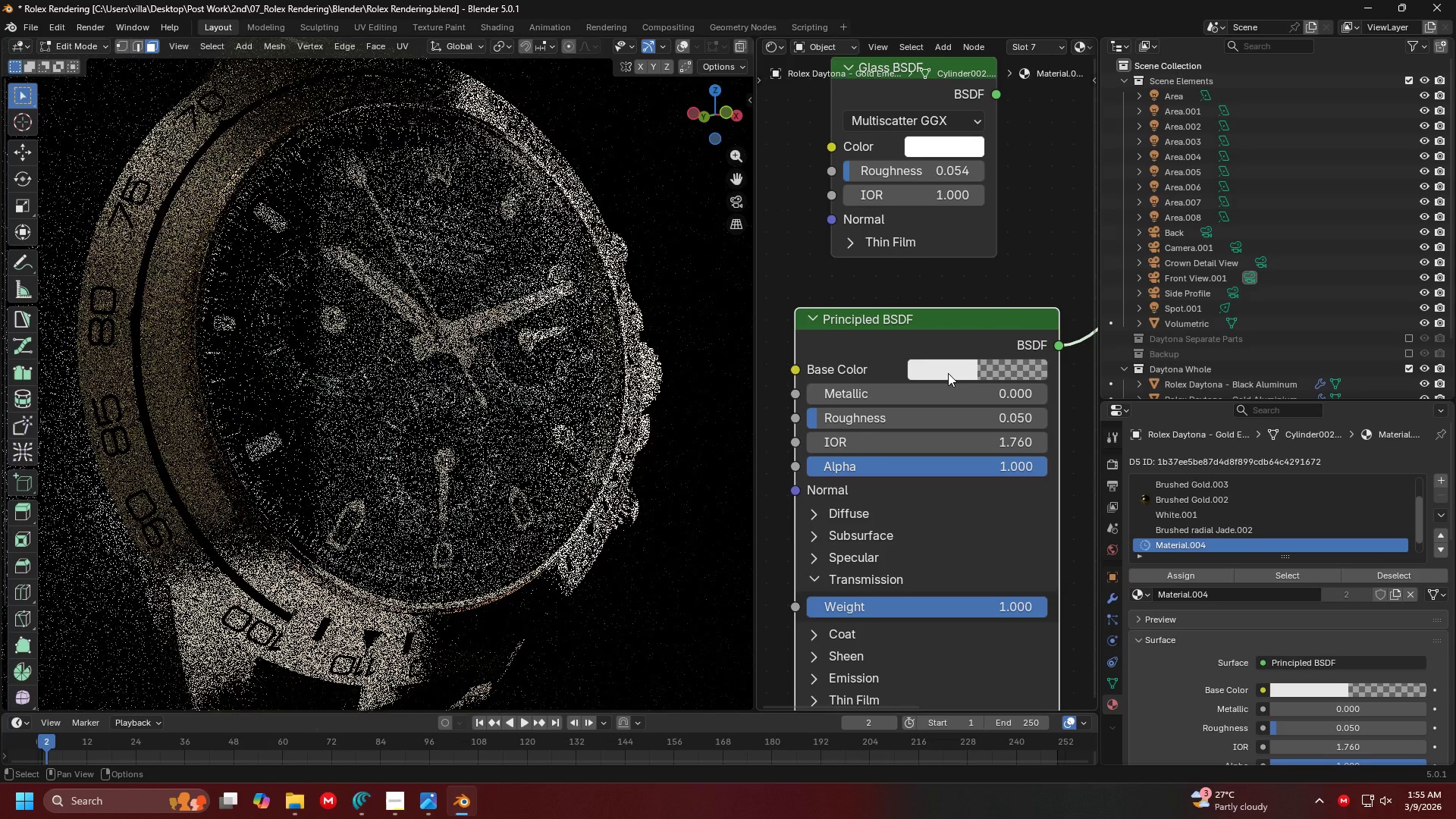 
triple_click([948, 373])
 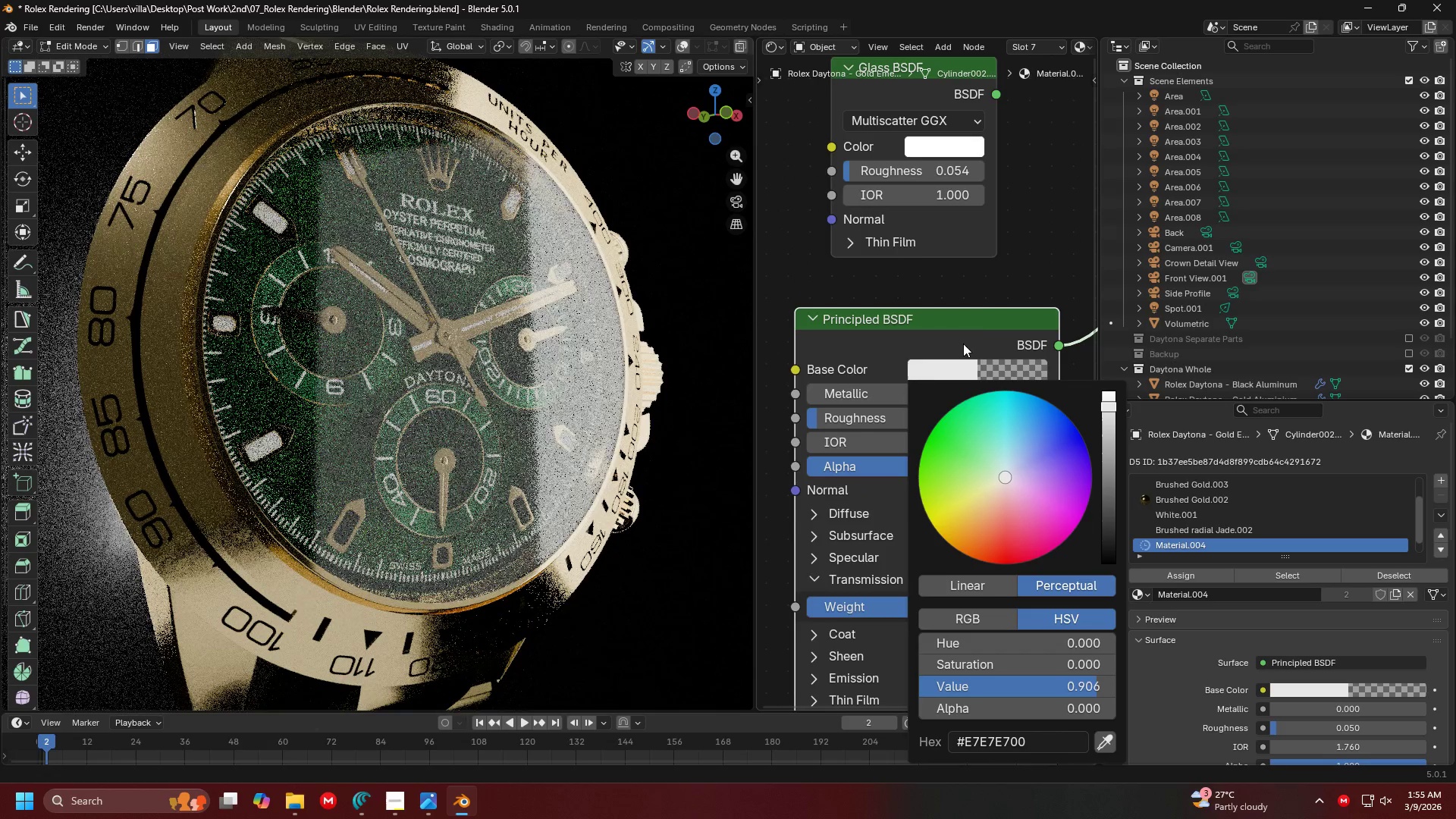 
left_click([986, 297])
 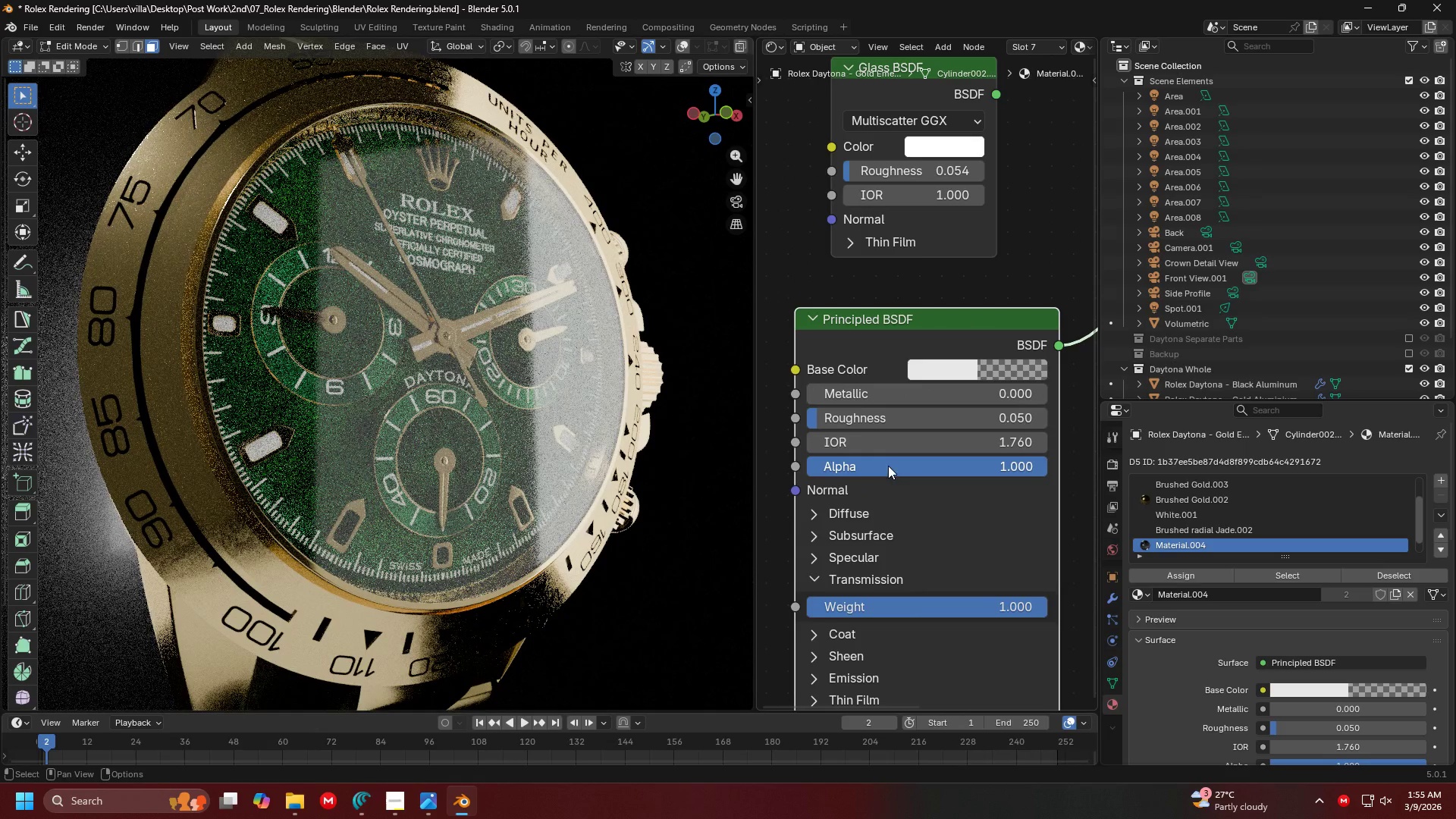 
scroll: coordinate [938, 410], scroll_direction: up, amount: 1.0
 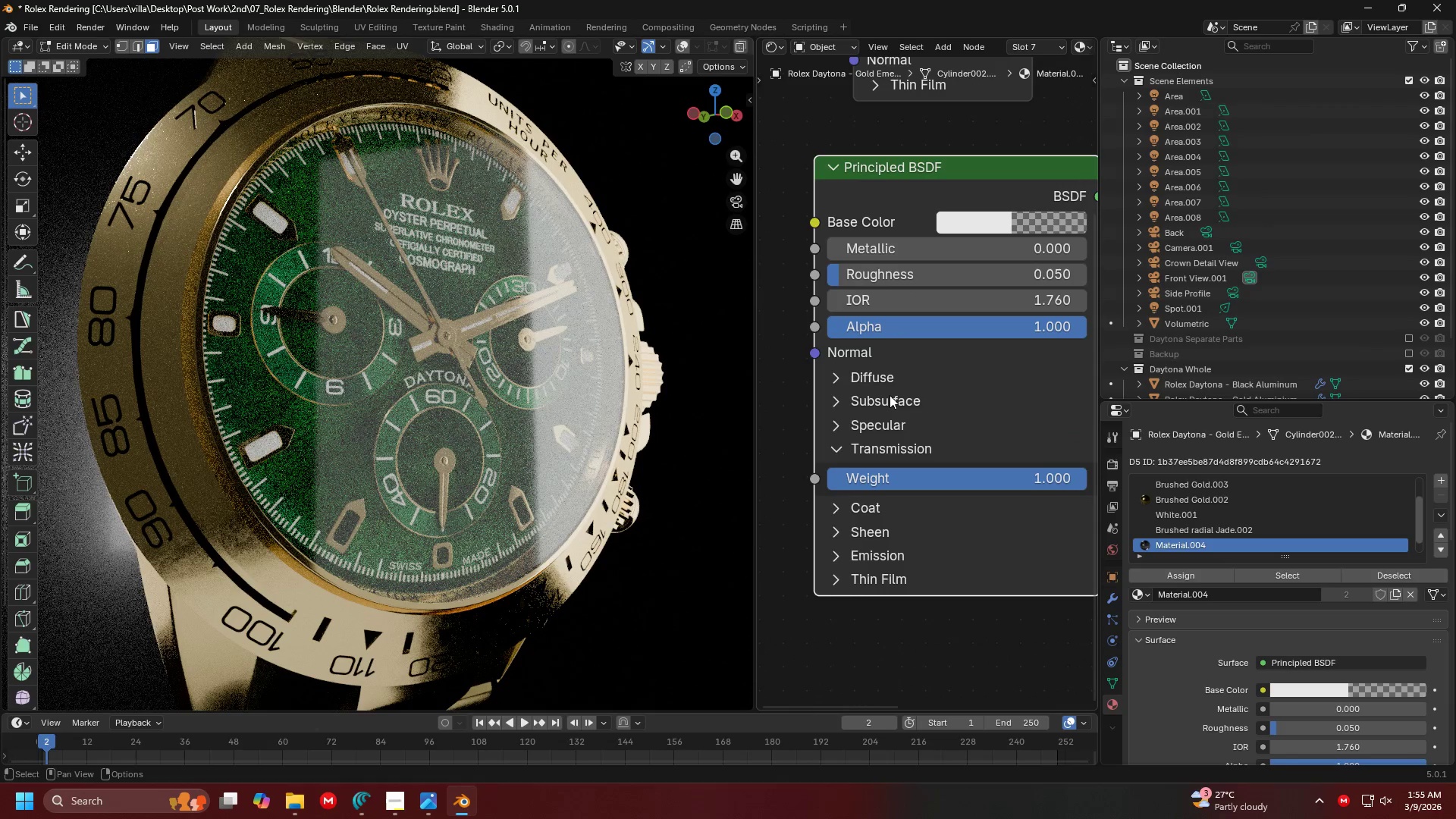 
left_click([890, 395])
 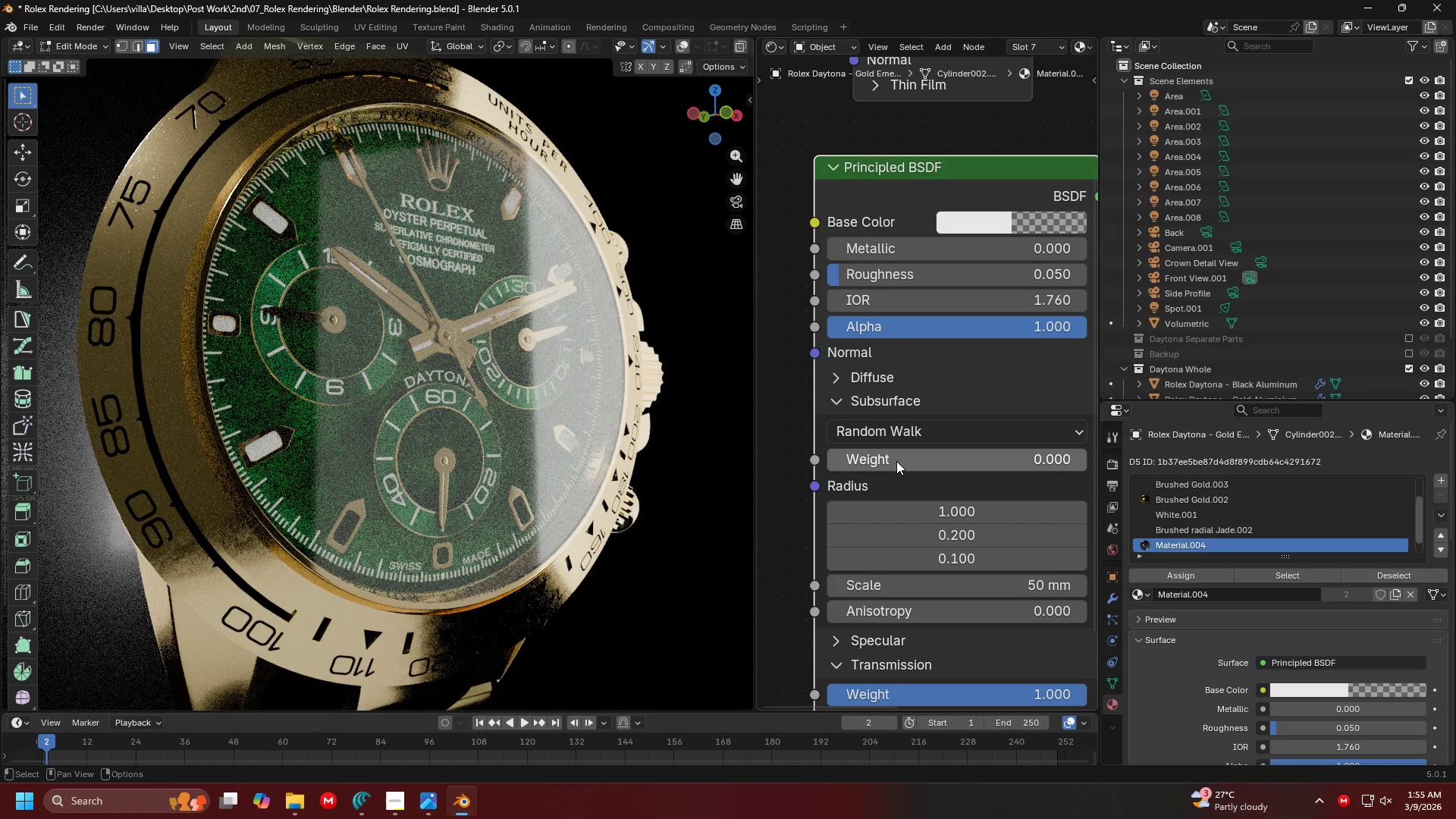 
left_click_drag(start_coordinate=[896, 462], to_coordinate=[795, 480])
 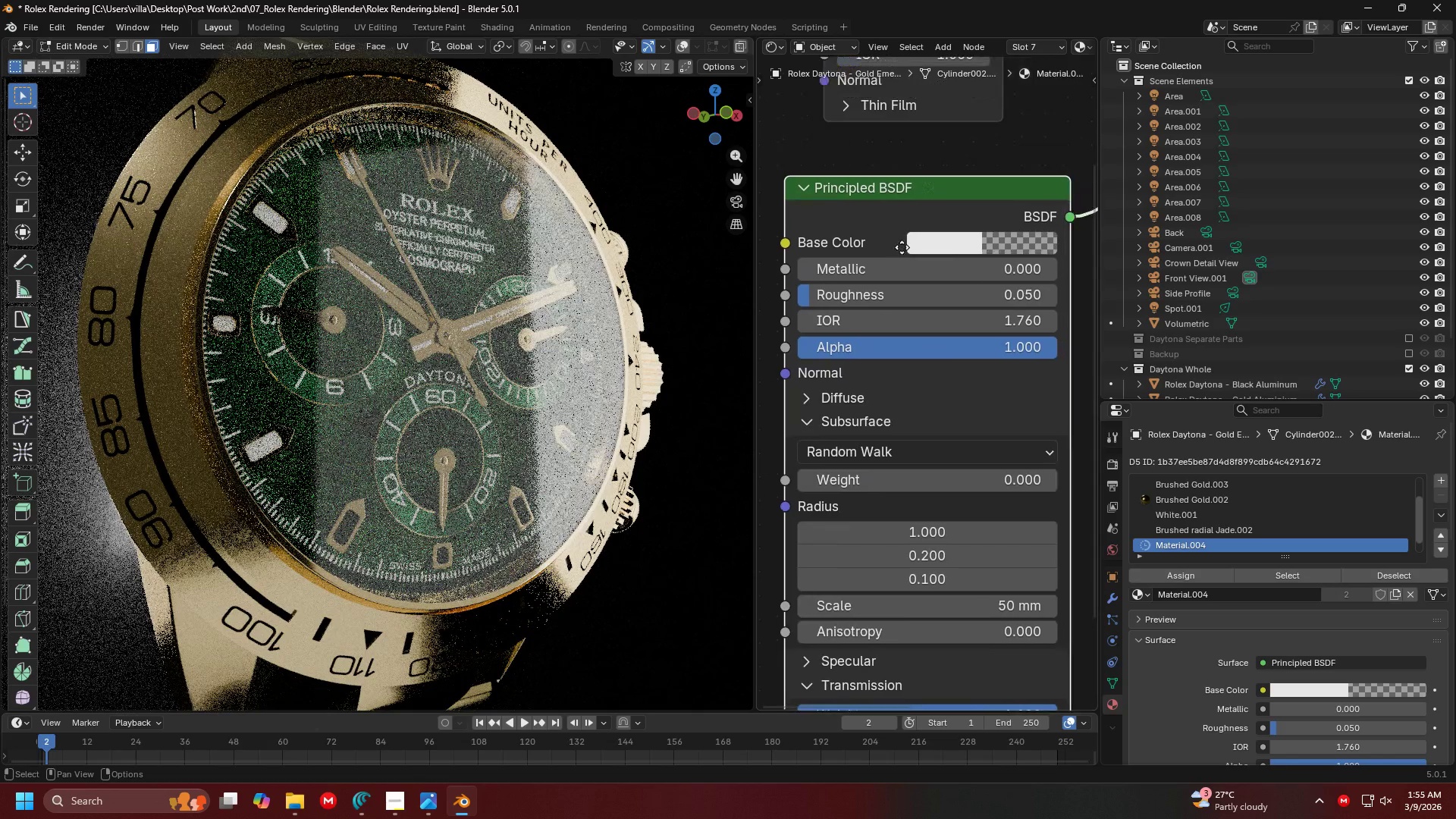 
scroll: coordinate [842, 300], scroll_direction: up, amount: 1.0
 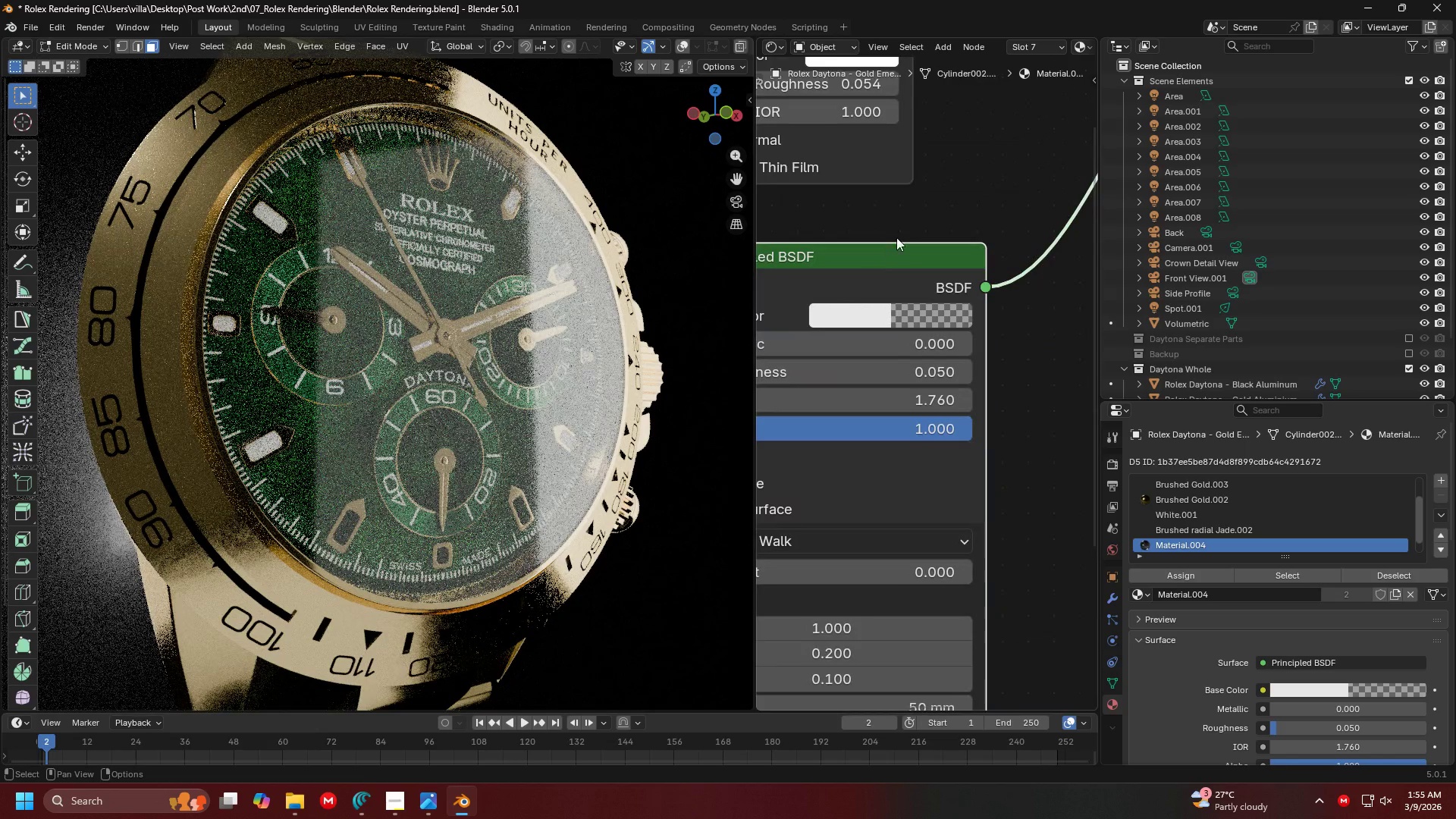 
scroll: coordinate [935, 232], scroll_direction: down, amount: 5.0
 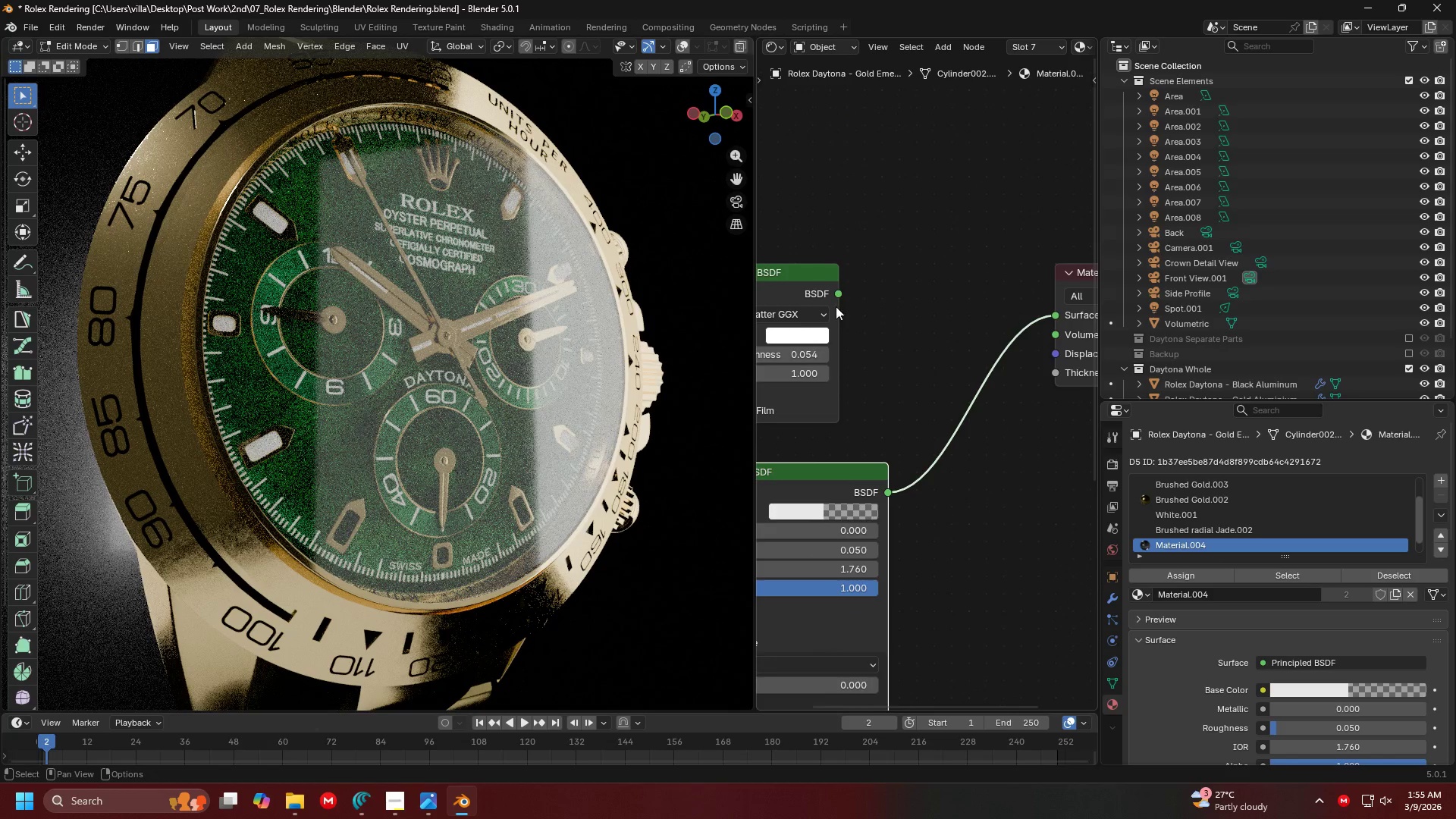 
left_click_drag(start_coordinate=[839, 293], to_coordinate=[1056, 318])
 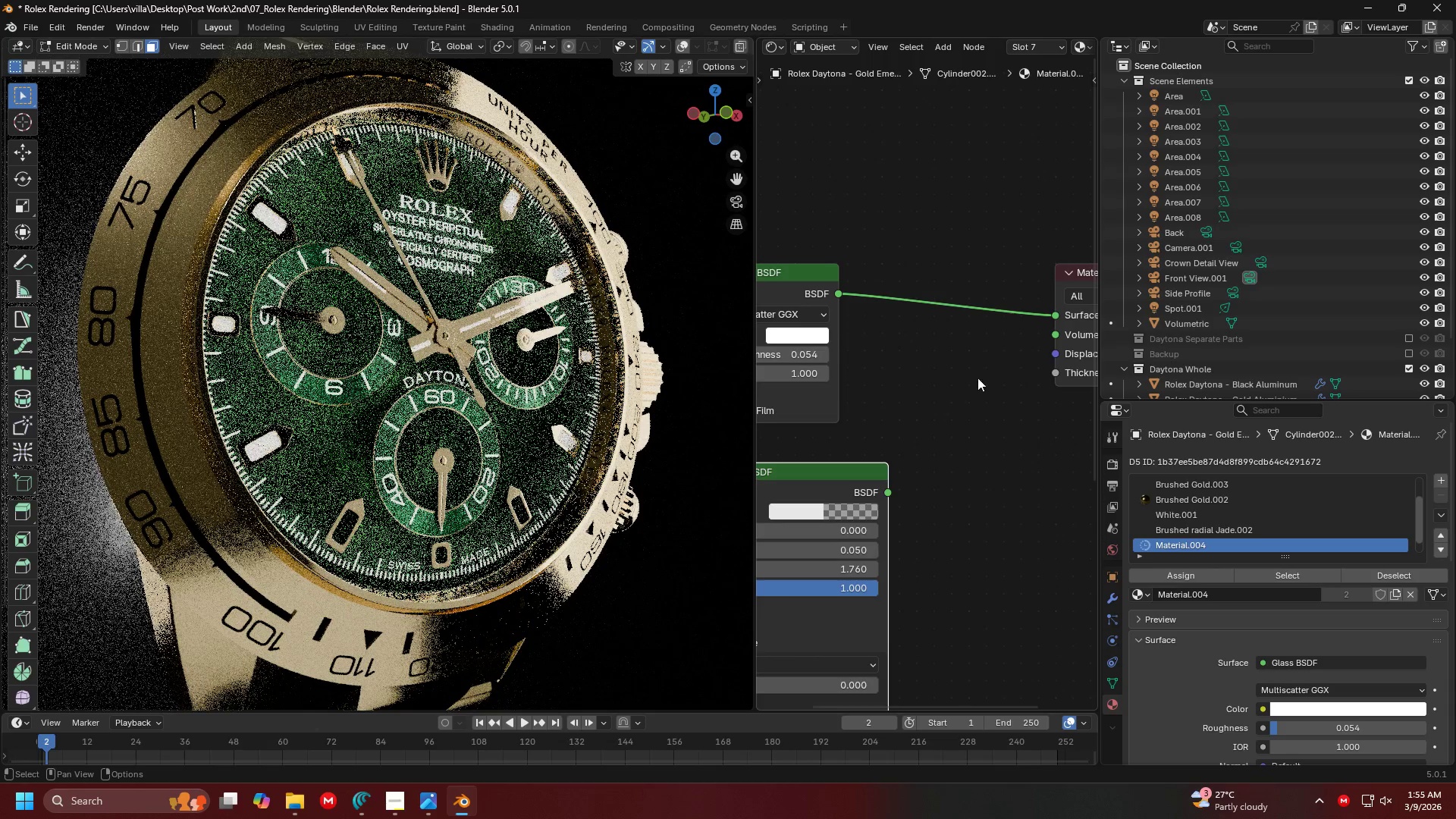 
left_click_drag(start_coordinate=[887, 493], to_coordinate=[1048, 312])
 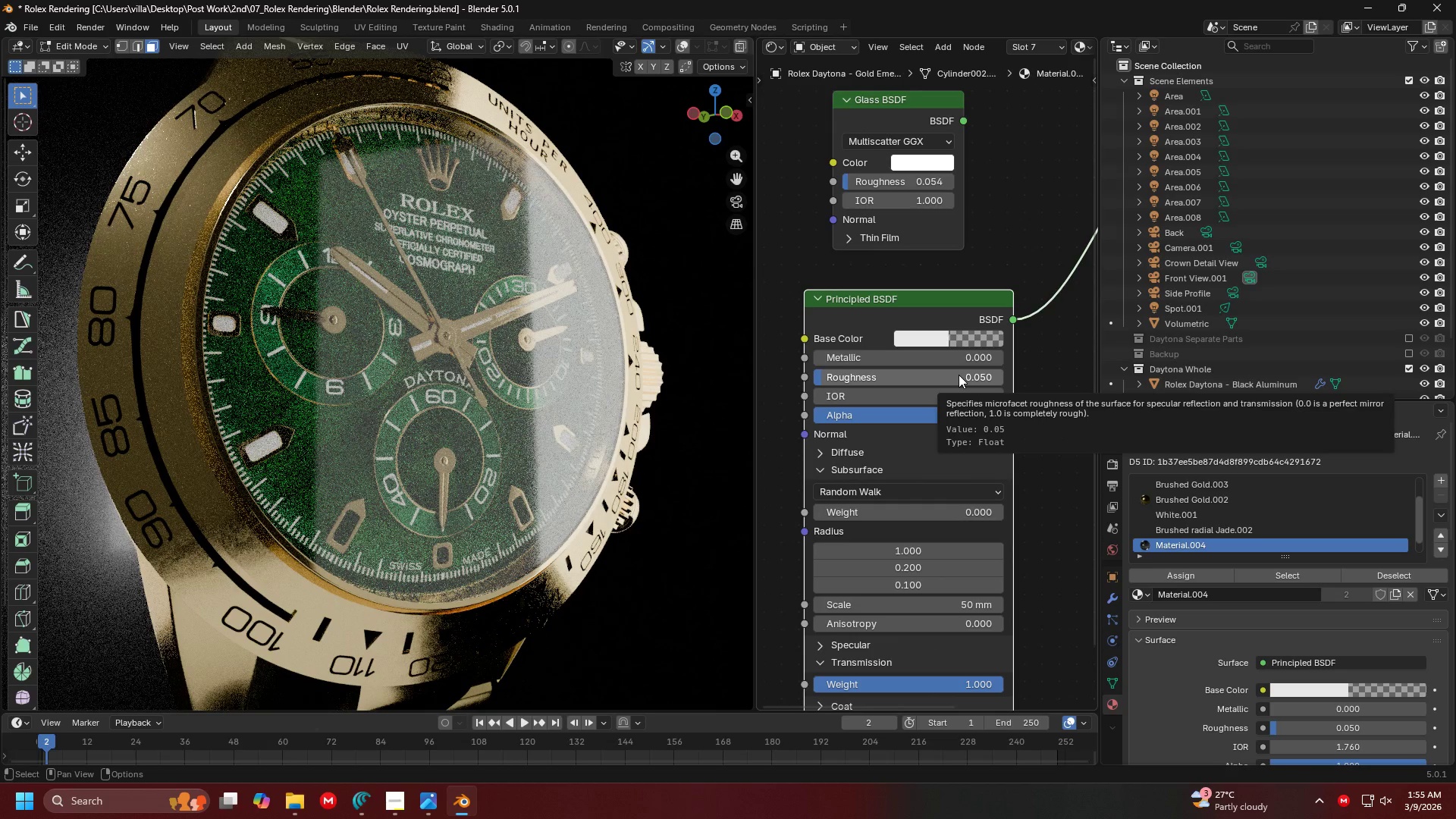 
wait(6.16)
 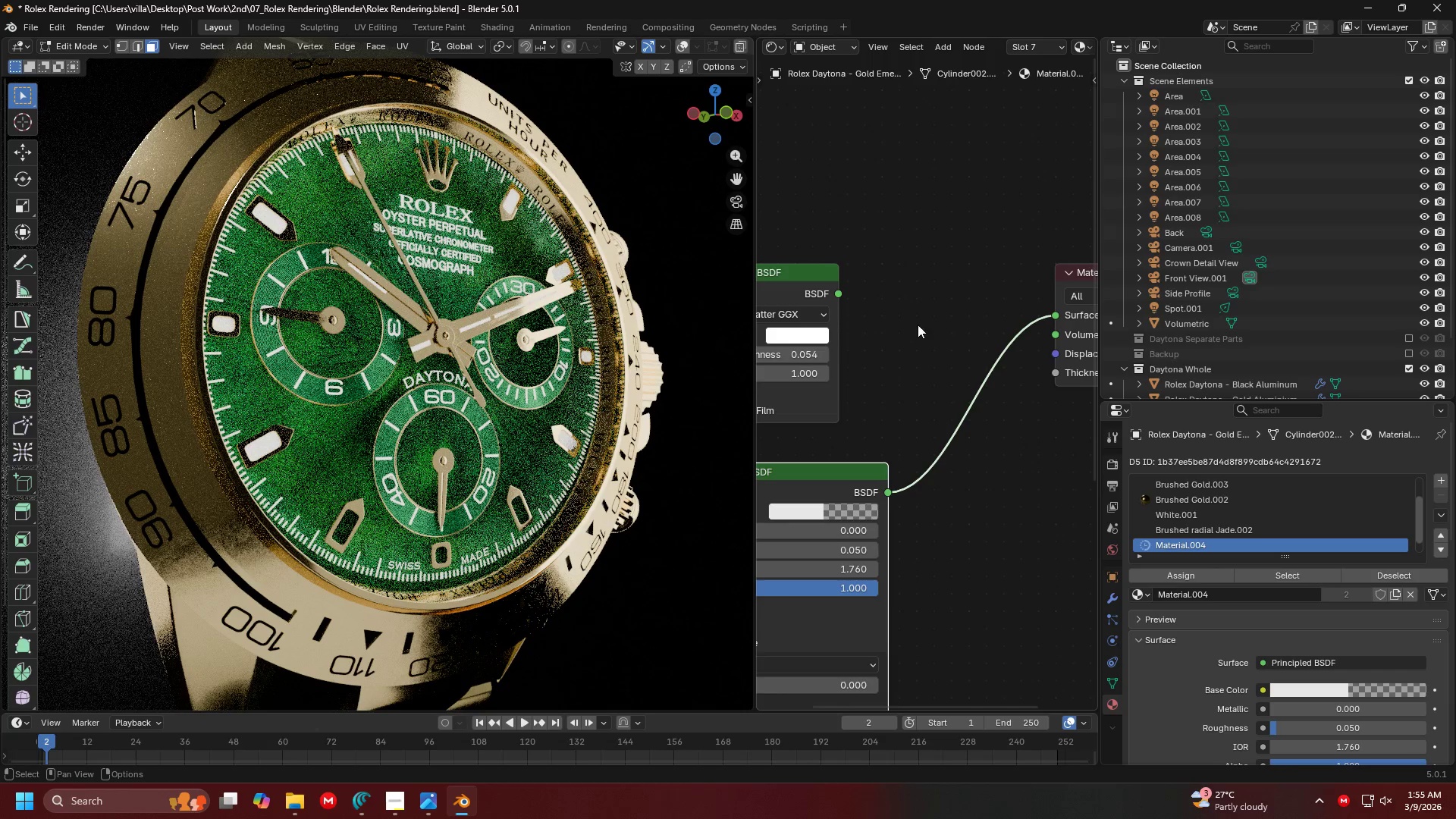 
left_click([899, 203])
 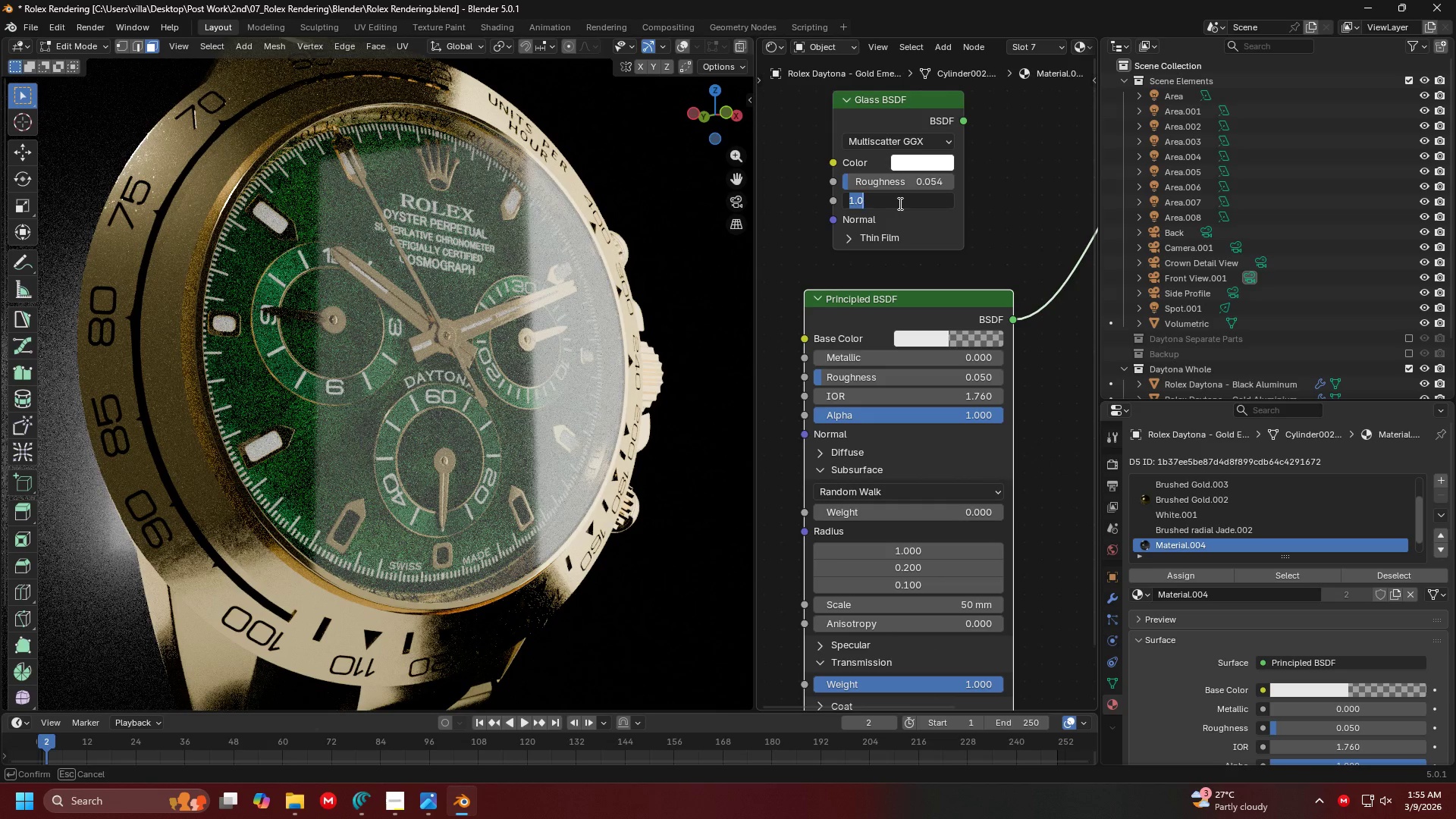 
type(1.76)
 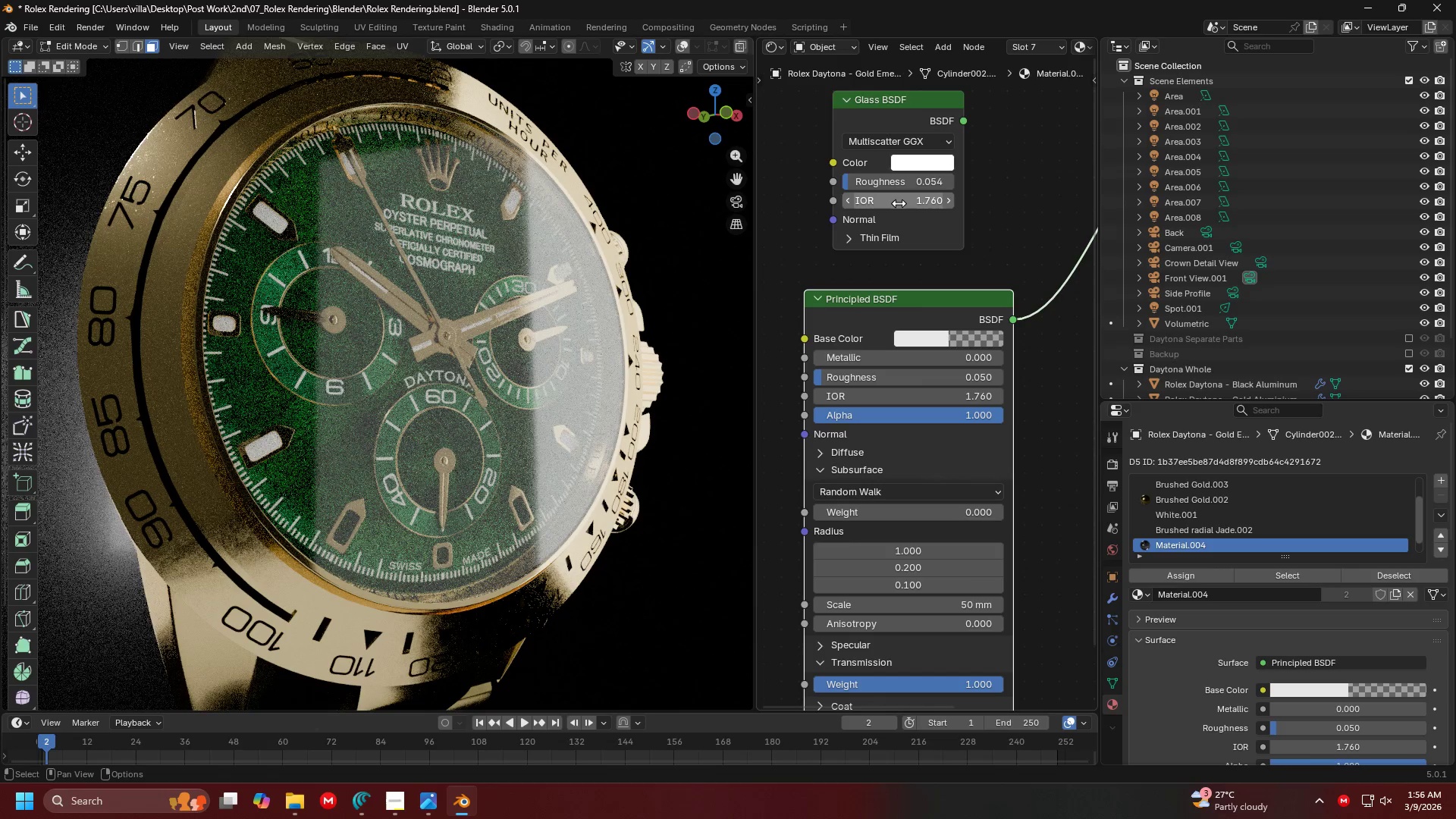 
key(Enter)
 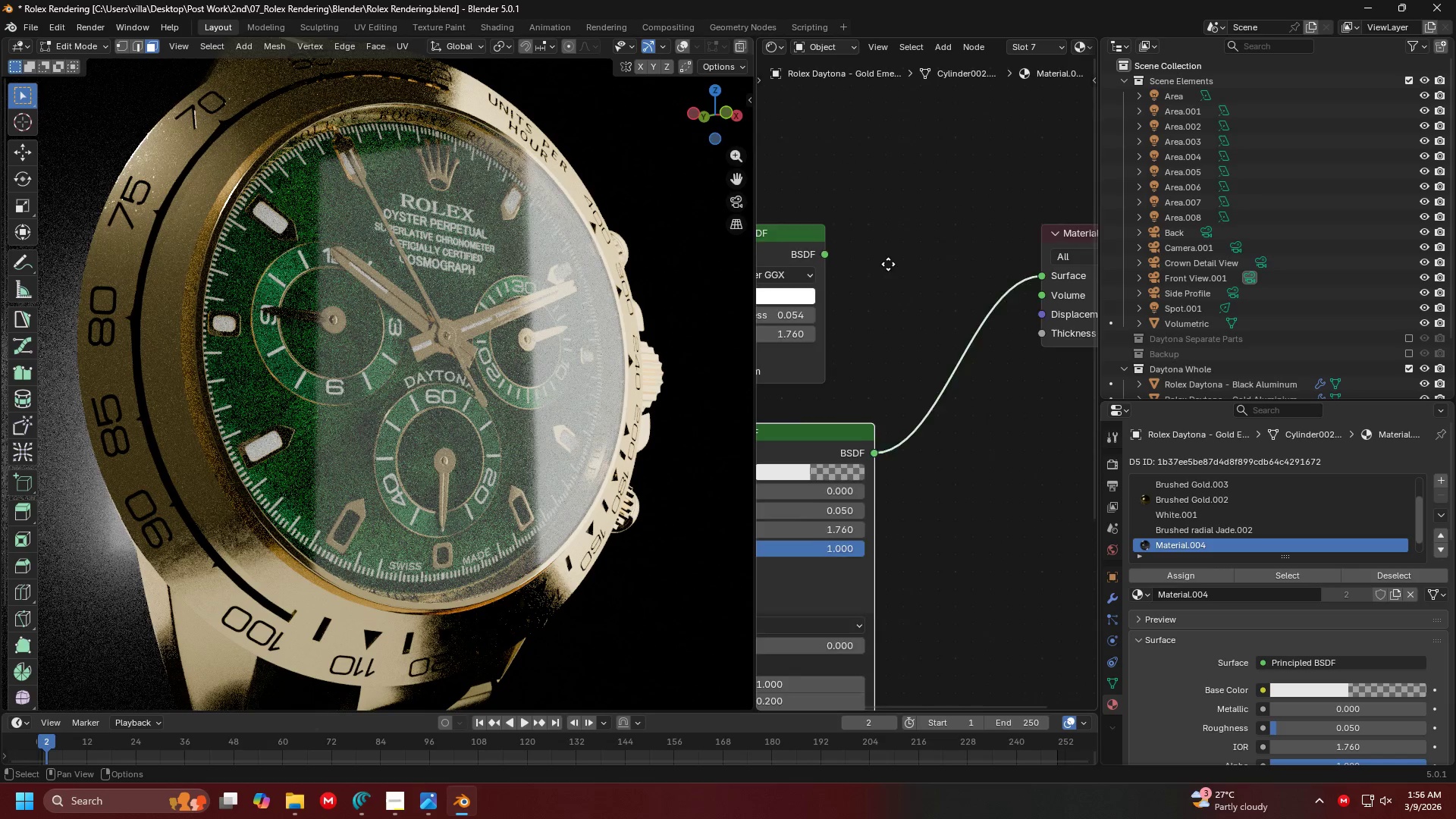 
left_click_drag(start_coordinate=[802, 269], to_coordinate=[1011, 286])
 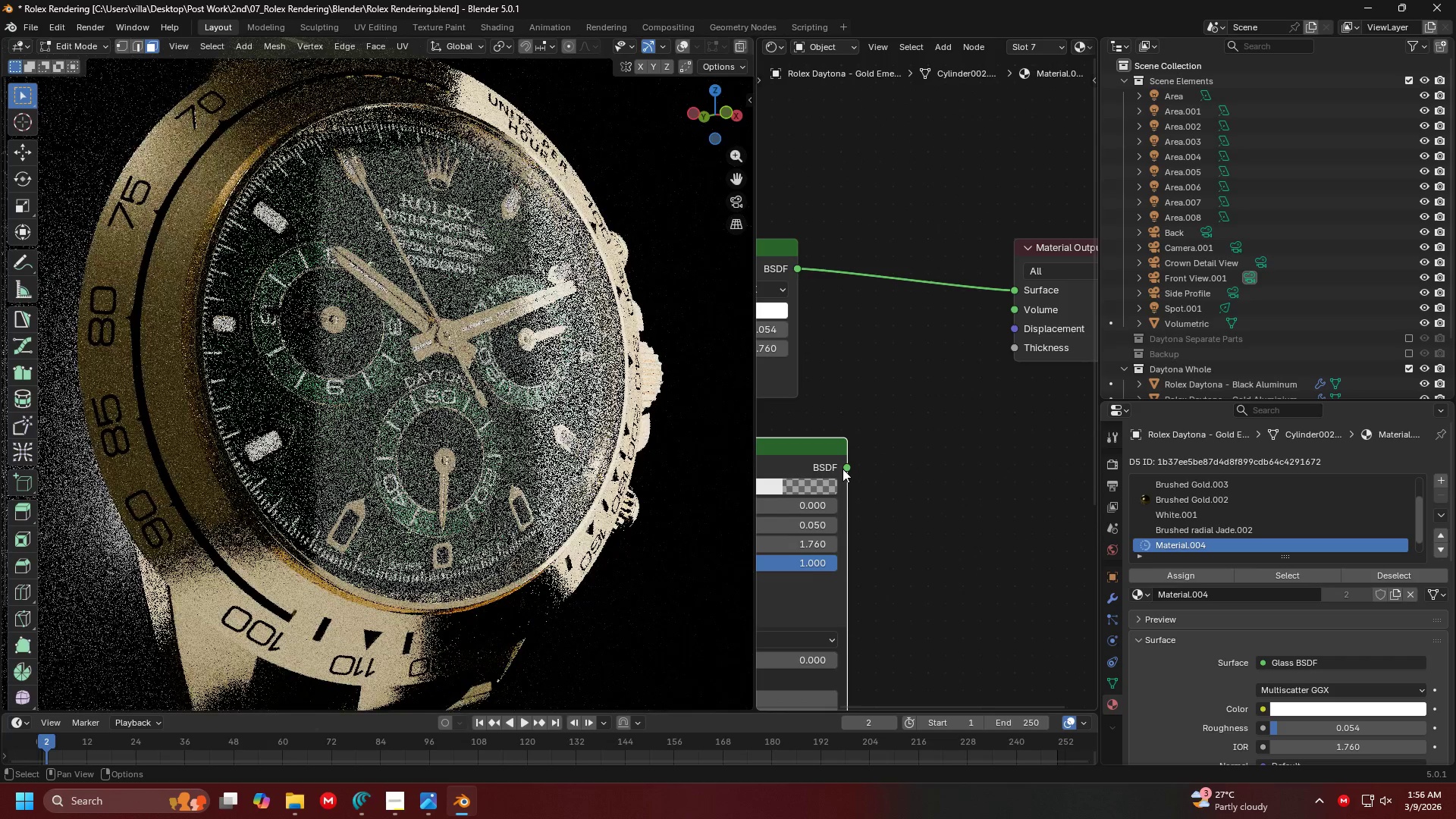 
left_click_drag(start_coordinate=[843, 469], to_coordinate=[1008, 286])
 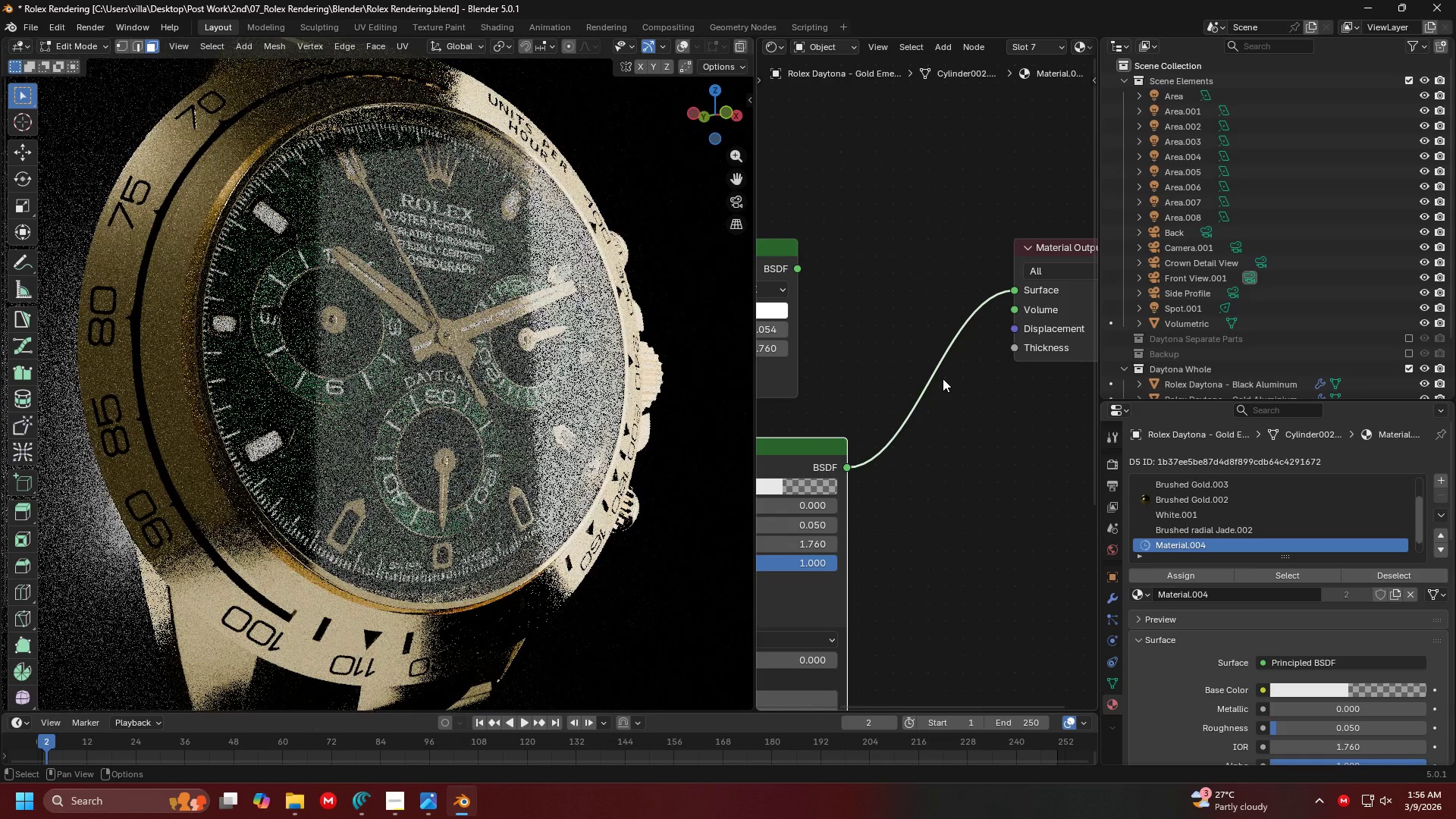 
scroll: coordinate [882, 359], scroll_direction: down, amount: 5.0
 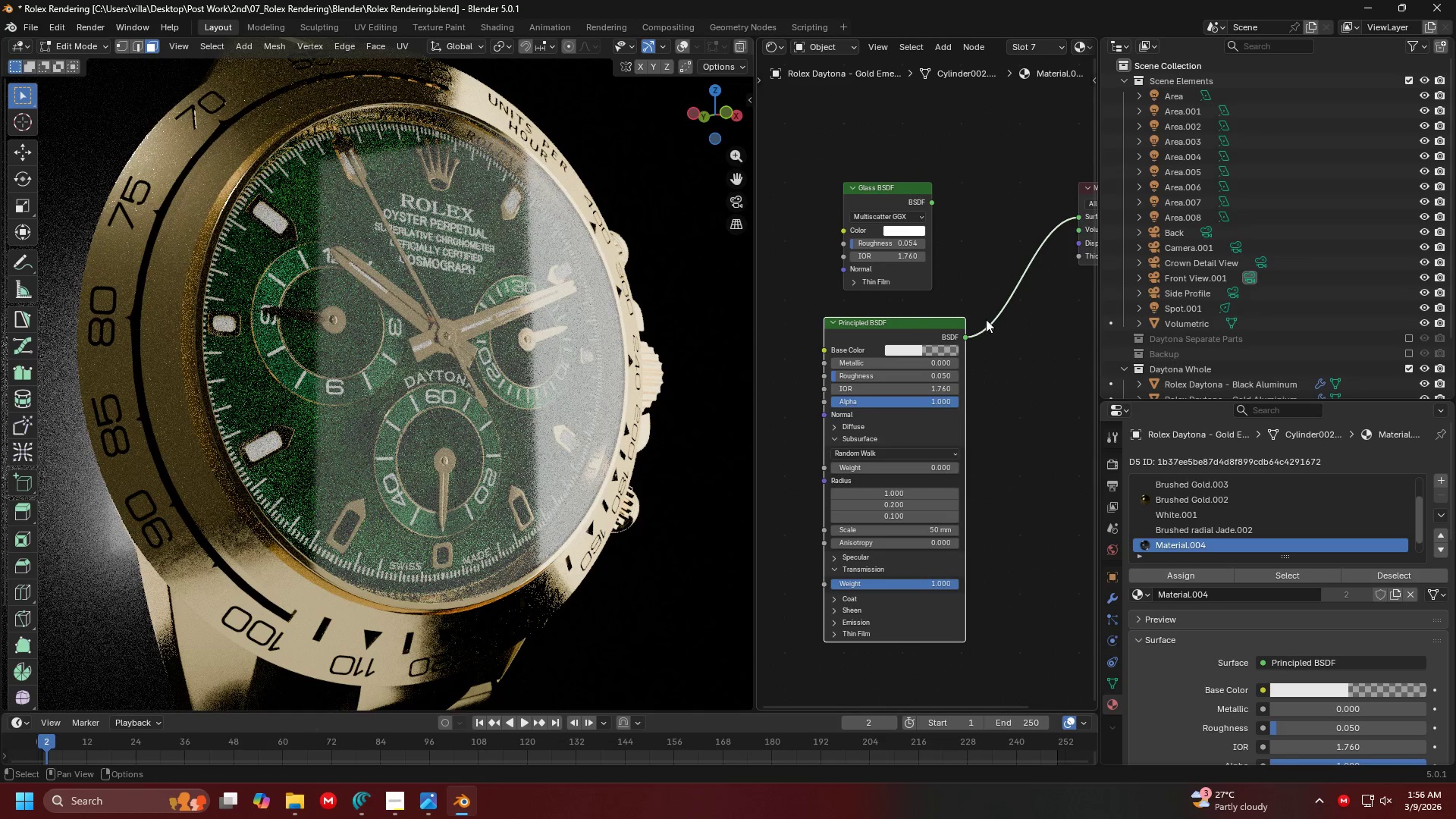 
scroll: coordinate [1028, 372], scroll_direction: up, amount: 4.0
 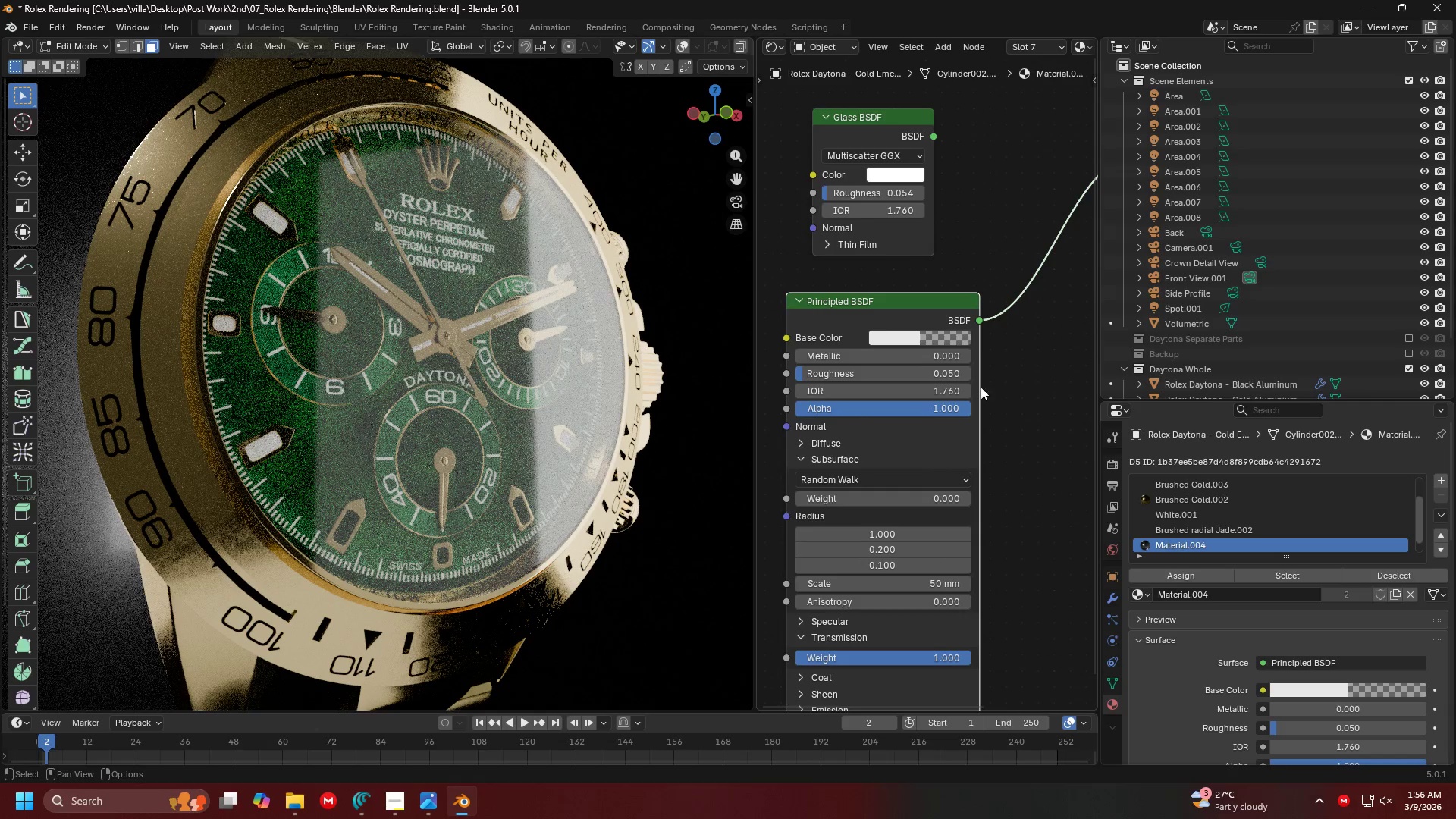 
left_click([882, 315])
 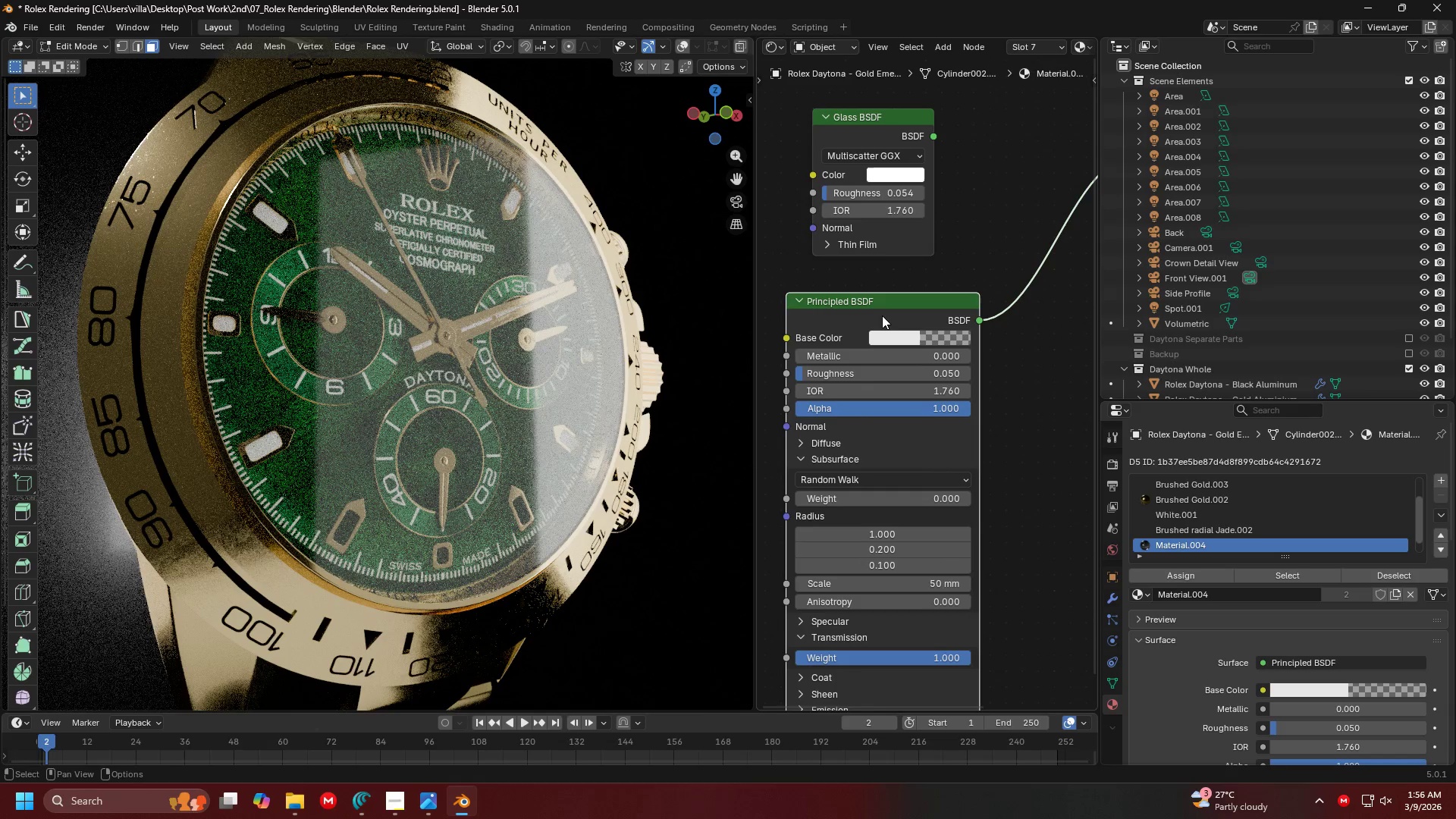 
key(Control+C)
 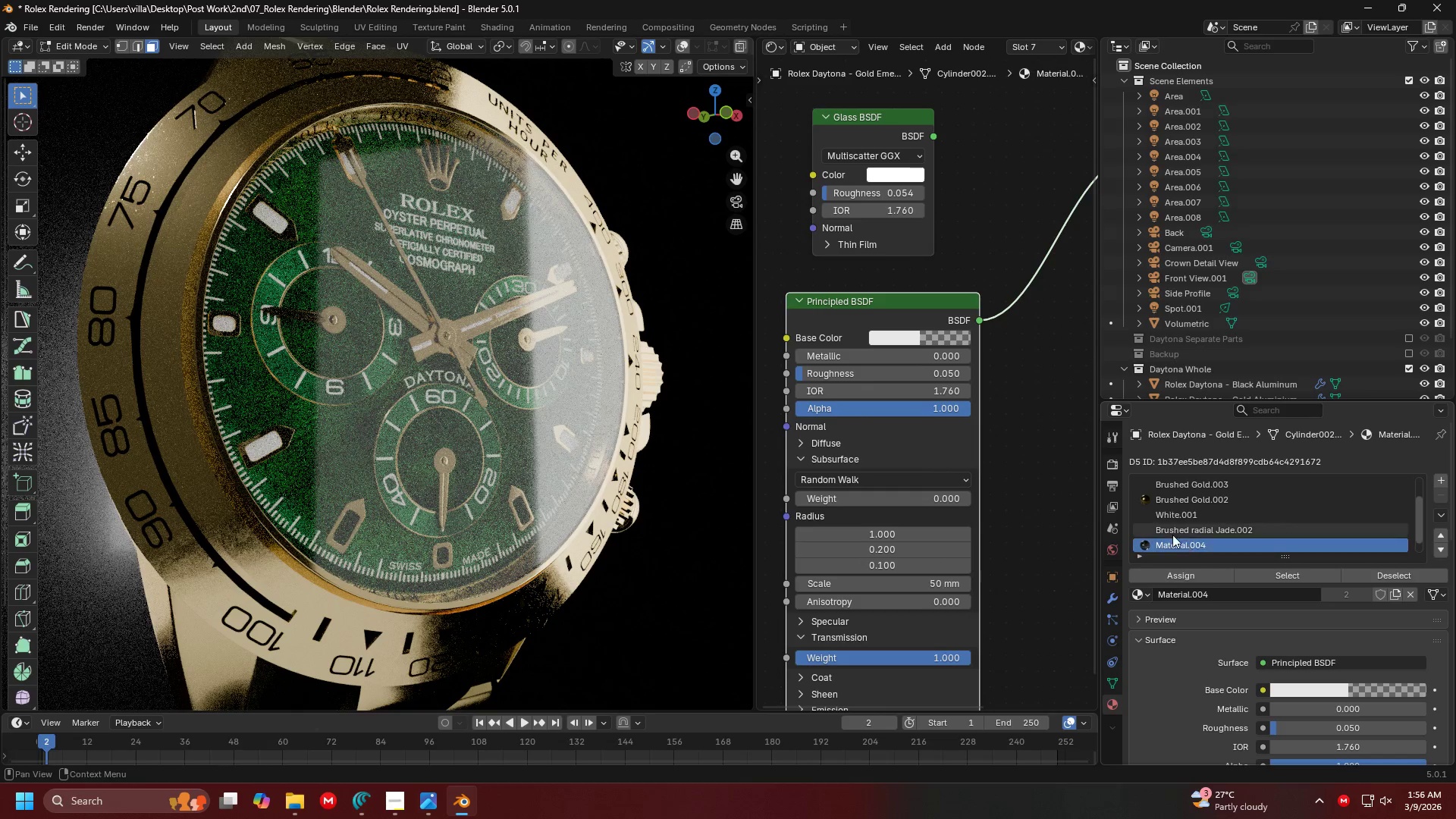 
scroll: coordinate [497, 415], scroll_direction: down, amount: 1.0
 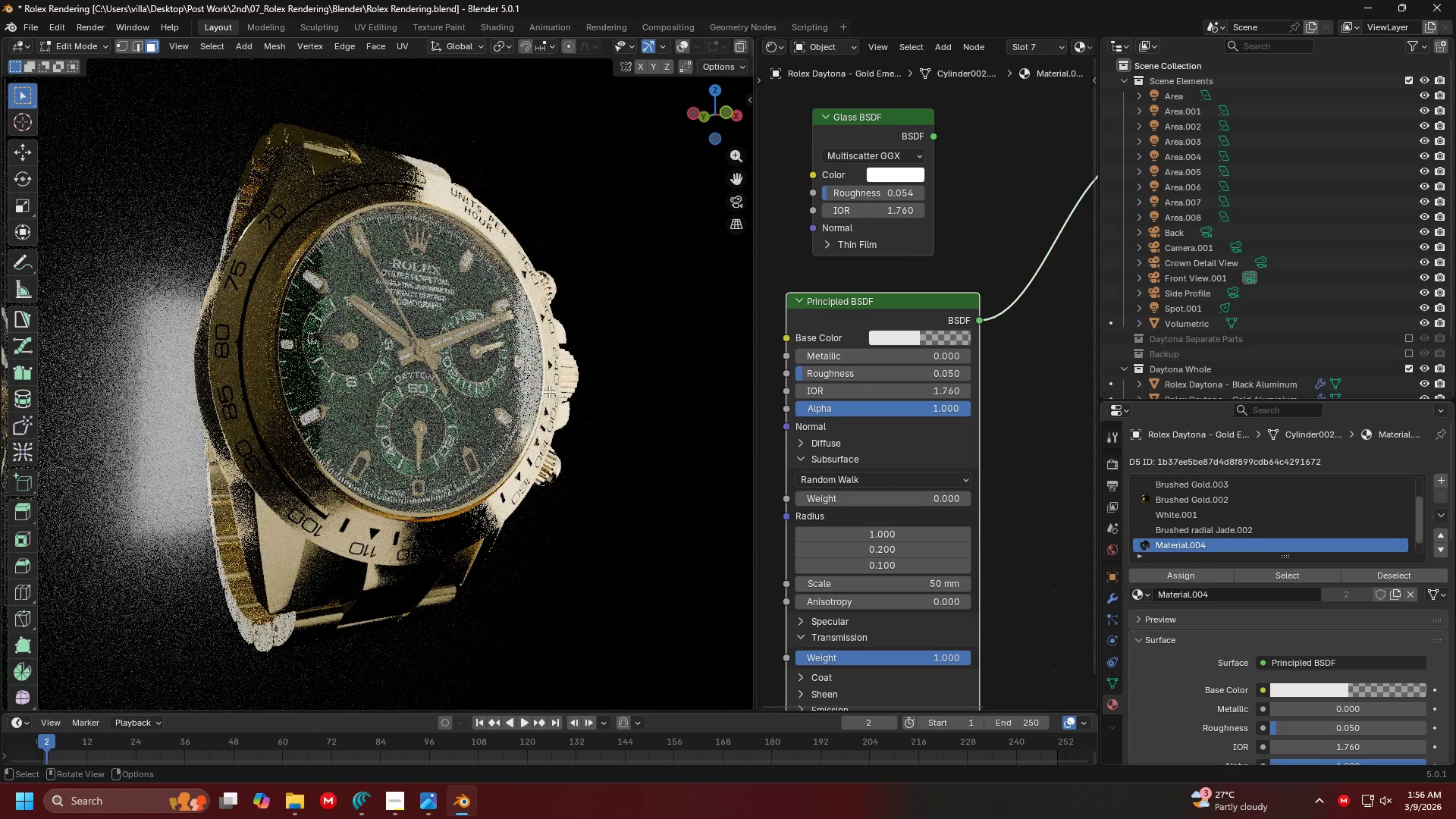 
key(Tab)
 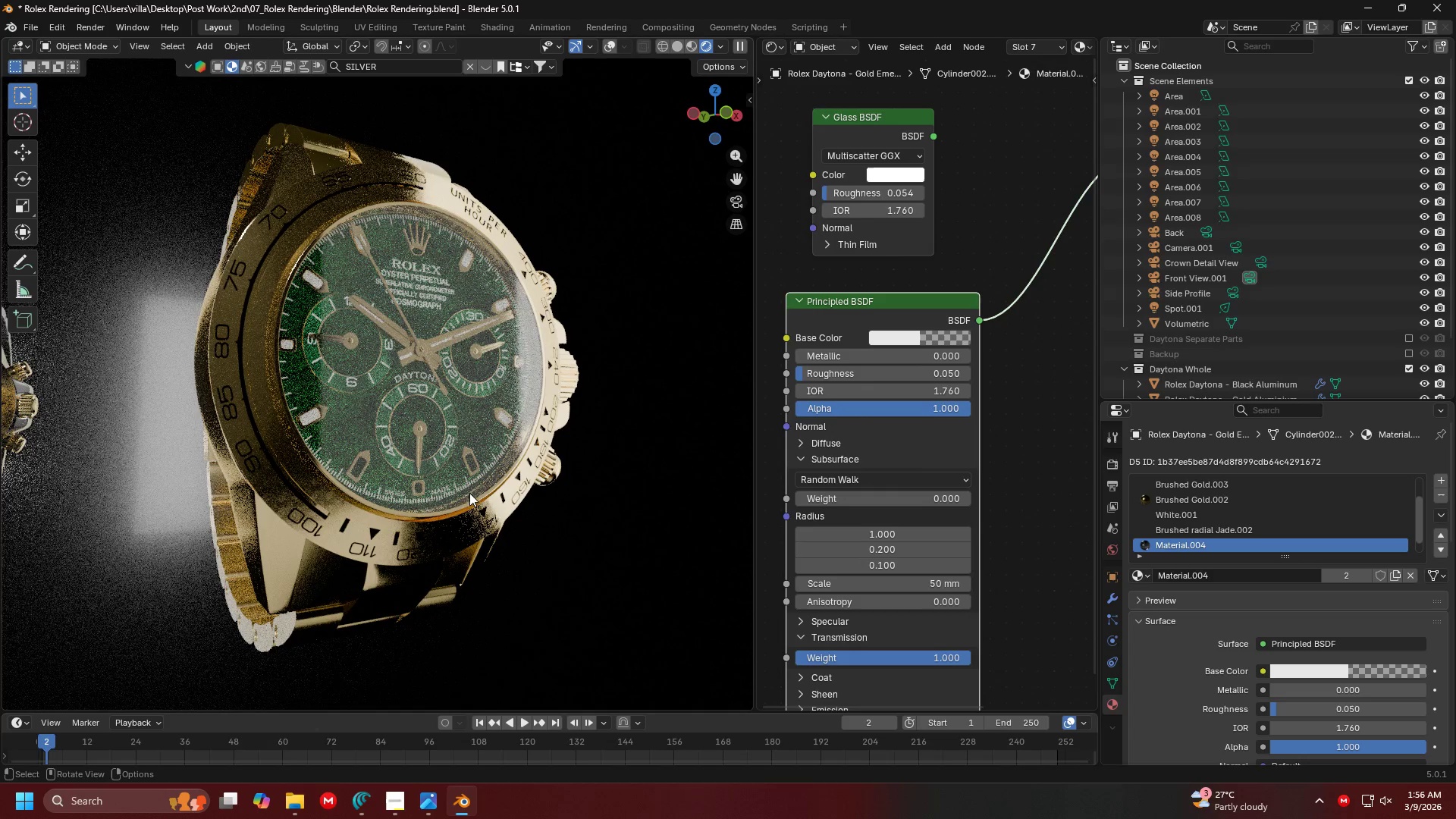 
hold_key(key=ShiftLeft, duration=0.61)
 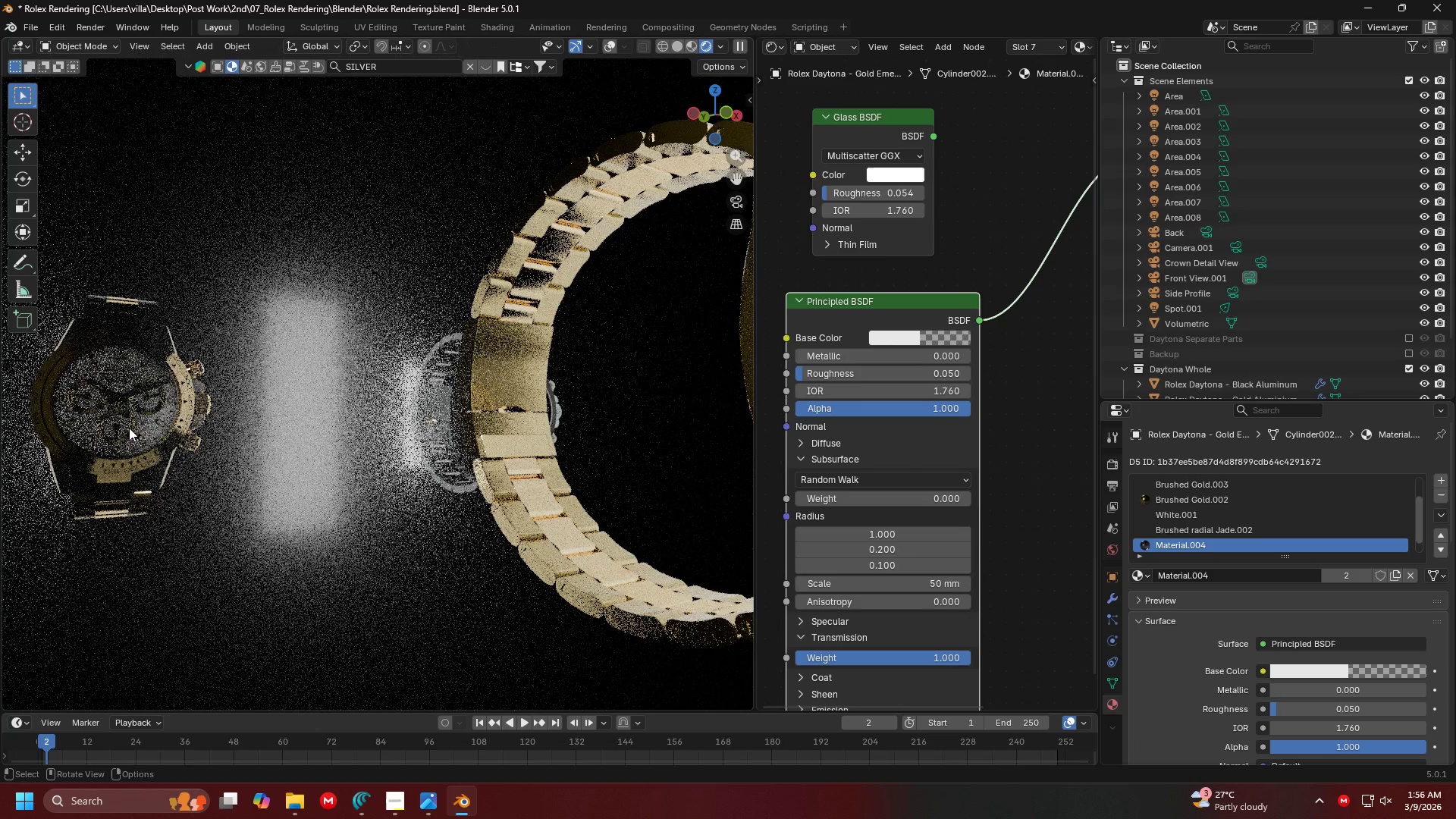 
hold_key(key=ShiftLeft, duration=1.69)
left_click([128, 426])
 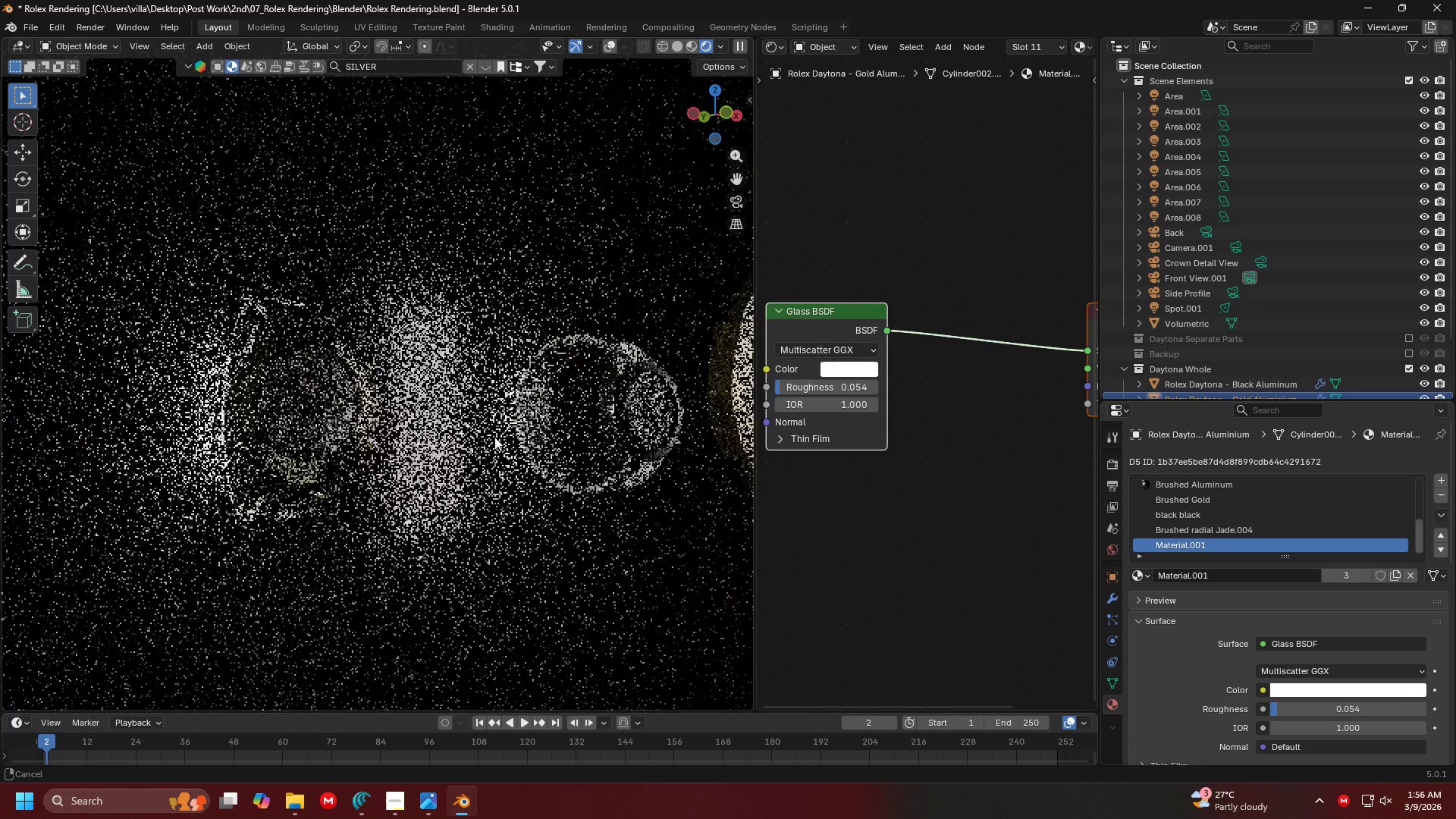 
scroll: coordinate [943, 475], scroll_direction: down, amount: 2.0
 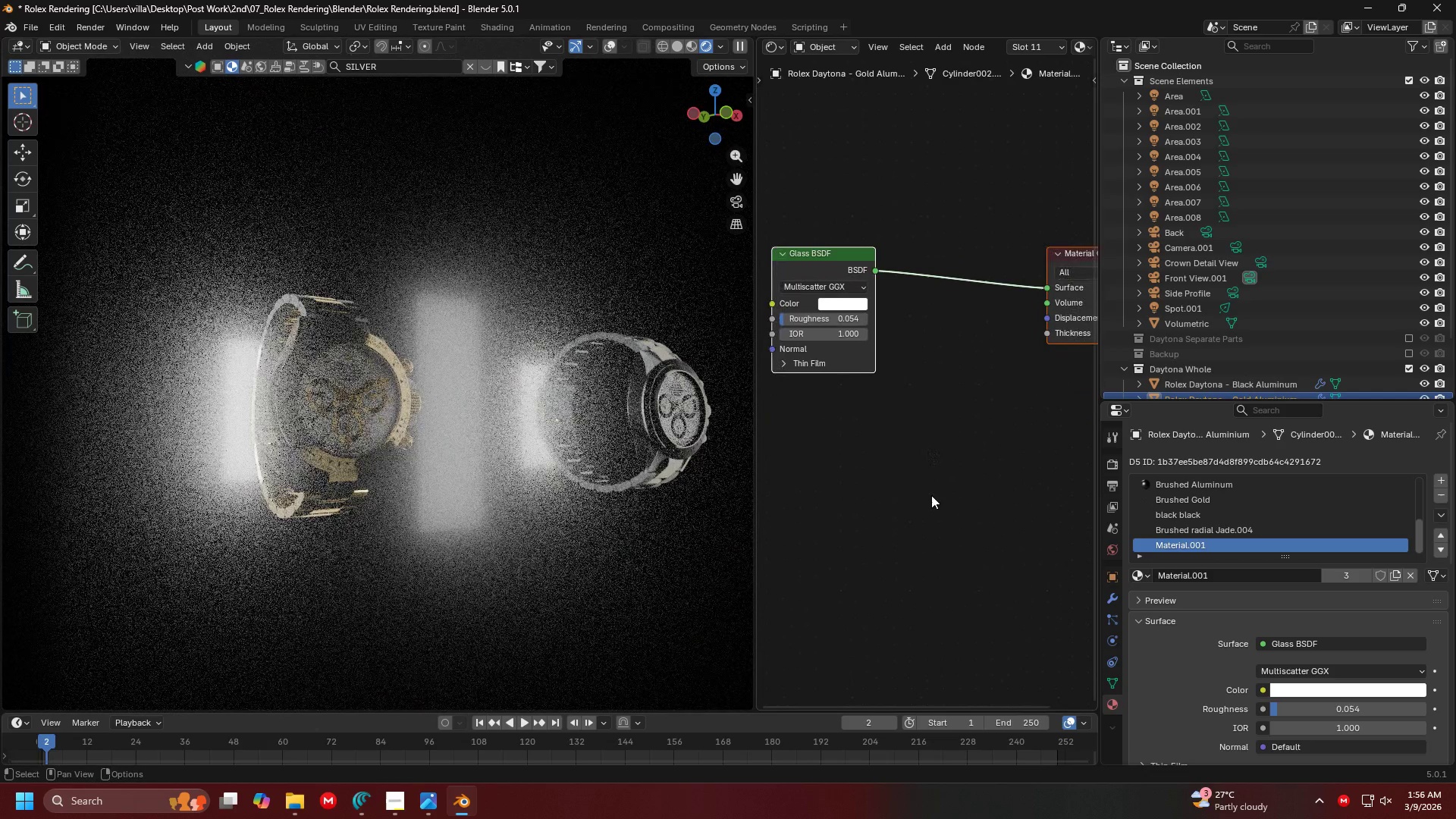 
key(Control+V)
 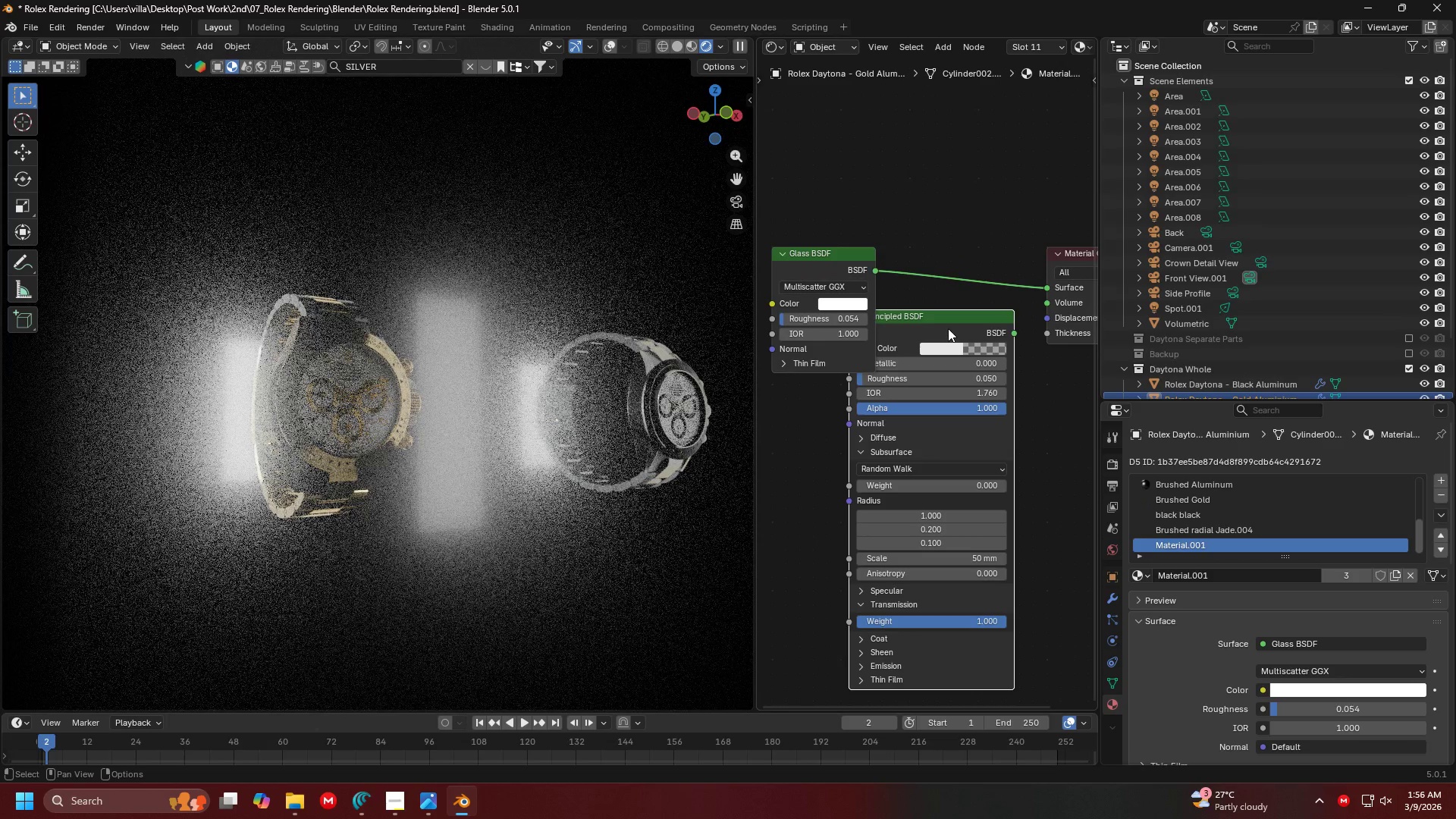 
left_click_drag(start_coordinate=[946, 325], to_coordinate=[855, 401])
 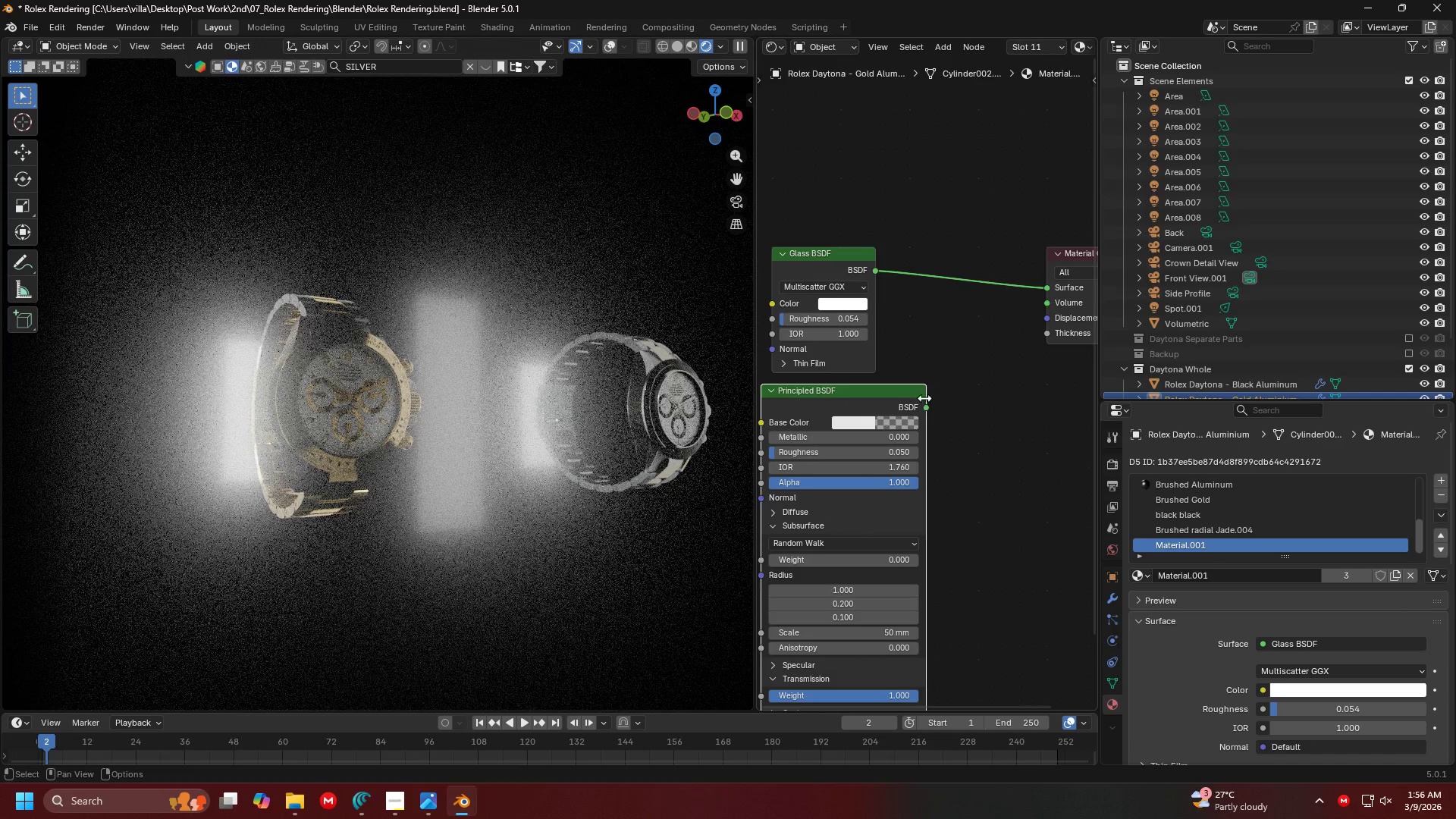 
left_click_drag(start_coordinate=[921, 407], to_coordinate=[1037, 290])
 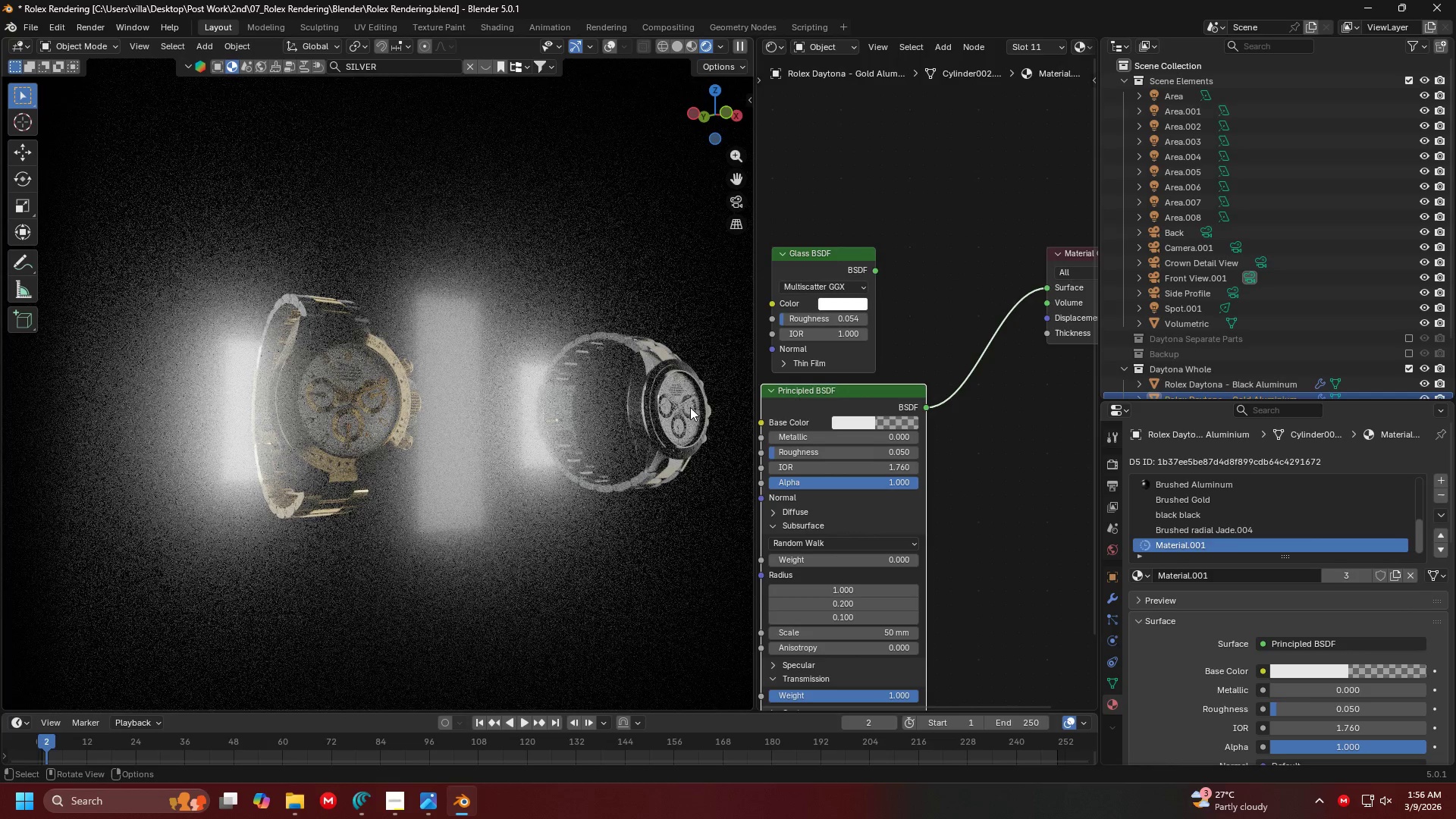 
left_click([689, 407])
 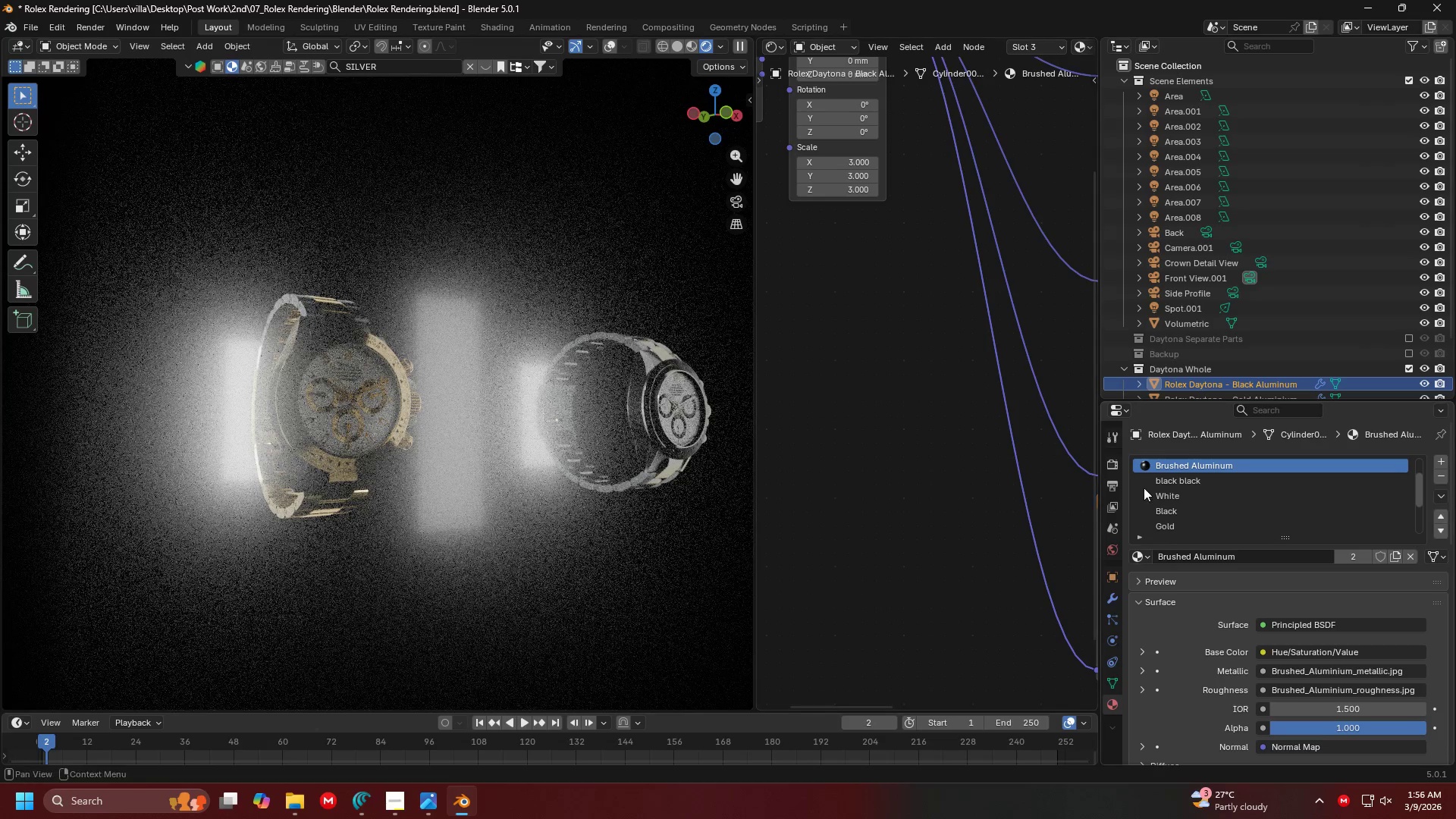 
scroll: coordinate [1207, 497], scroll_direction: down, amount: 5.0
 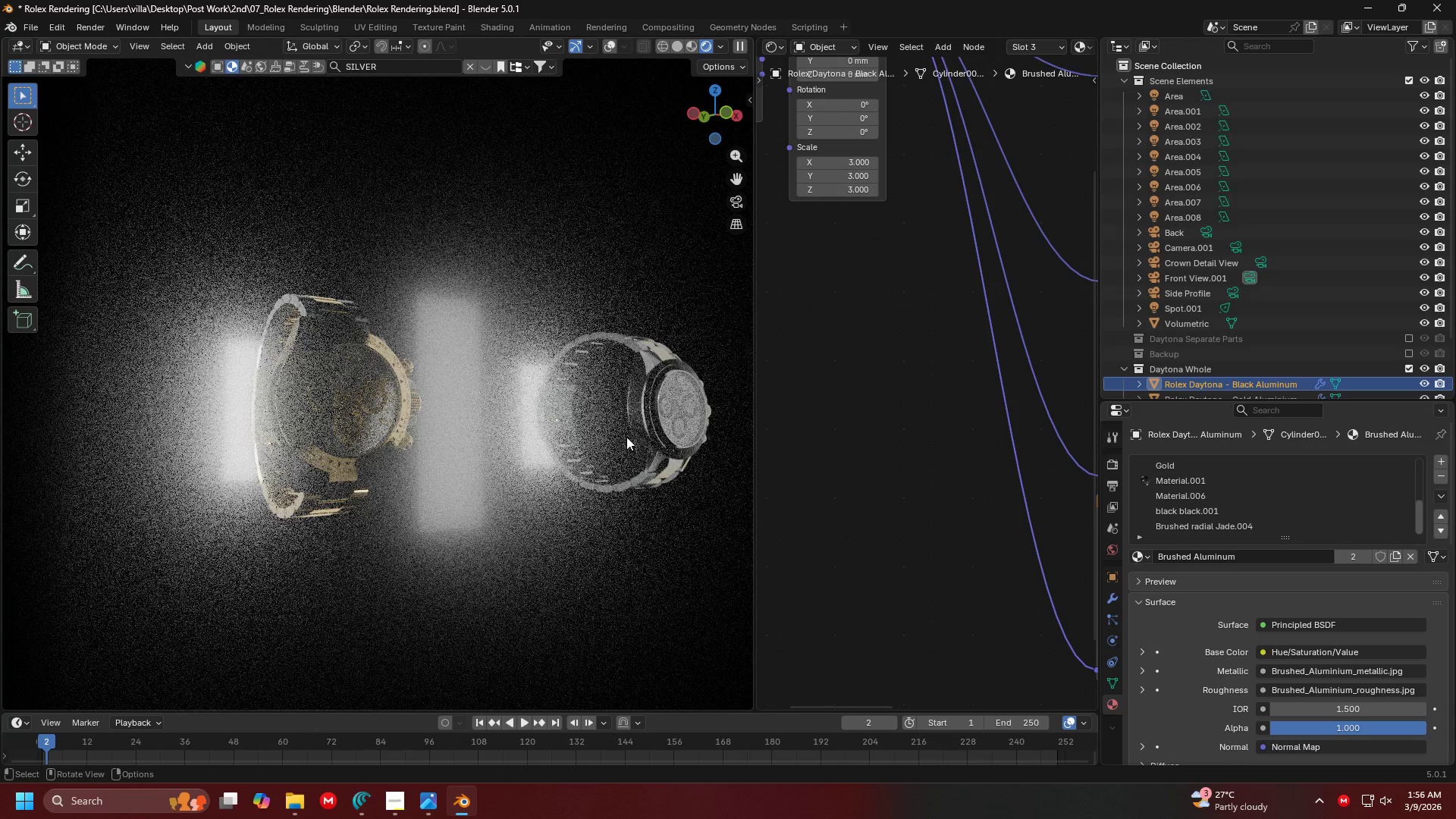 
hold_key(key=ShiftLeft, duration=0.33)
 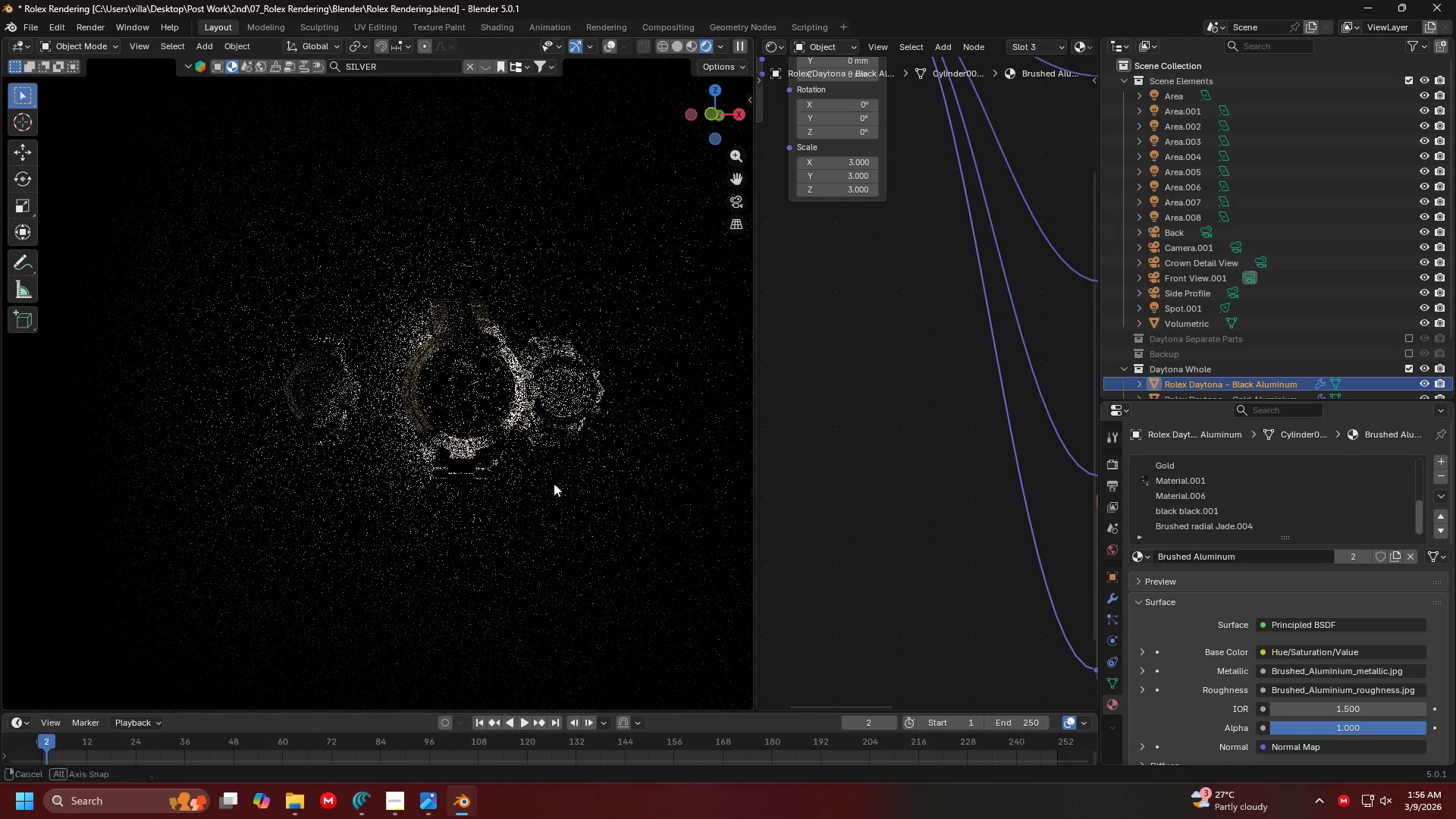 
key(Shift+ShiftLeft)
 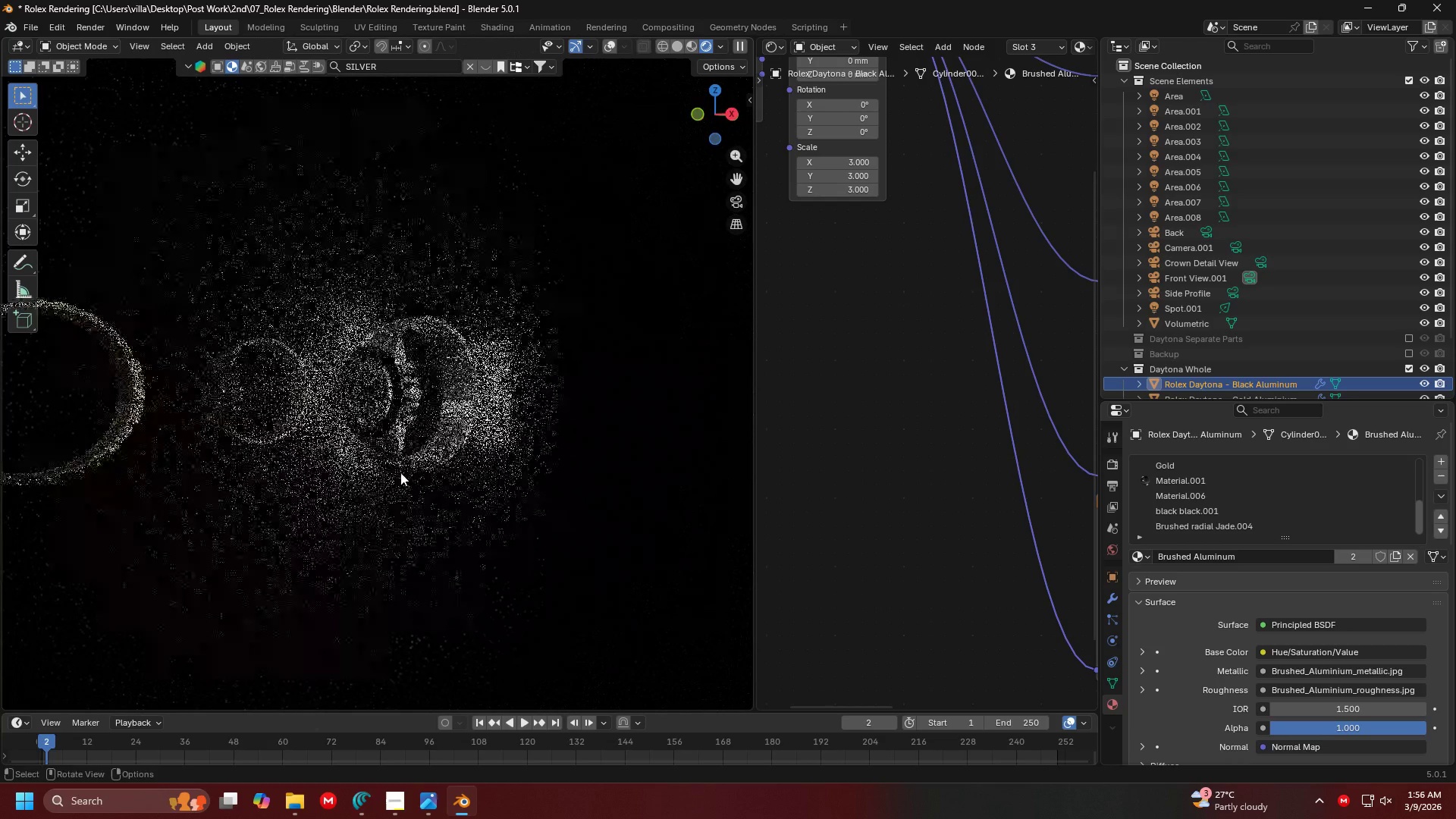 
scroll: coordinate [569, 483], scroll_direction: down, amount: 6.0
 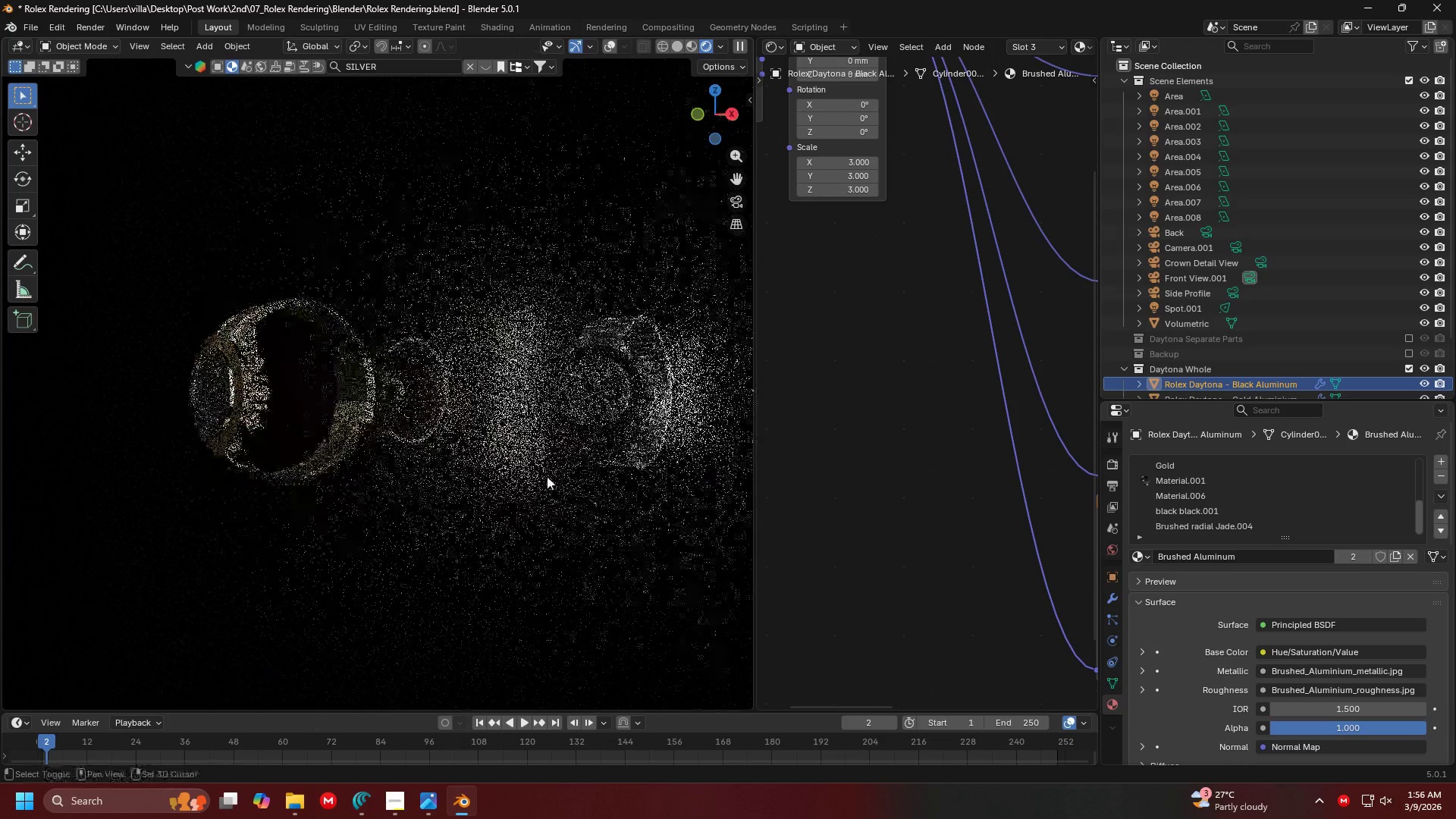 
scroll: coordinate [478, 456], scroll_direction: up, amount: 4.0
 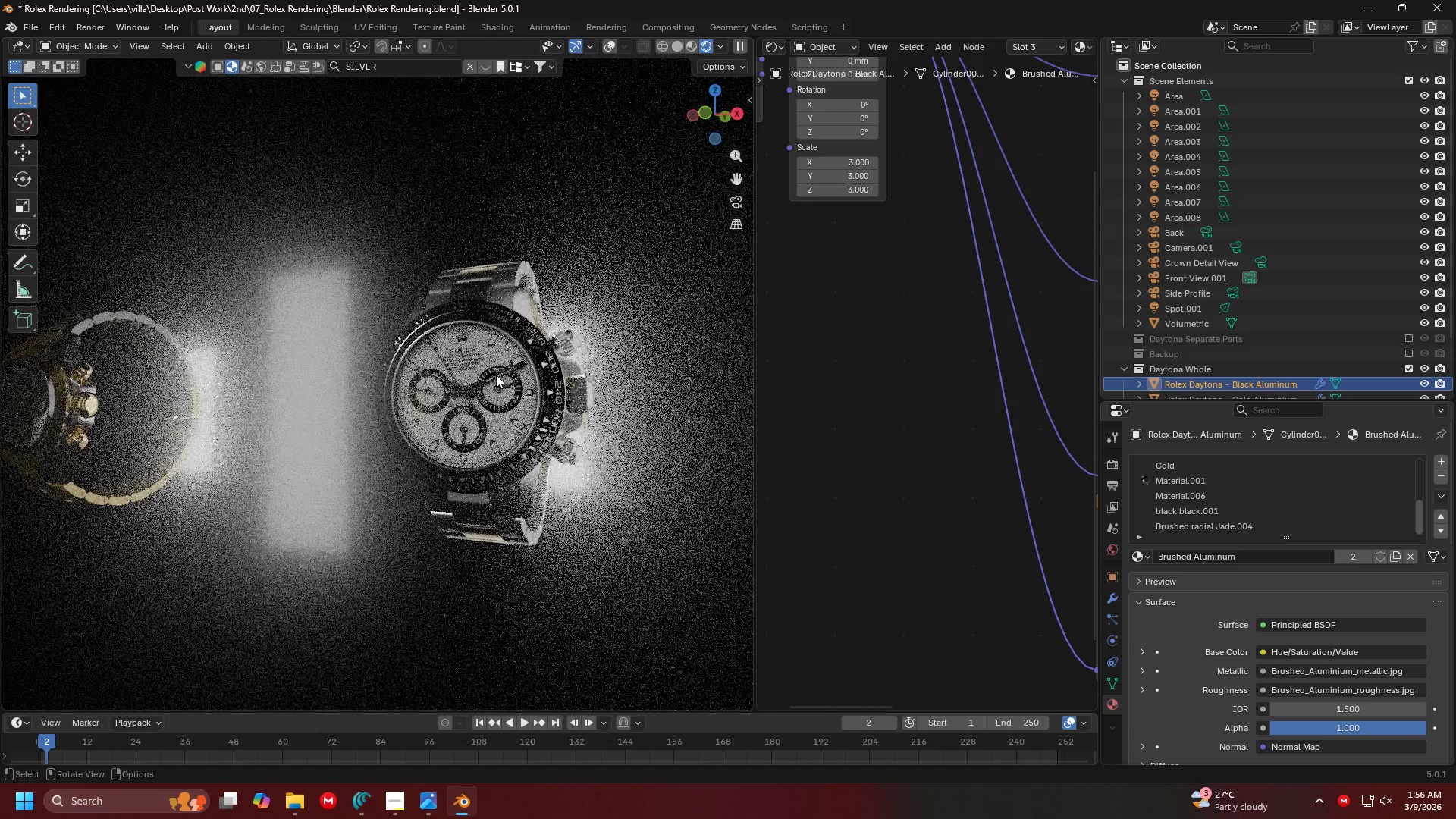 
key(Tab)
 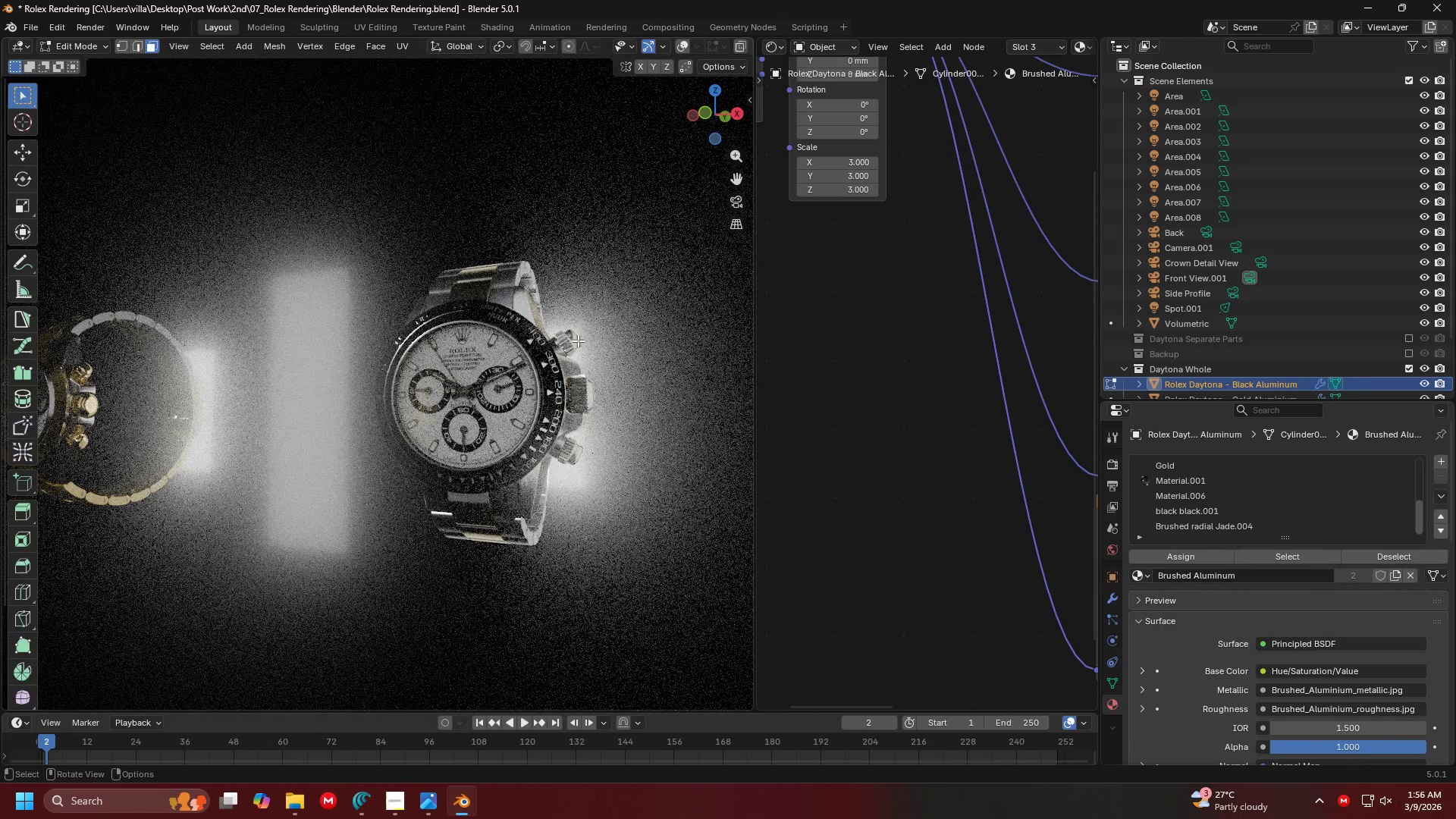 
left_click([469, 388])
 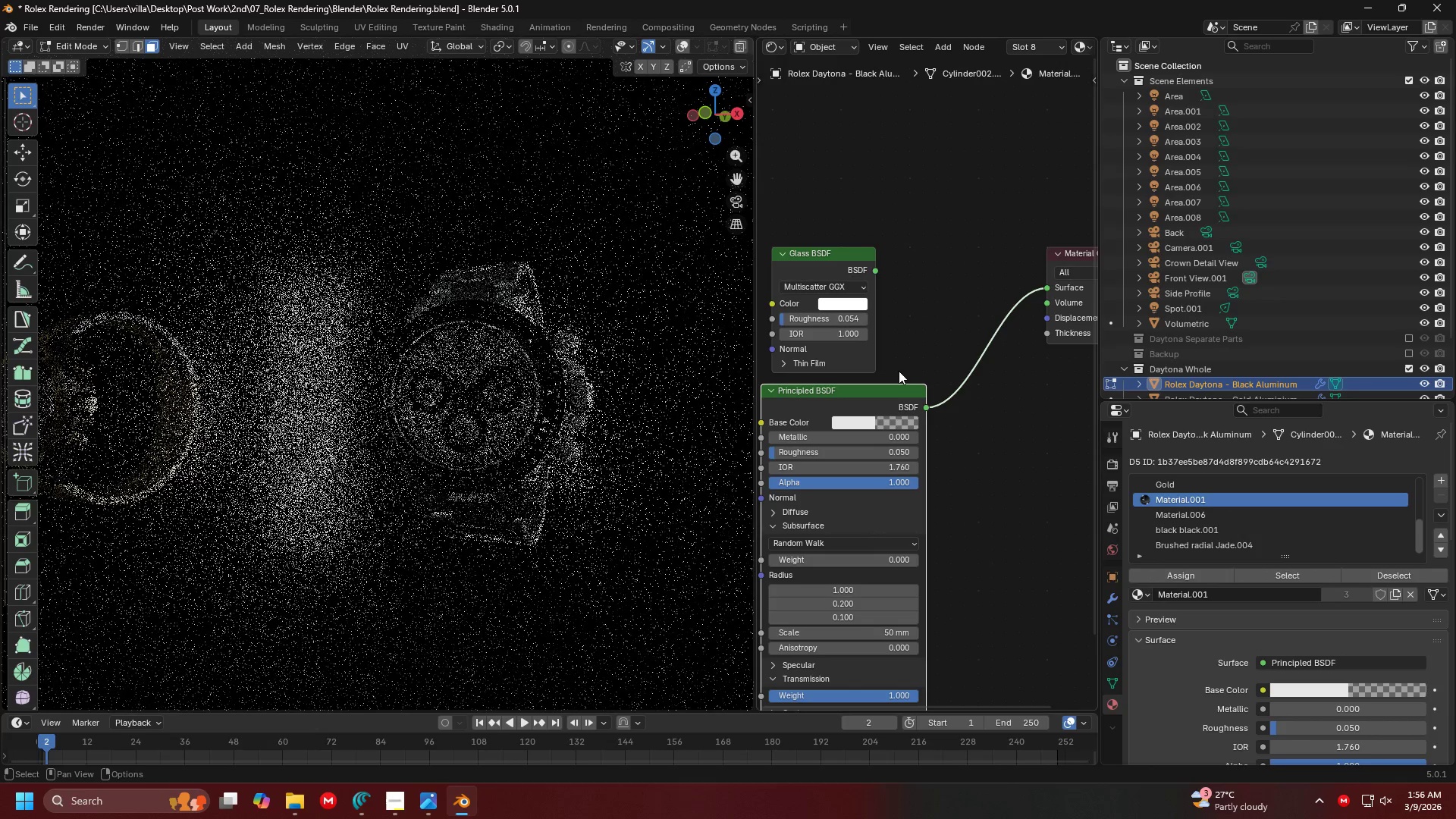 
key(Tab)
 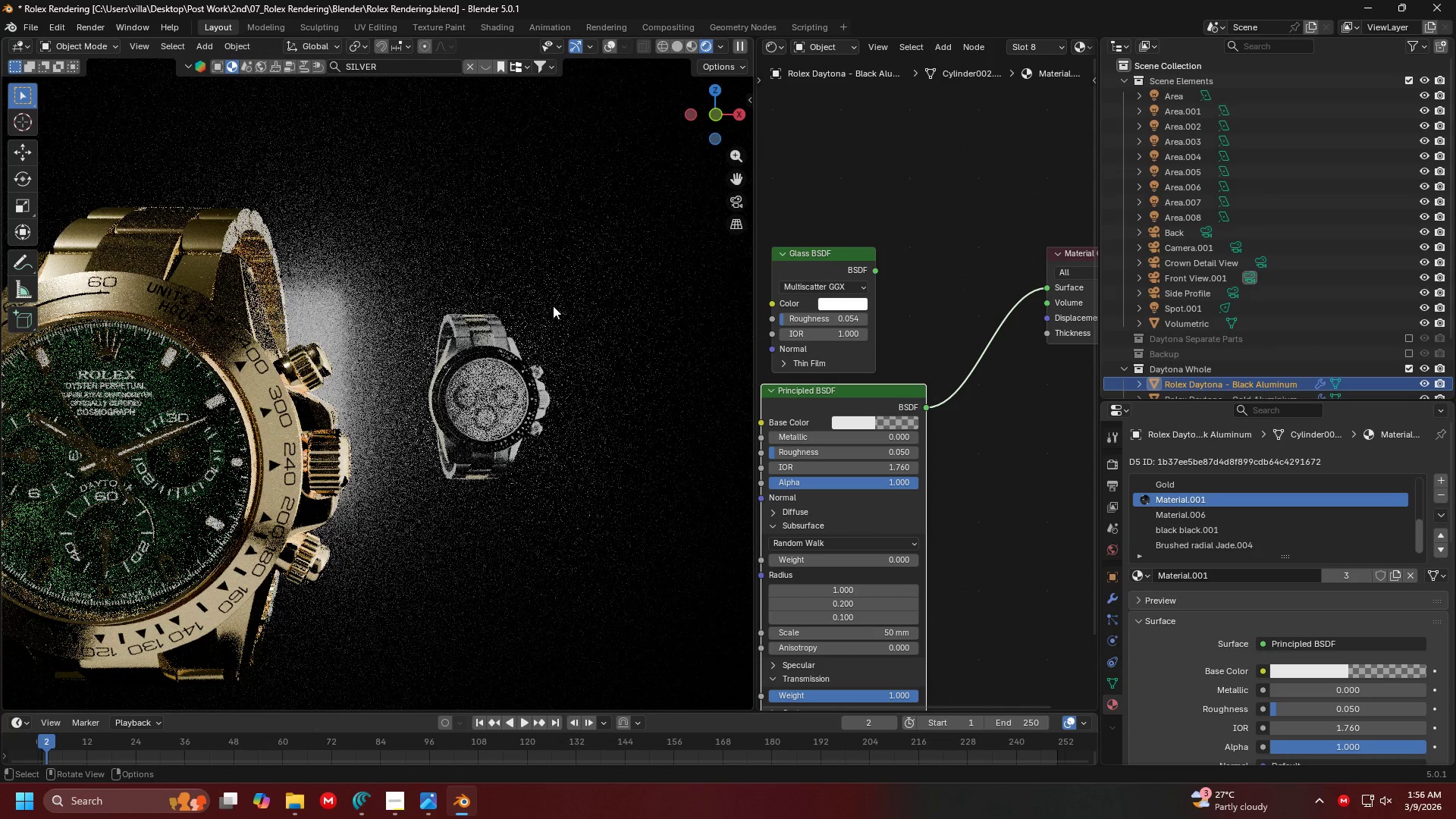 
scroll: coordinate [566, 388], scroll_direction: down, amount: 1.0
 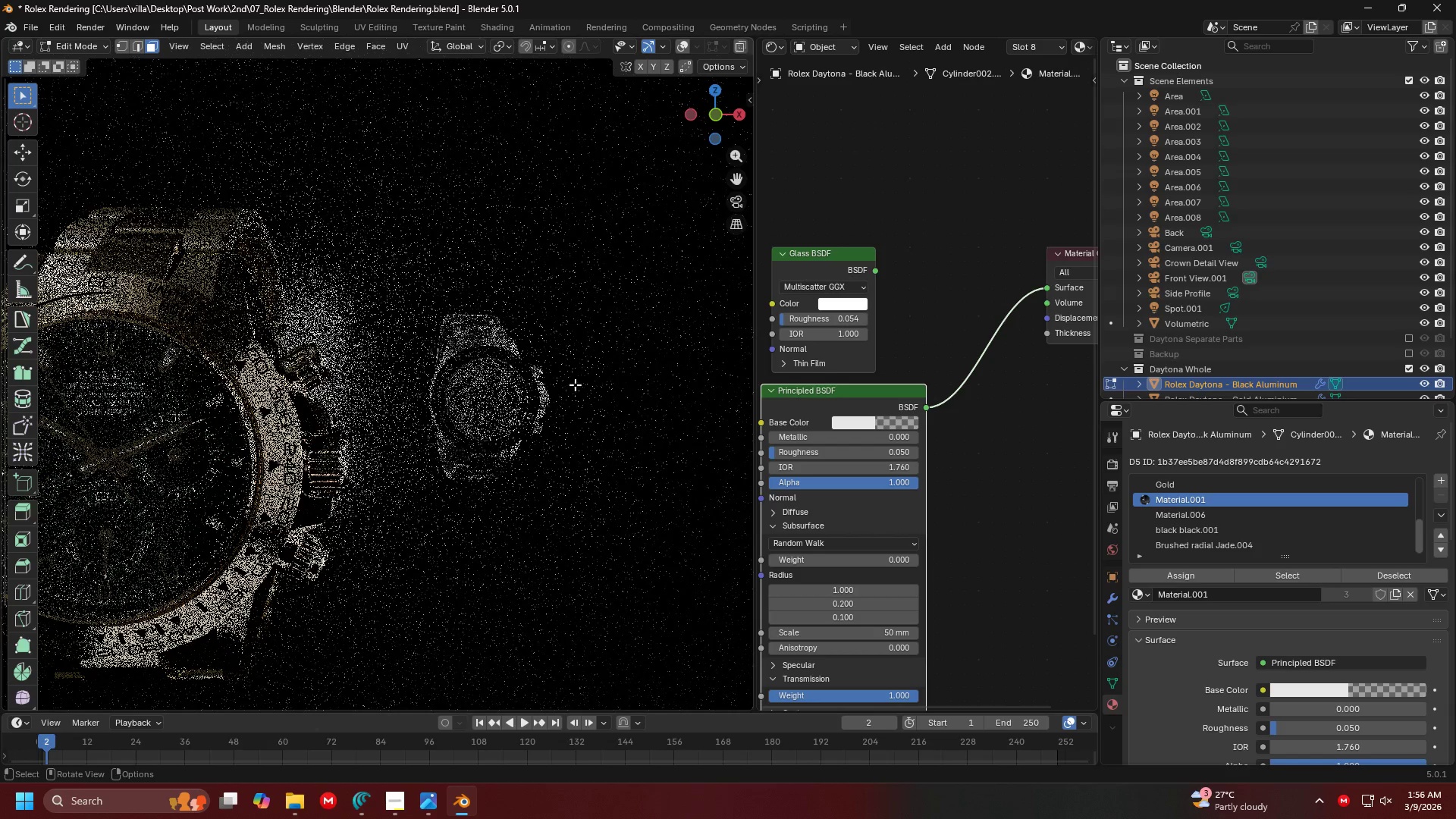 
left_click([553, 306])
 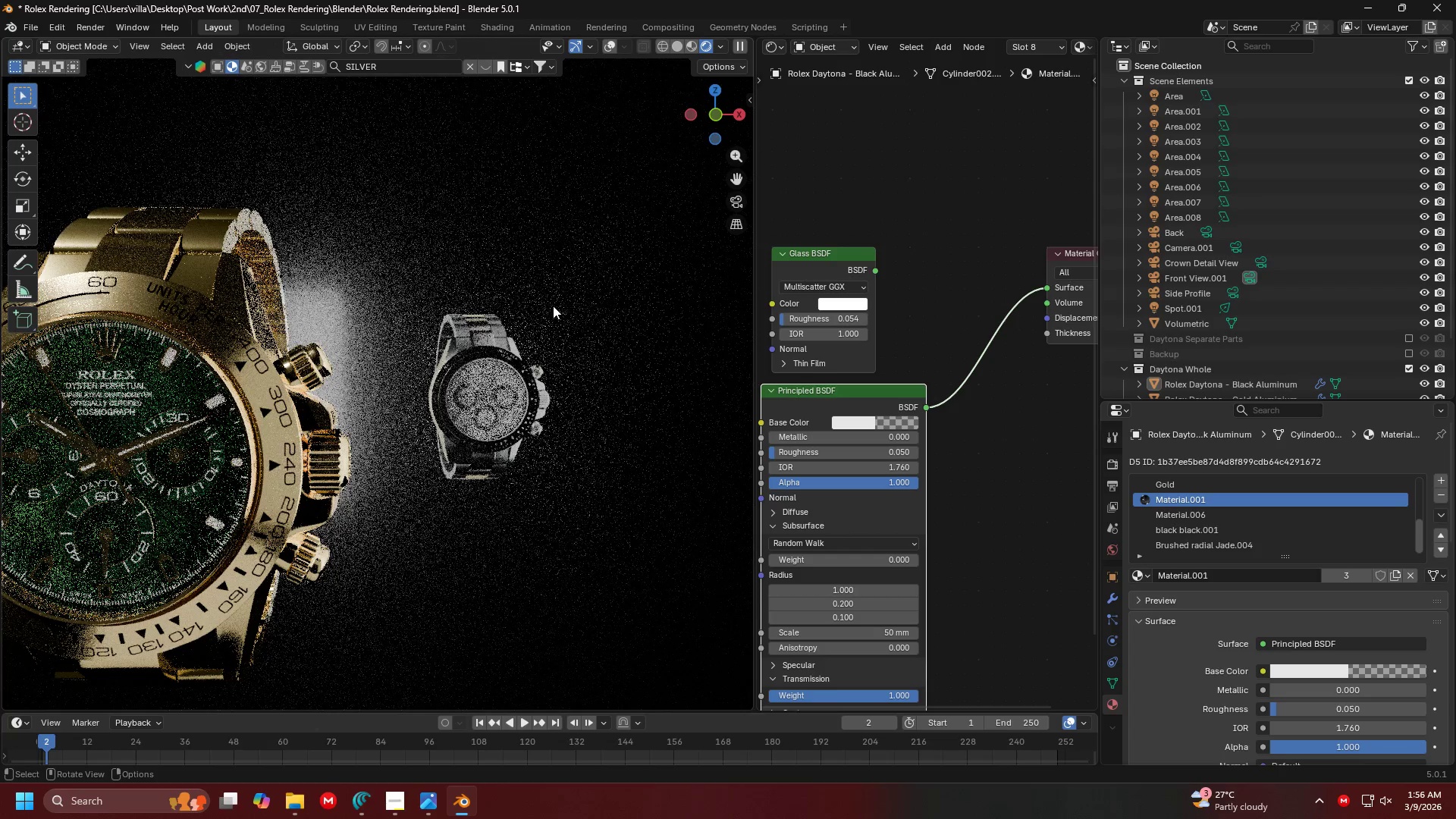 
key(0)
 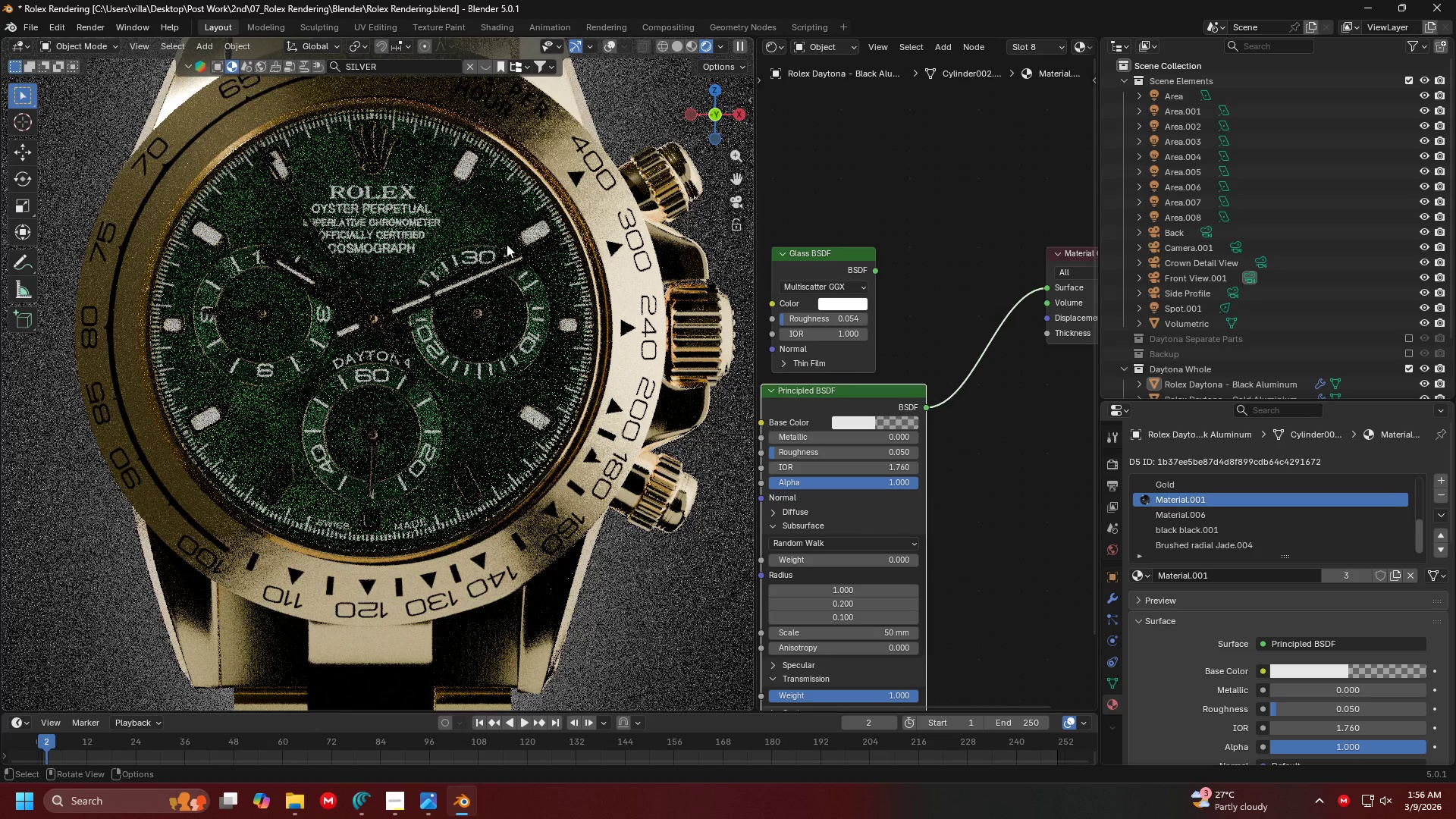 
hold_key(key=ShiftLeft, duration=0.48)
 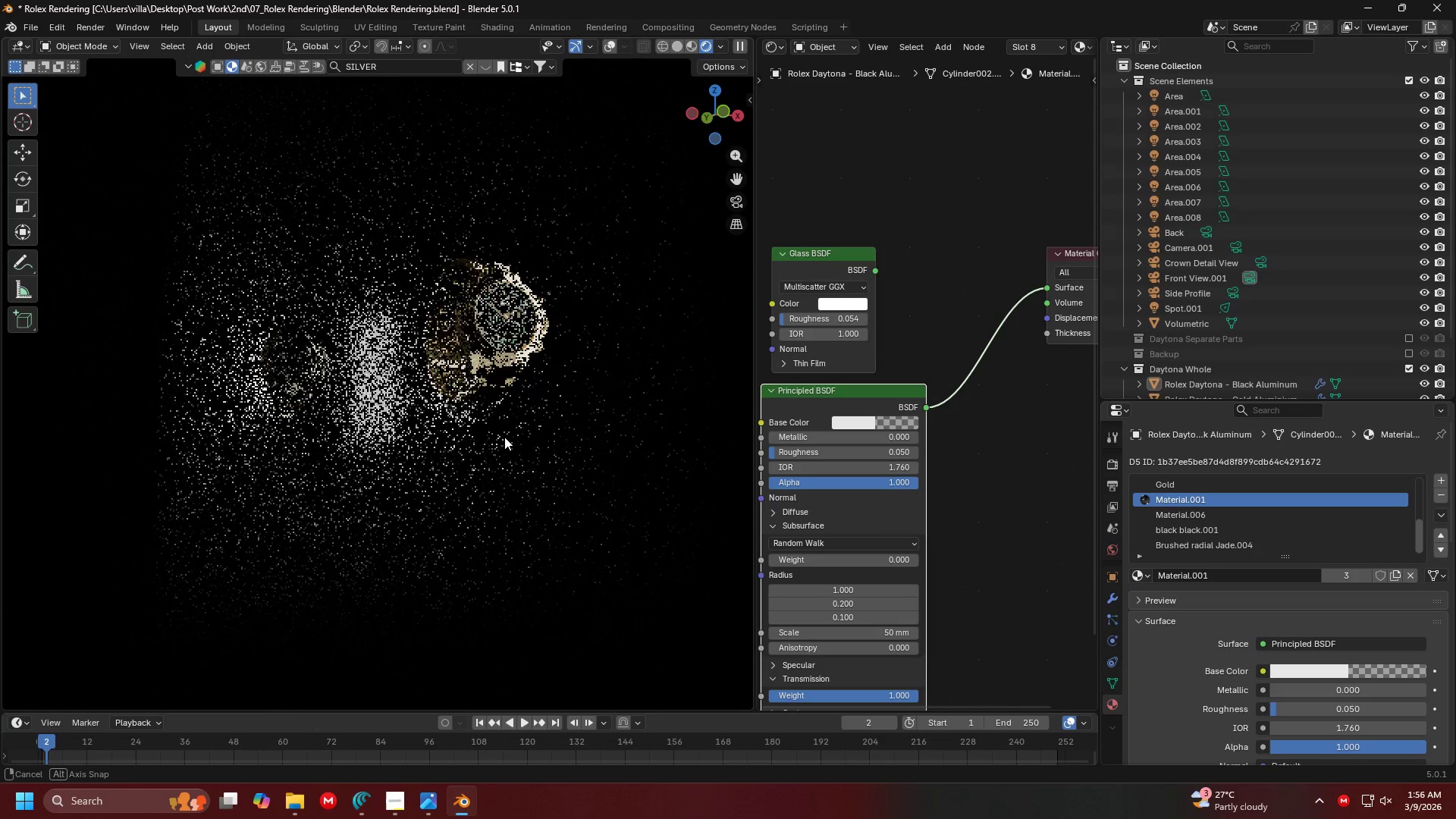 
scroll: coordinate [549, 256], scroll_direction: down, amount: 4.0
 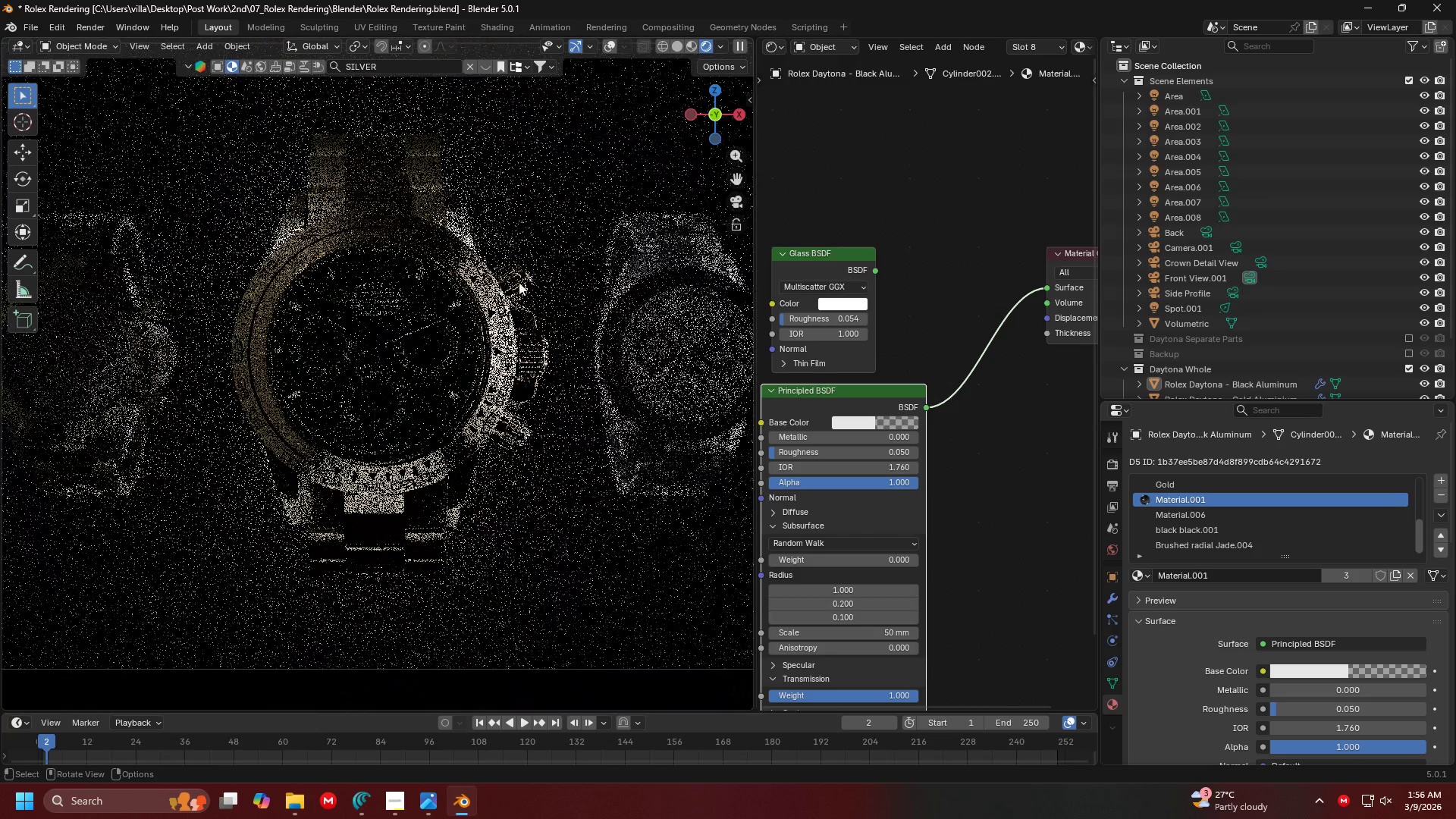 
wait(5.48)
 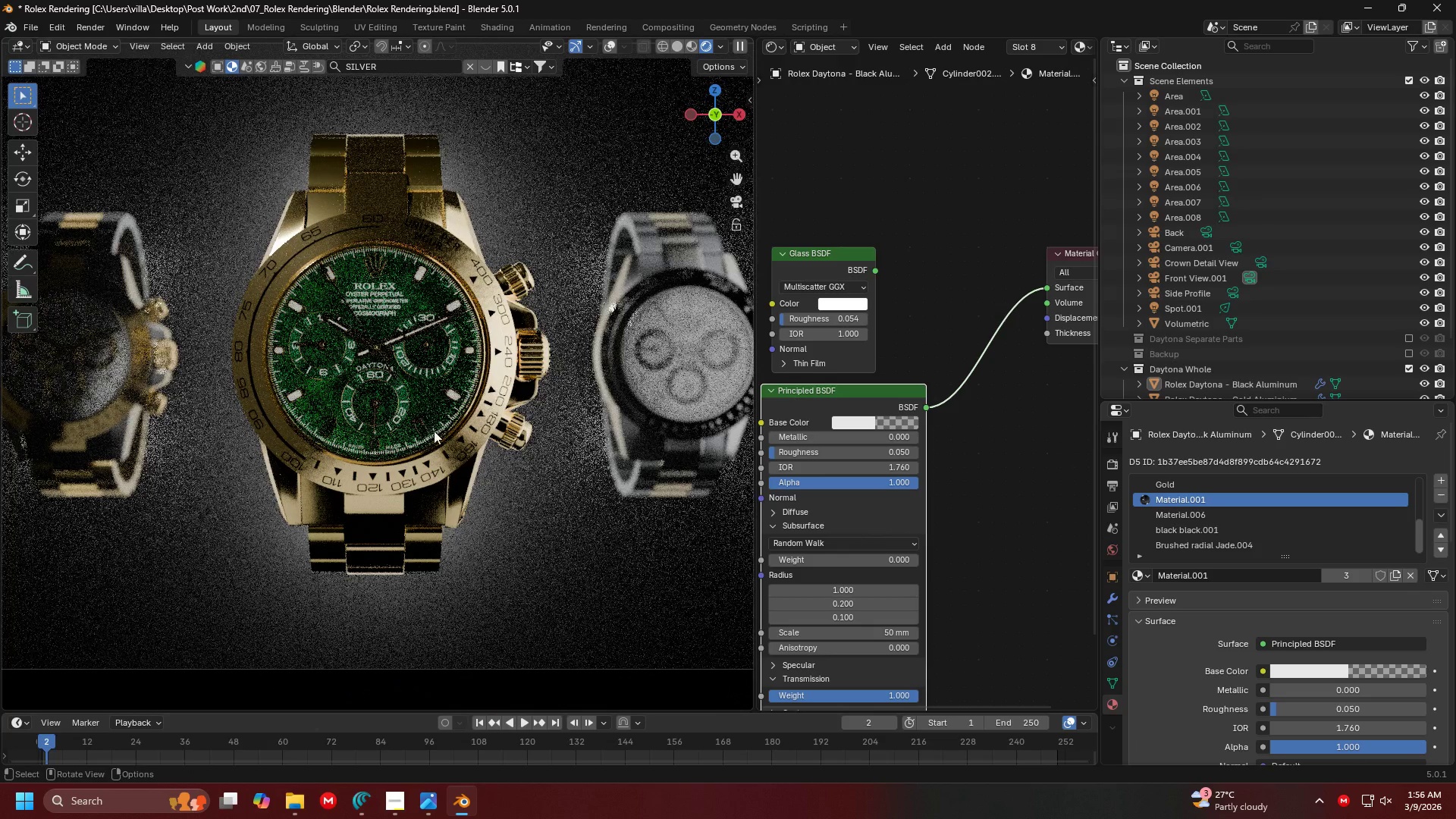 
hold_key(key=ShiftLeft, duration=0.36)
 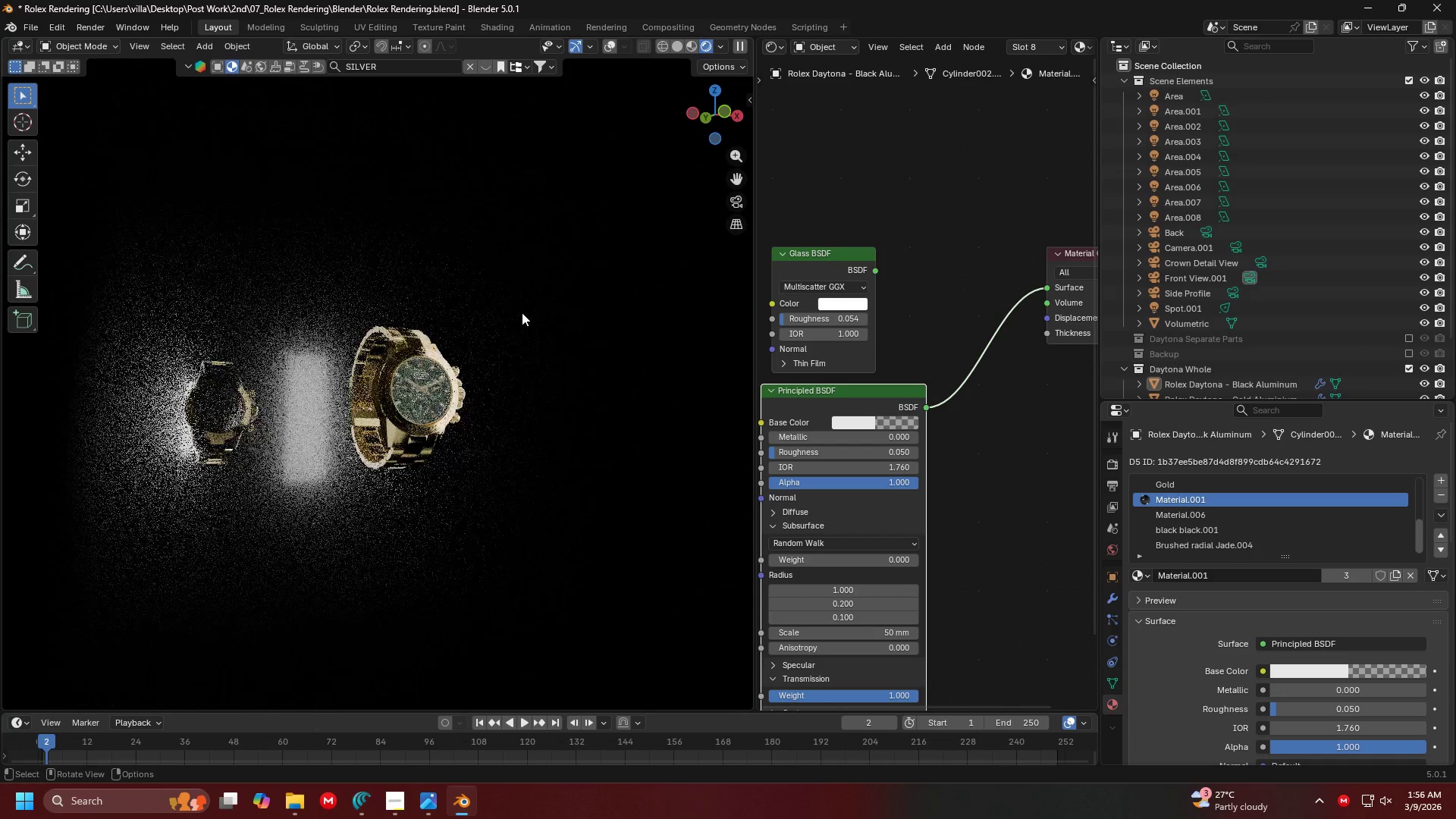 
key(Z)
 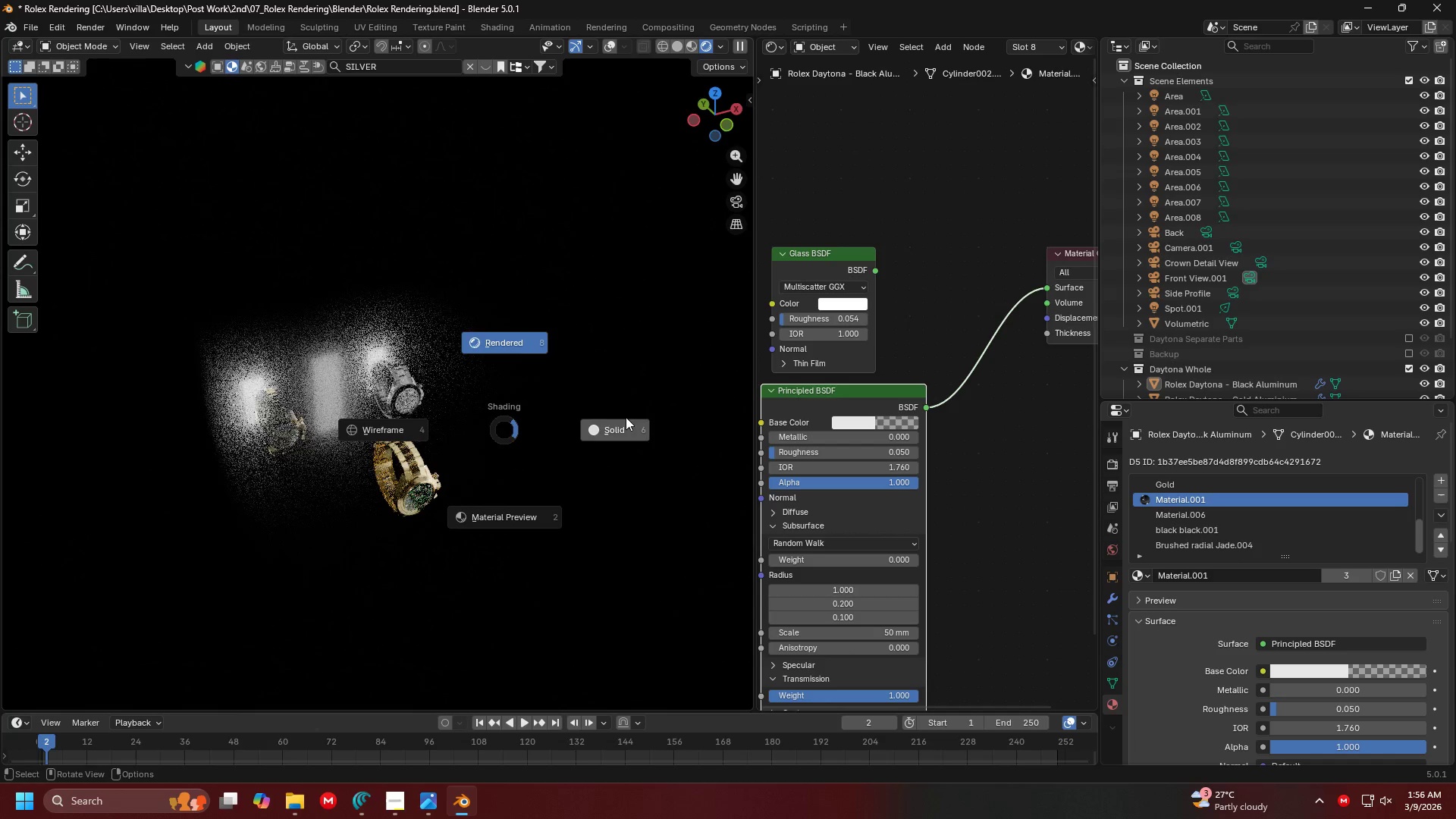 
left_click([626, 417])
 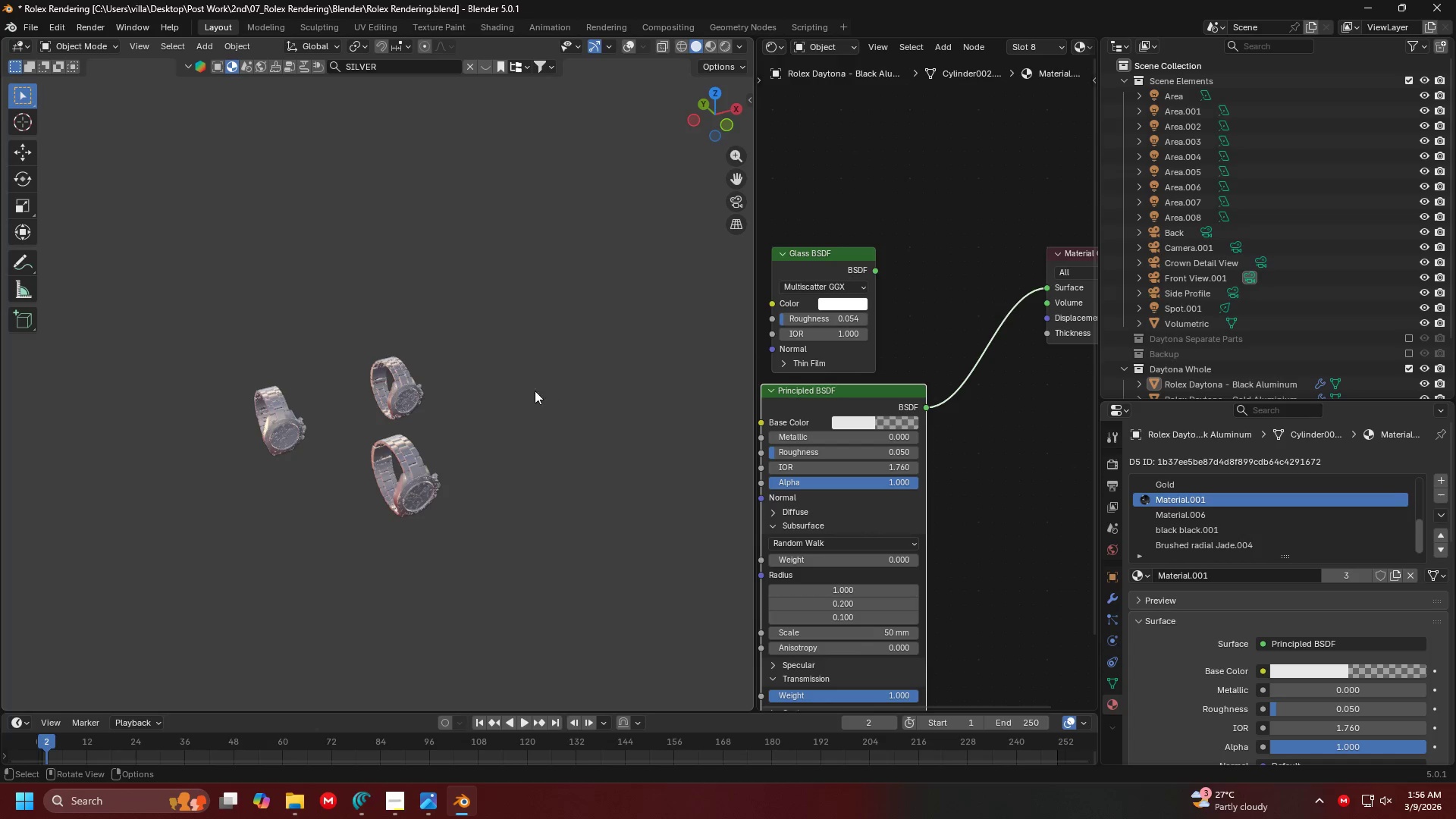 
scroll: coordinate [500, 426], scroll_direction: down, amount: 2.0
 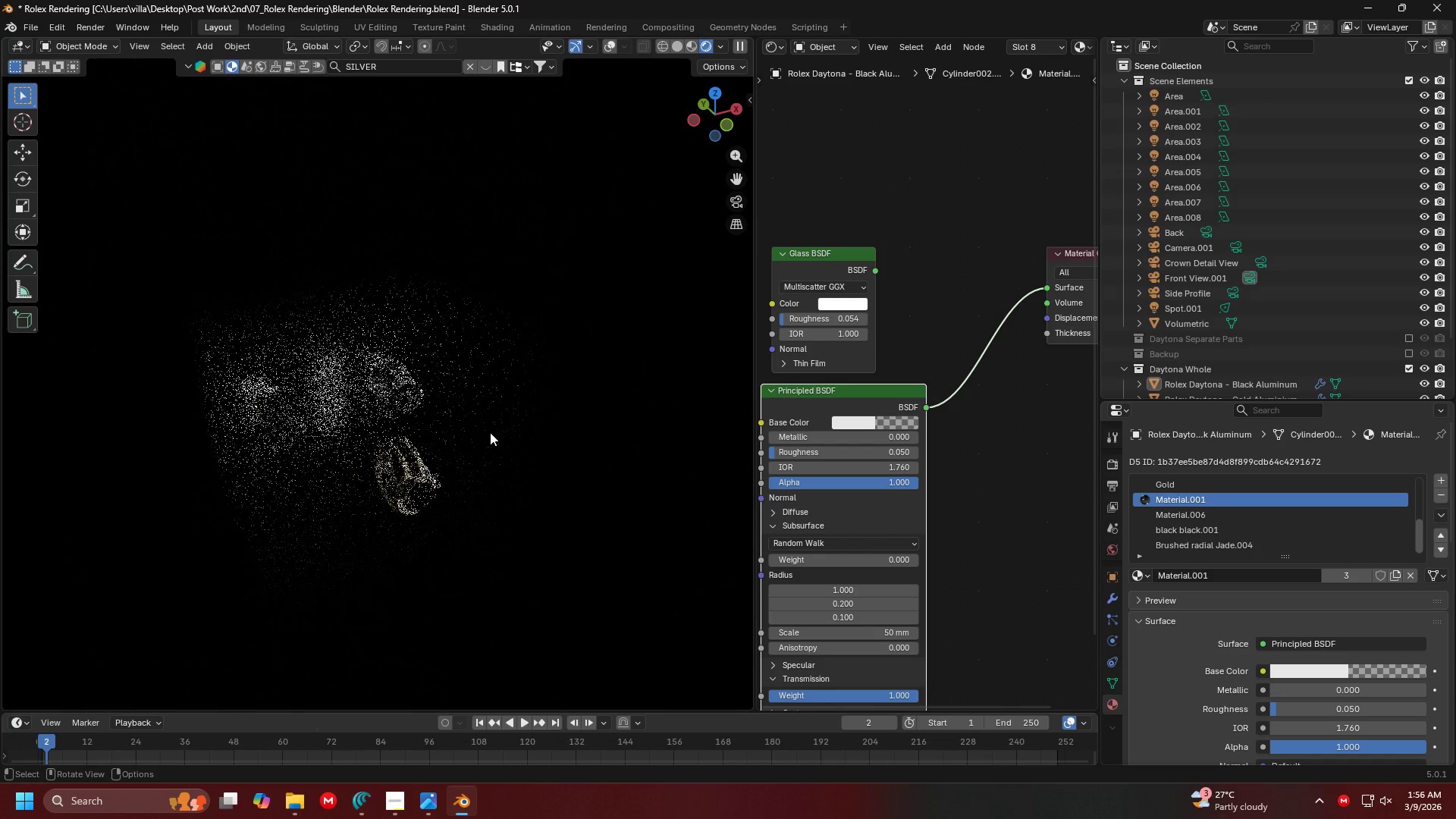 
key(Control+S)
 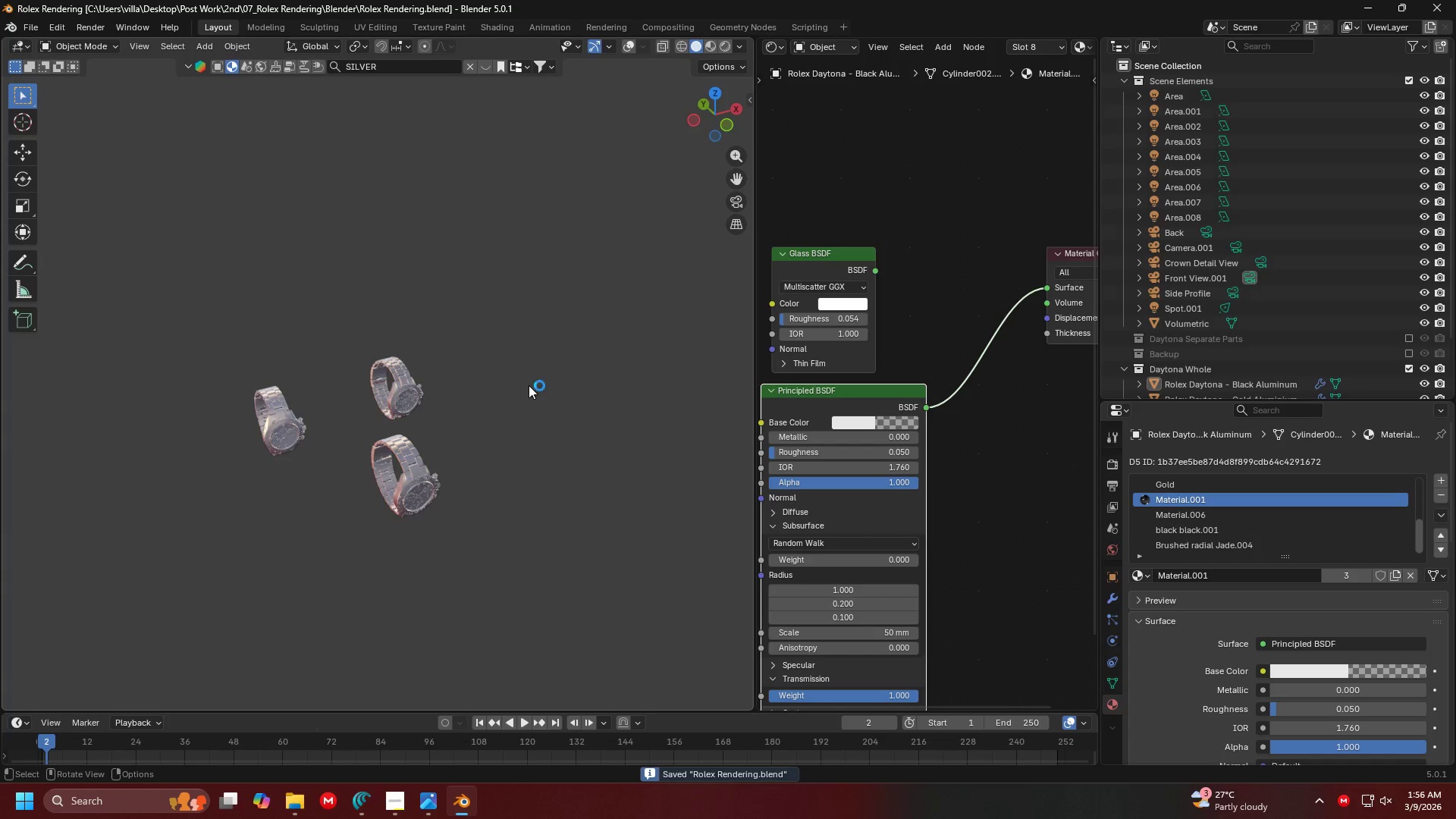 
key(0)
 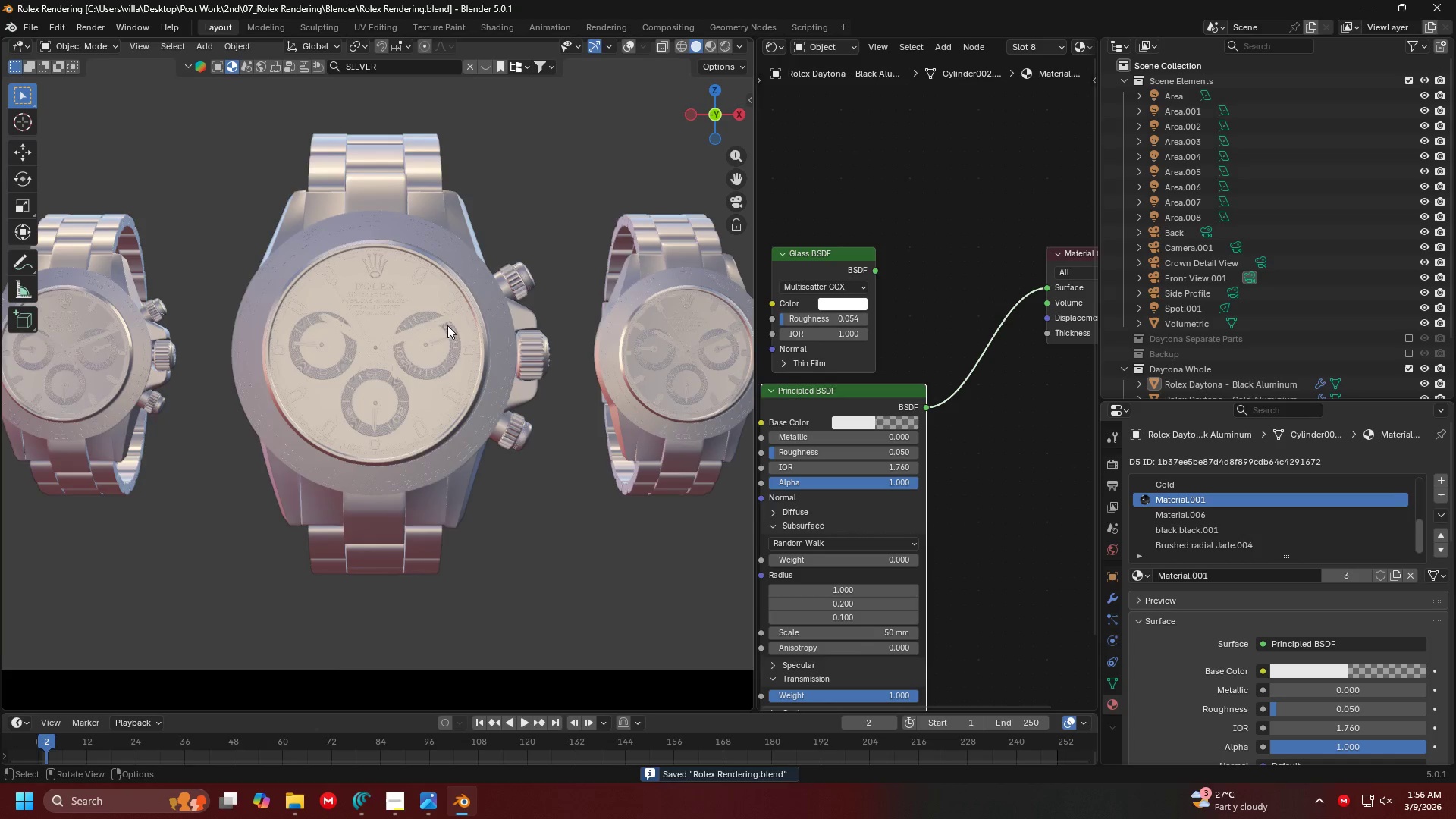 
hold_key(key=ShiftLeft, duration=0.33)
 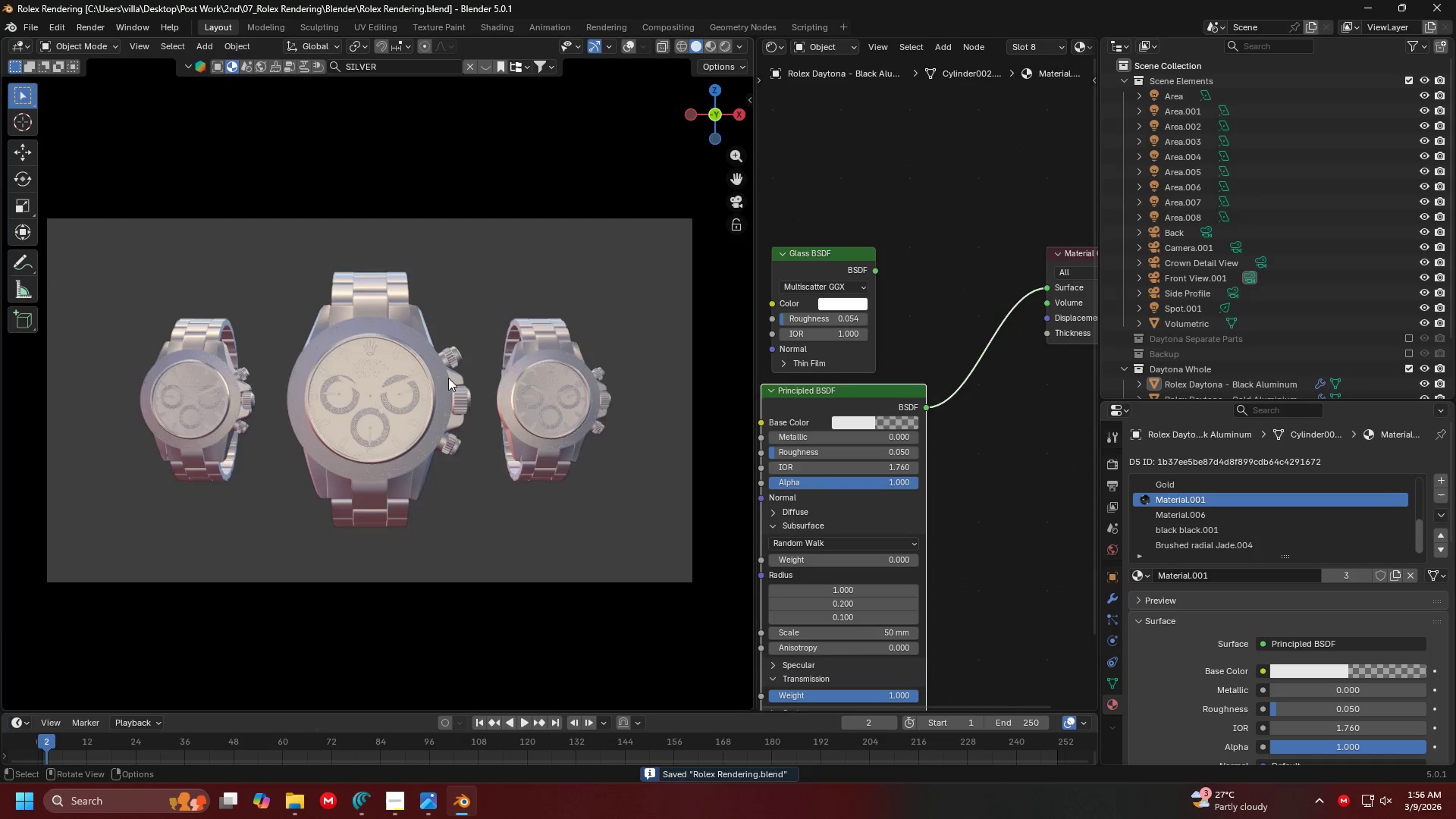 
scroll: coordinate [444, 340], scroll_direction: down, amount: 3.0
 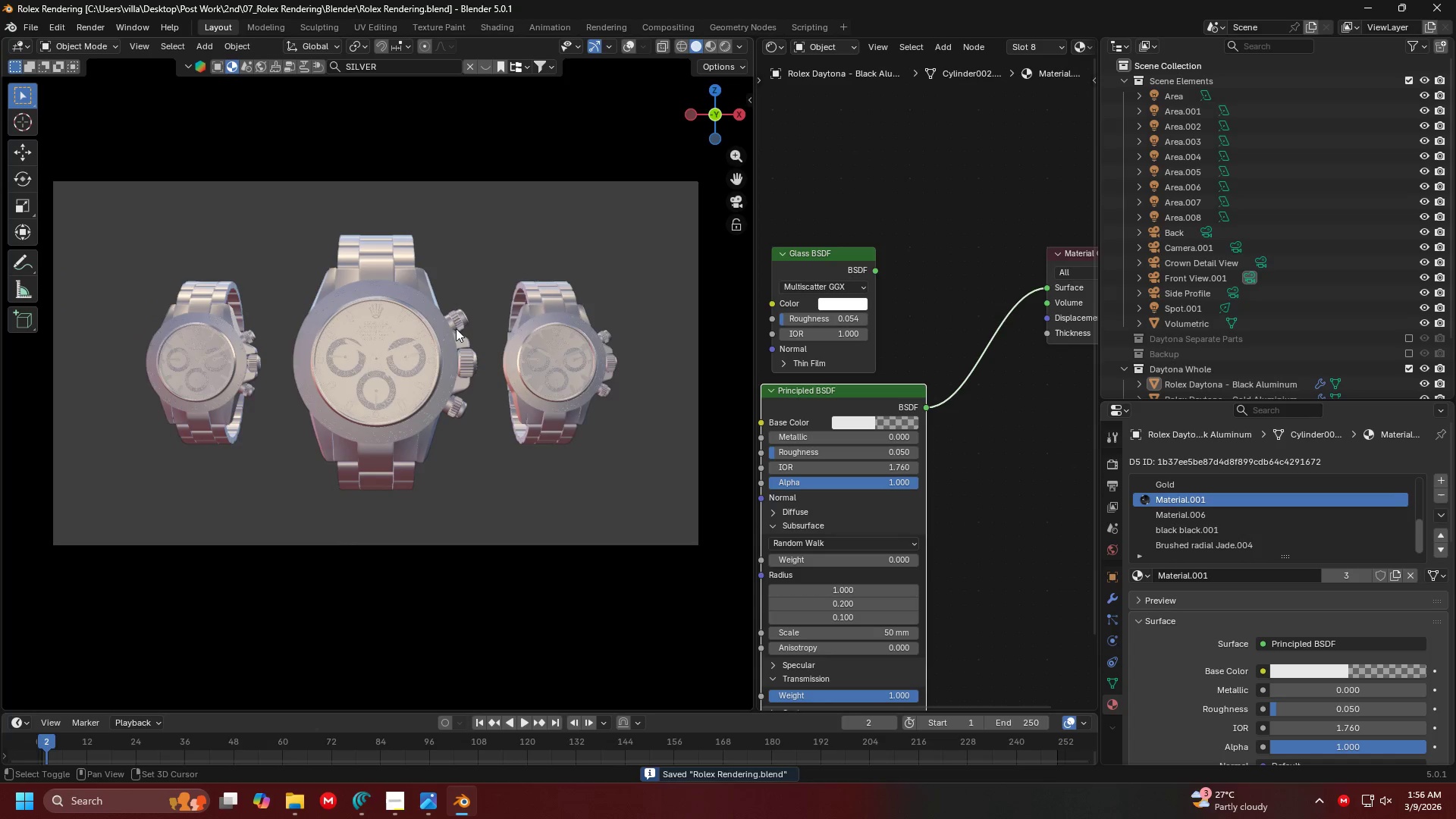 
key(Control+ControlLeft)
 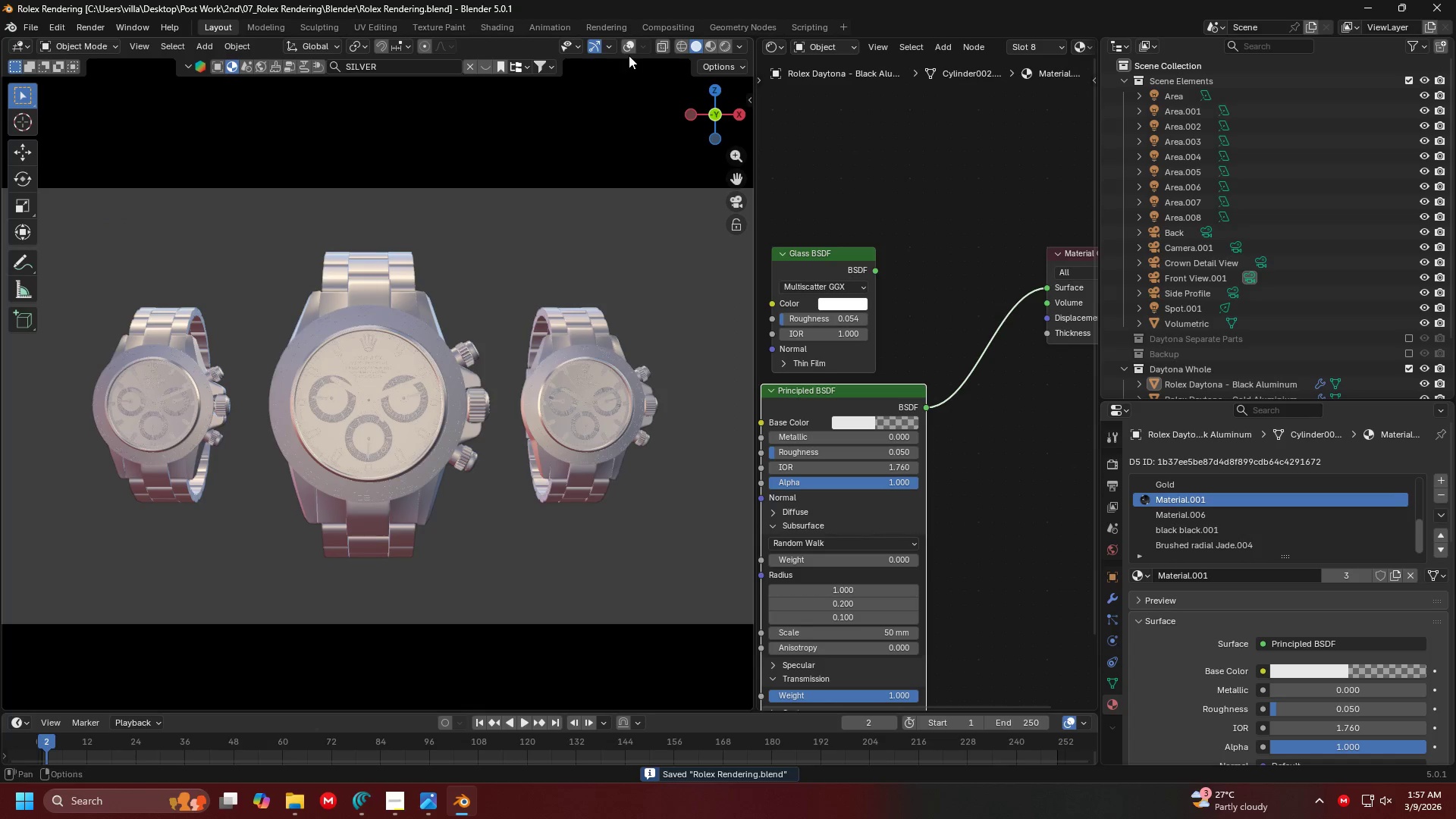 
scroll: coordinate [448, 378], scroll_direction: up, amount: 1.0
 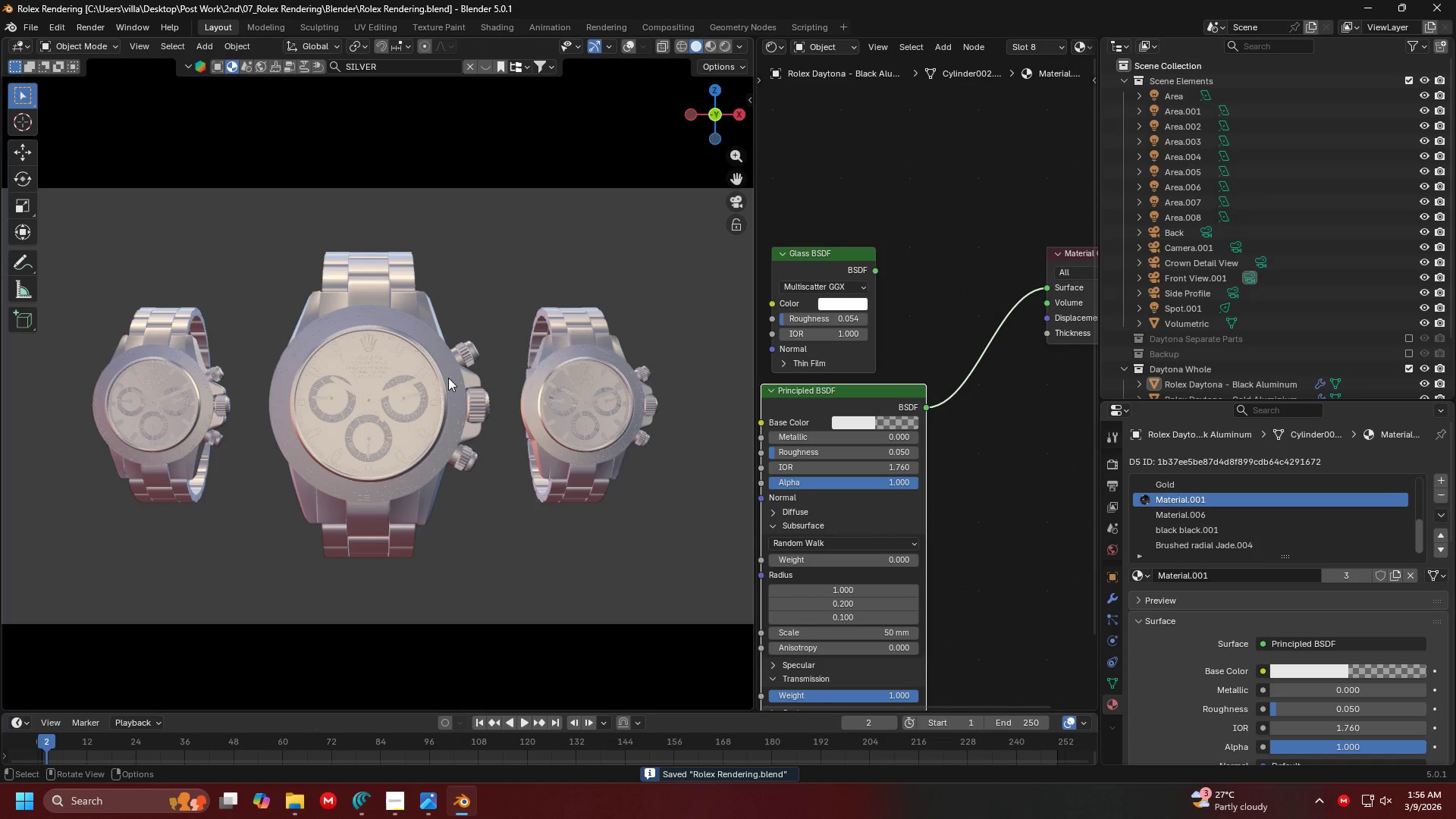 
left_click([631, 52])
 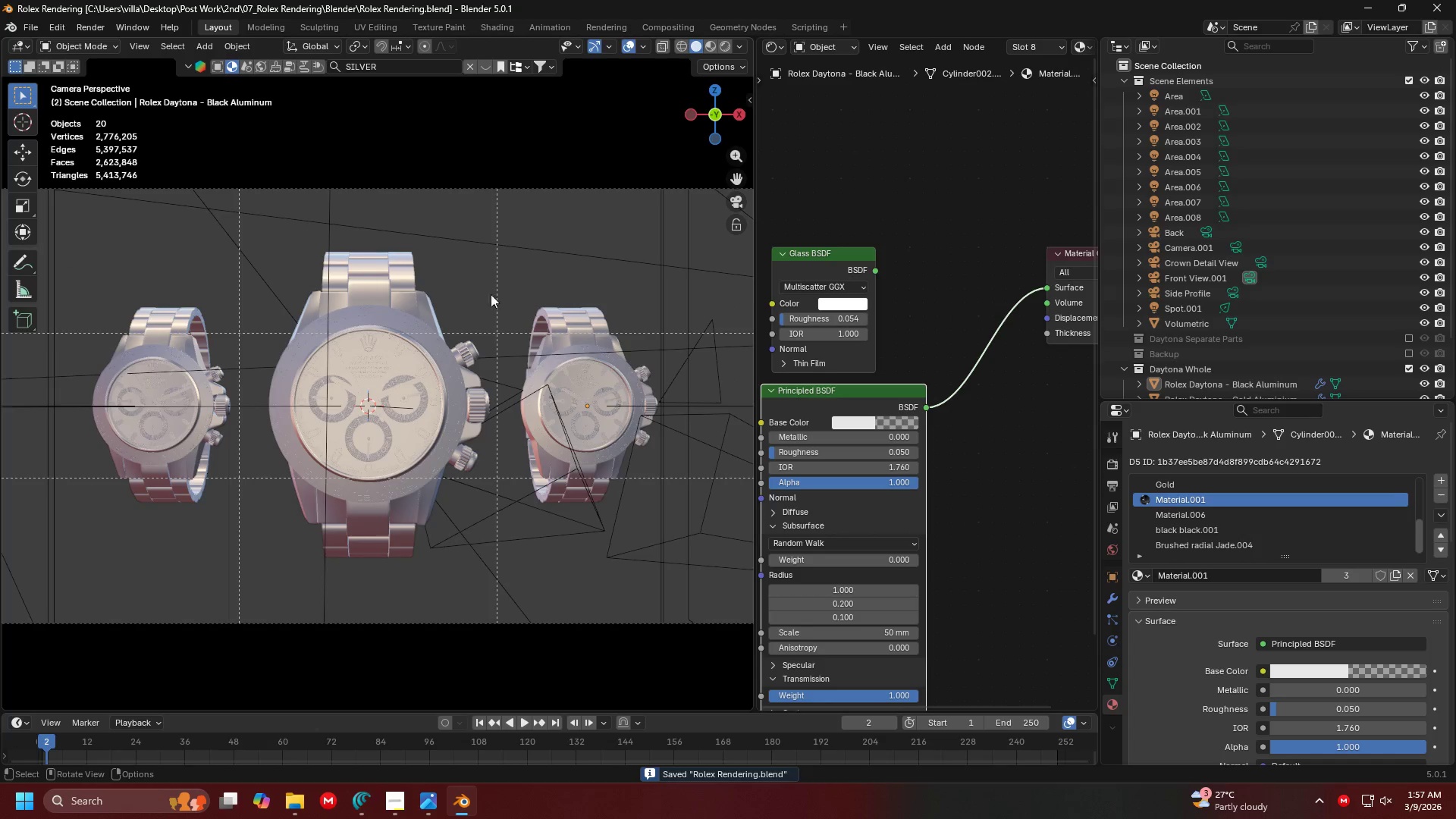 
key(Control+ControlLeft)
 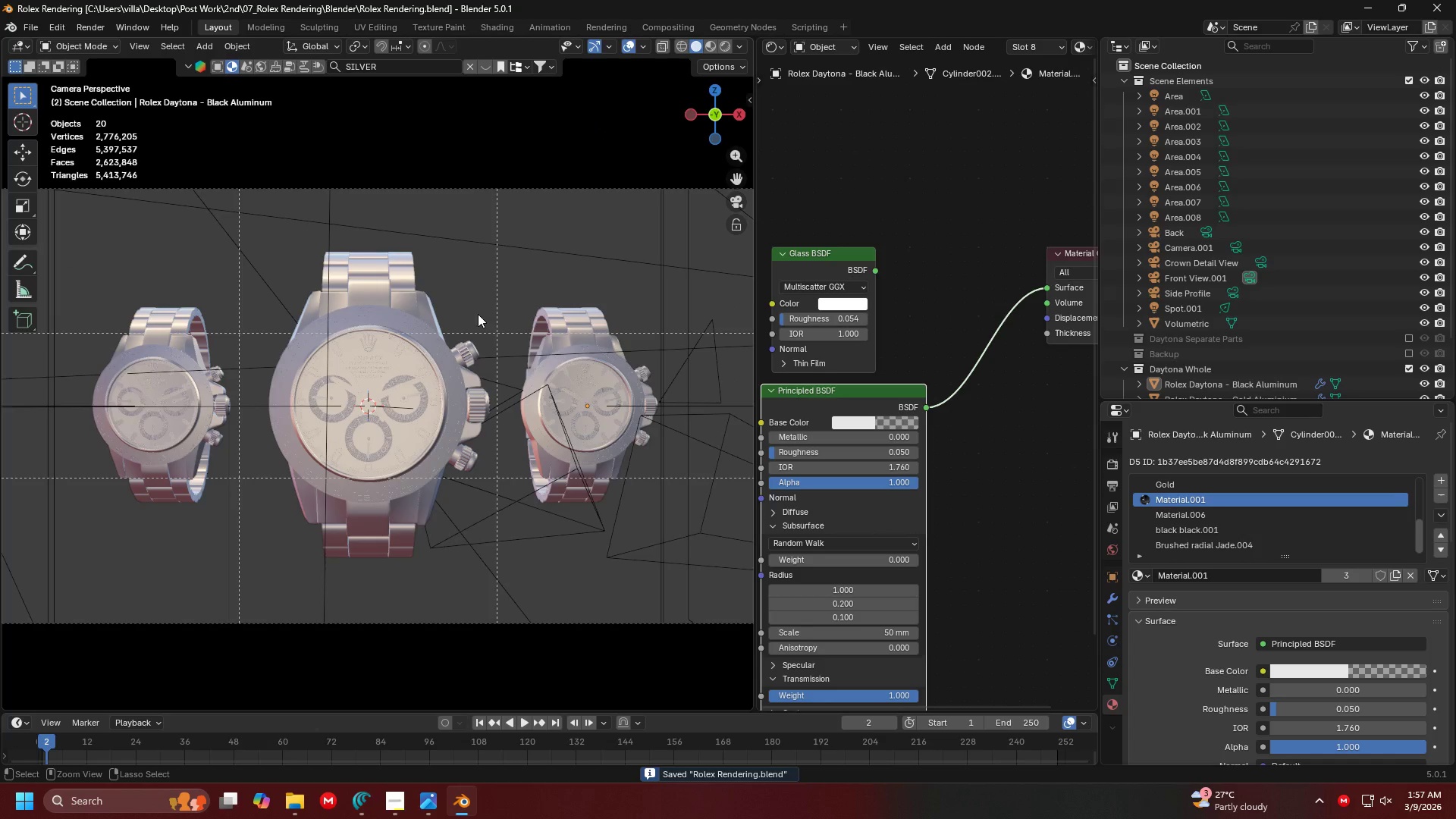 
key(Control+S)
 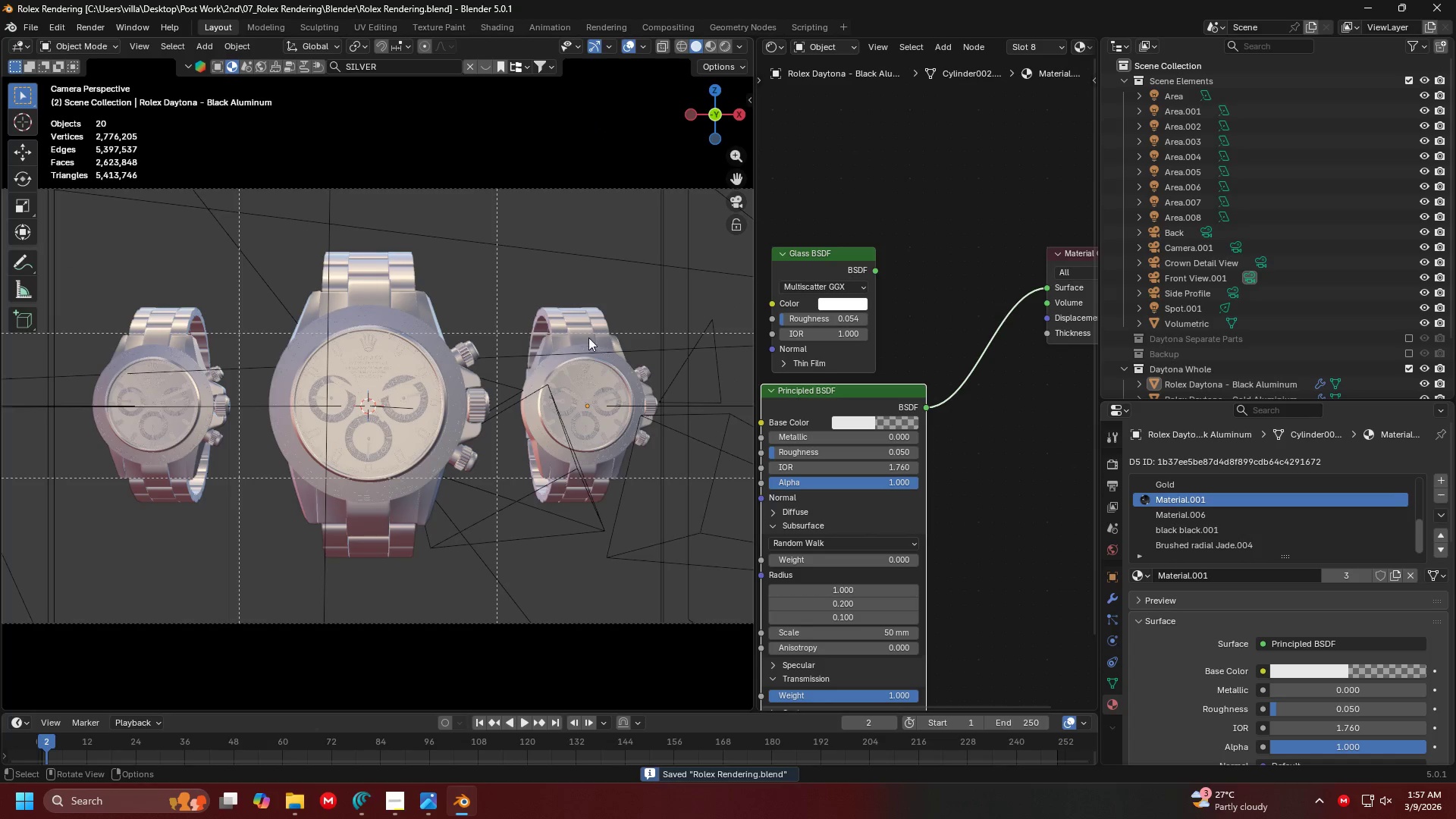 
scroll: coordinate [453, 469], scroll_direction: down, amount: 9.0
 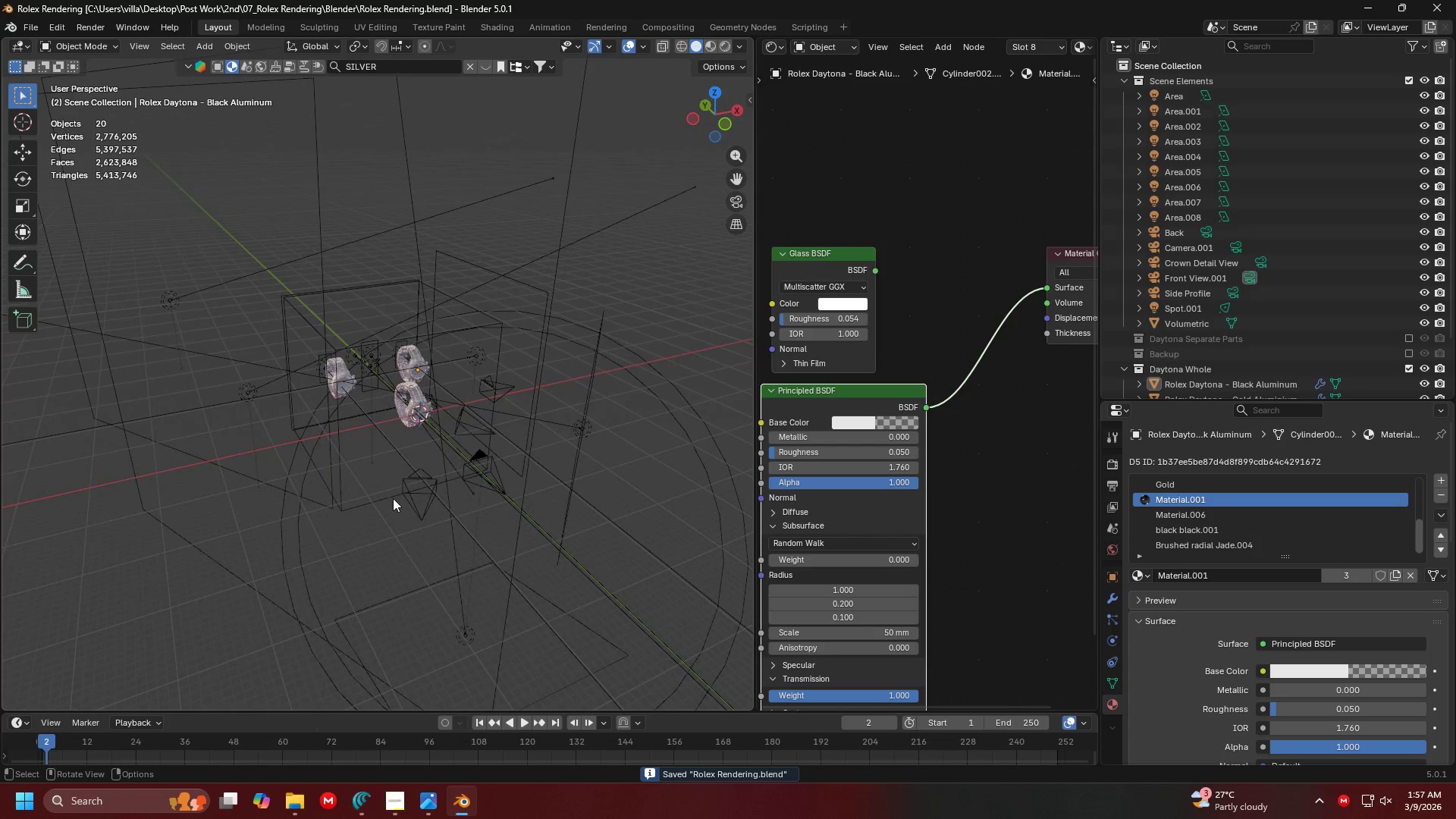 
left_click([422, 478])
 